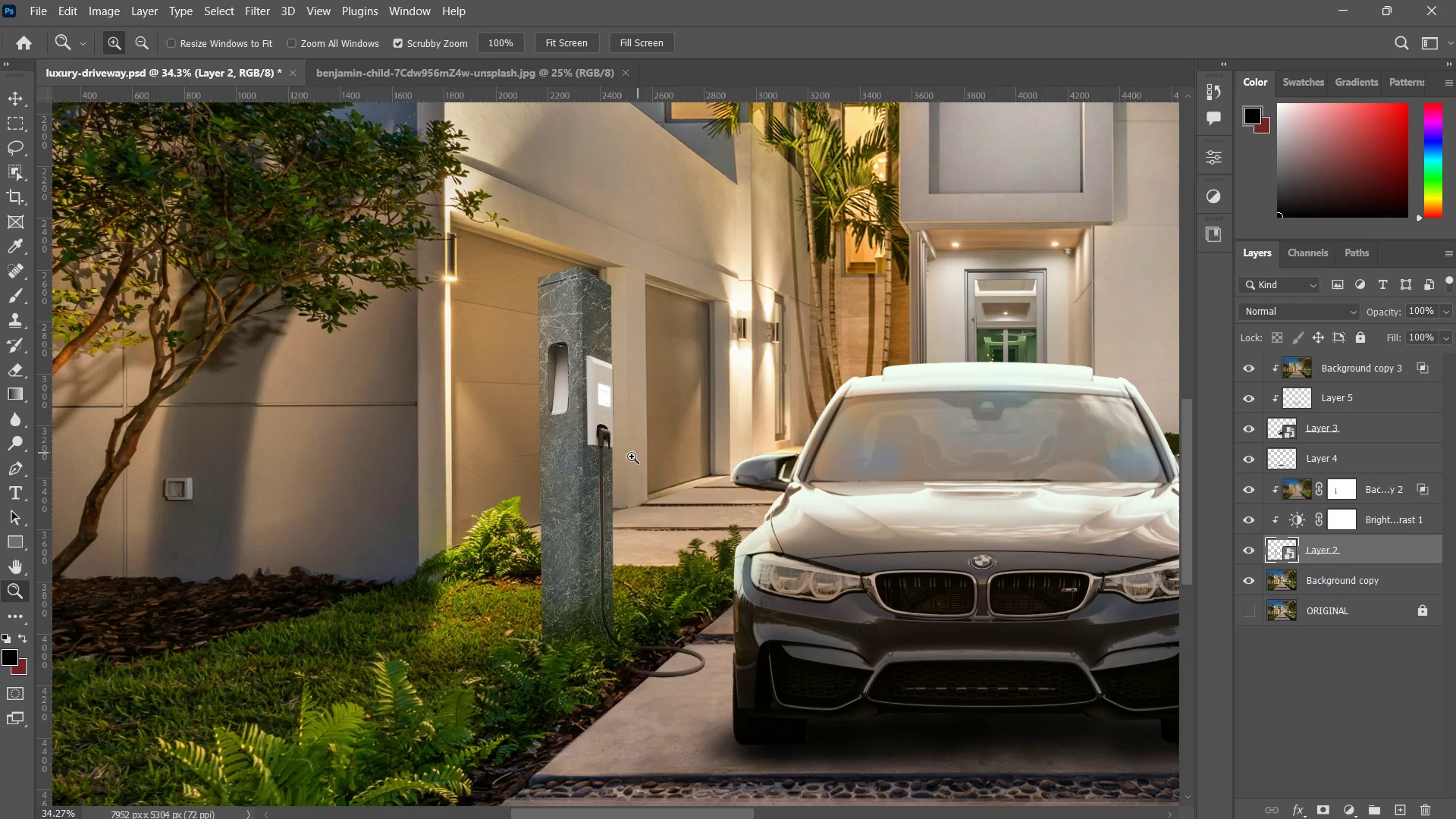 
left_click_drag(start_coordinate=[633, 455], to_coordinate=[556, 617])
 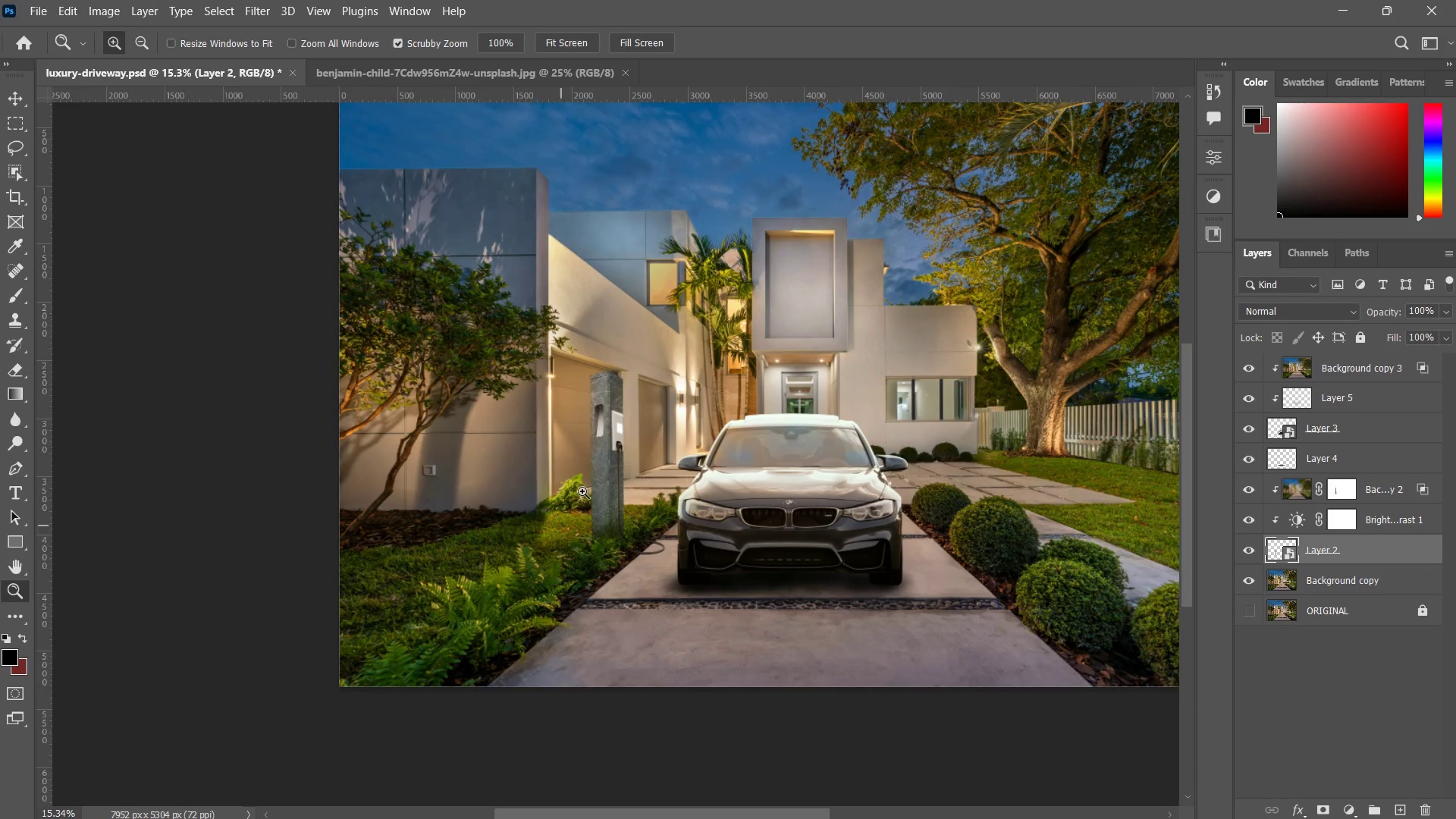 
left_click_drag(start_coordinate=[607, 419], to_coordinate=[642, 392])
 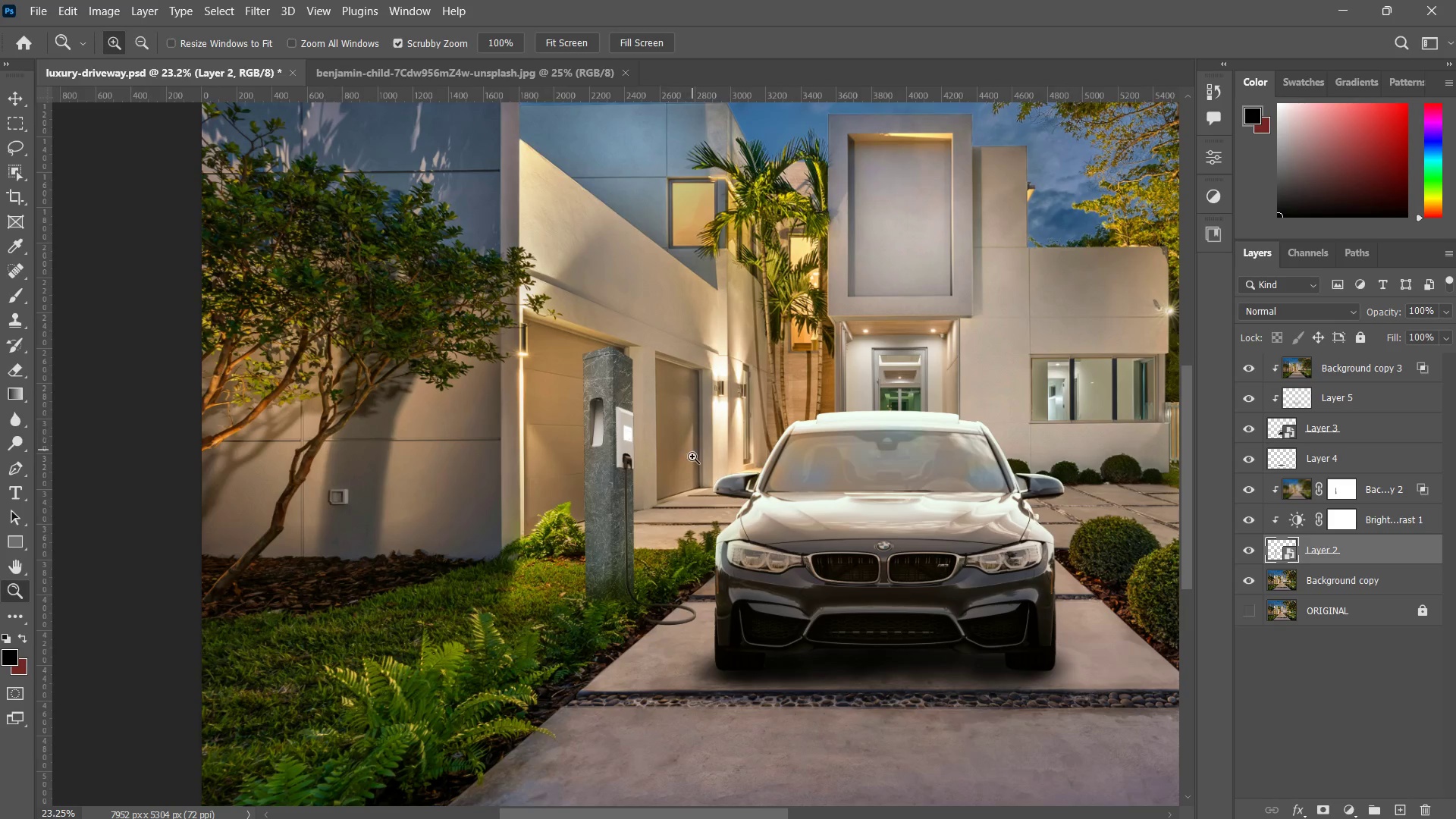 
left_click_drag(start_coordinate=[692, 457], to_coordinate=[685, 474])
 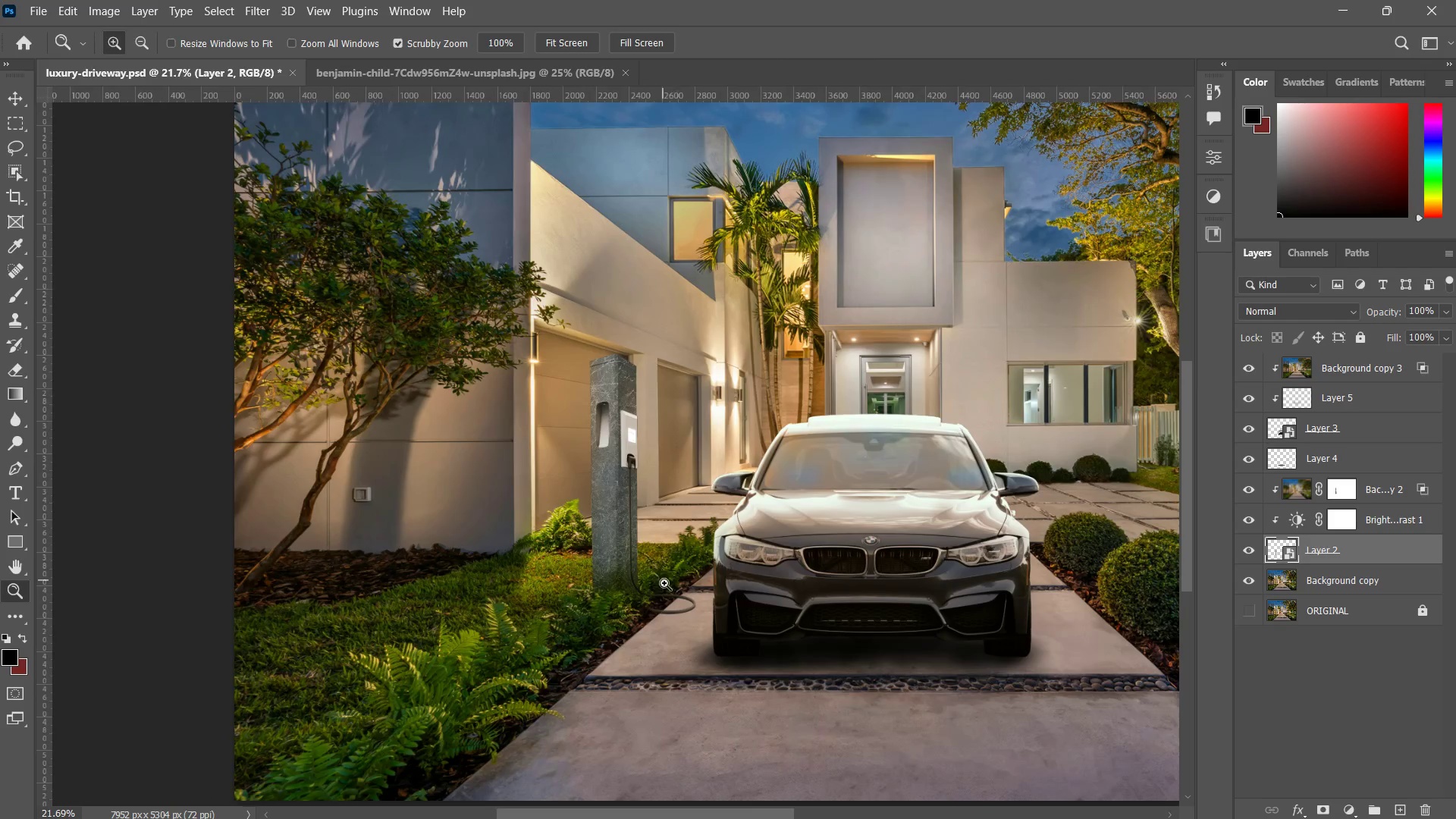 
left_click_drag(start_coordinate=[667, 587], to_coordinate=[698, 619])
 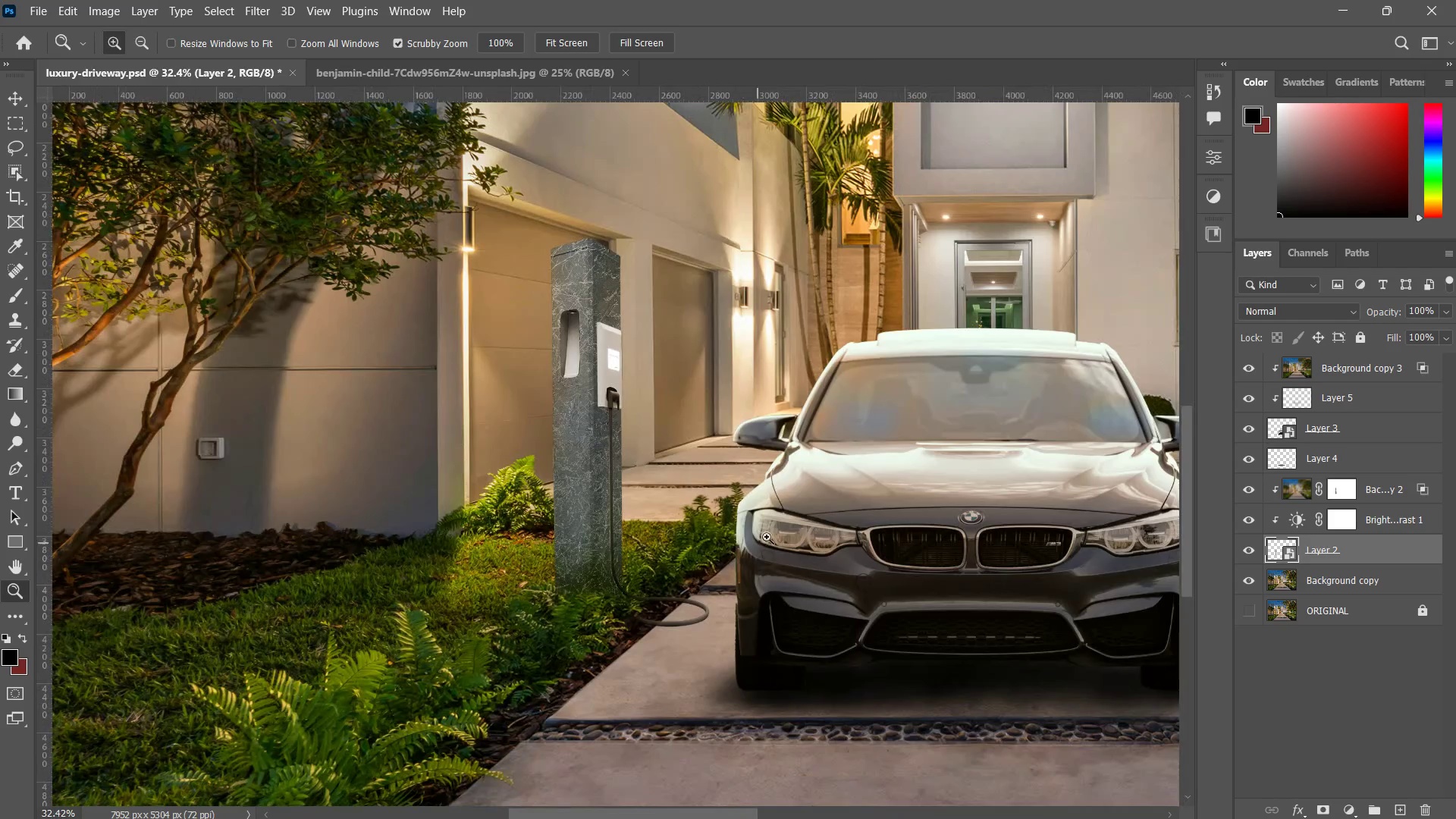 
hold_key(key=Space, duration=0.39)
 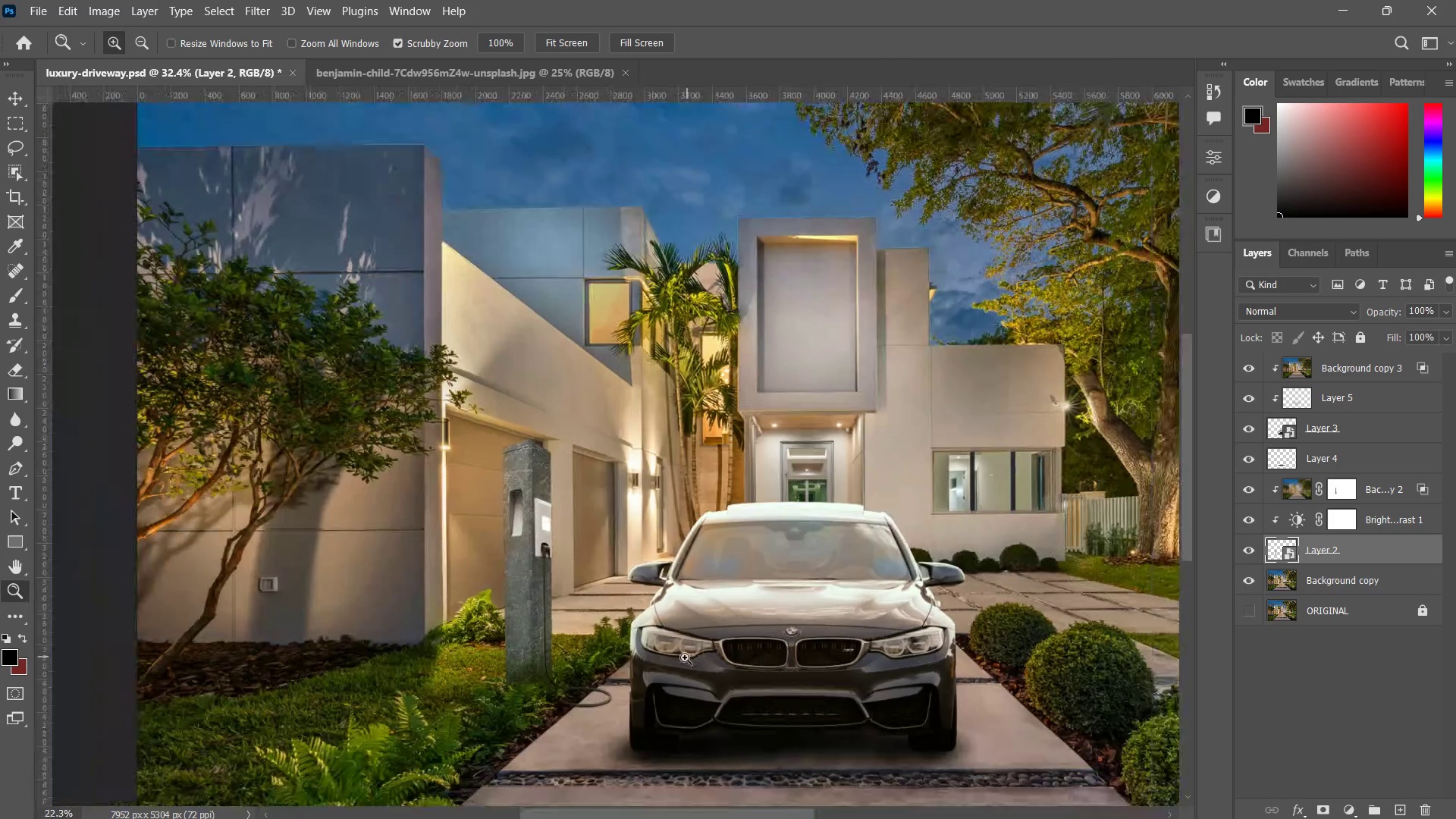 
left_click_drag(start_coordinate=[818, 504], to_coordinate=[733, 588])
 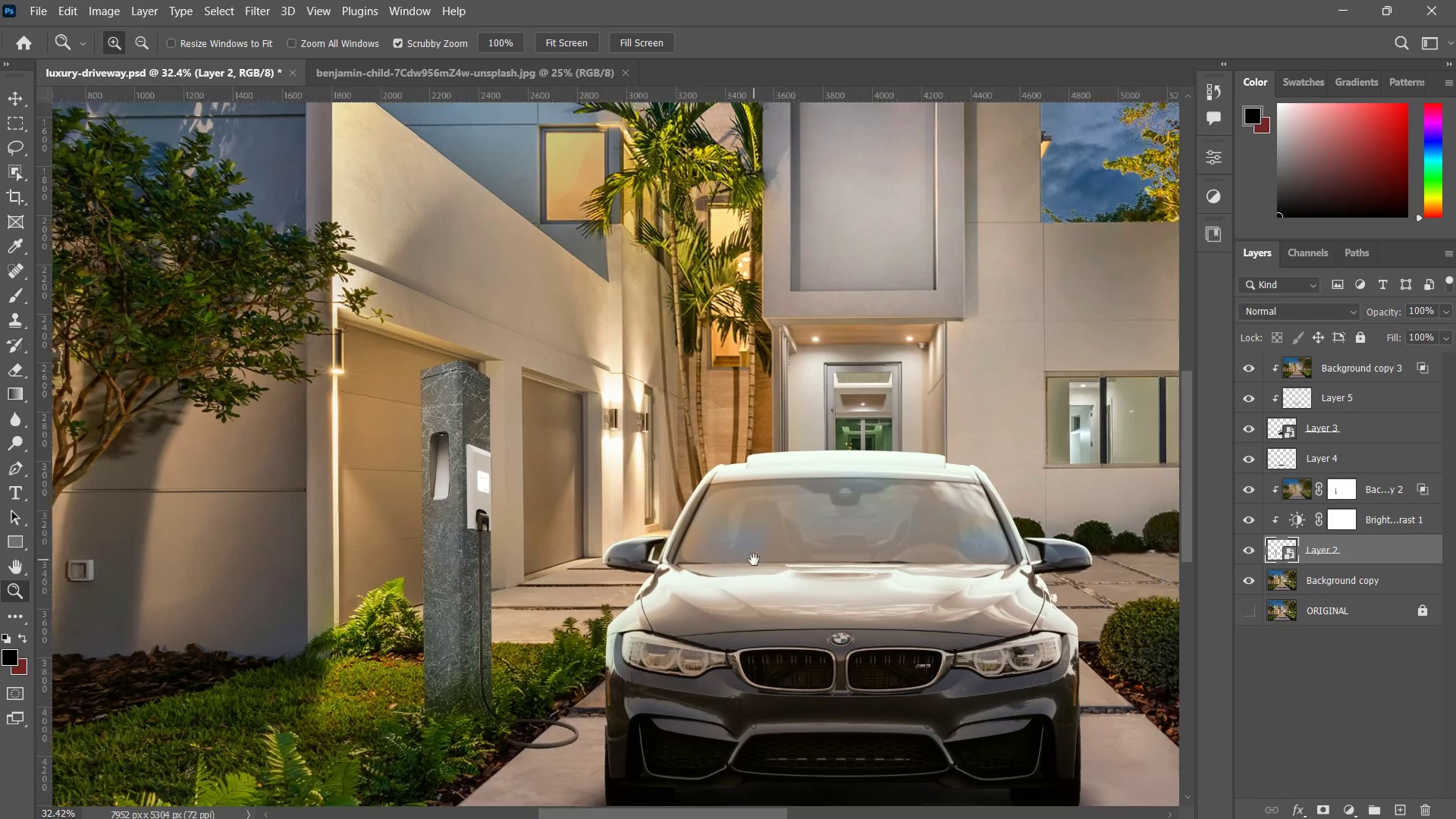 
left_click_drag(start_coordinate=[754, 560], to_coordinate=[691, 653])
 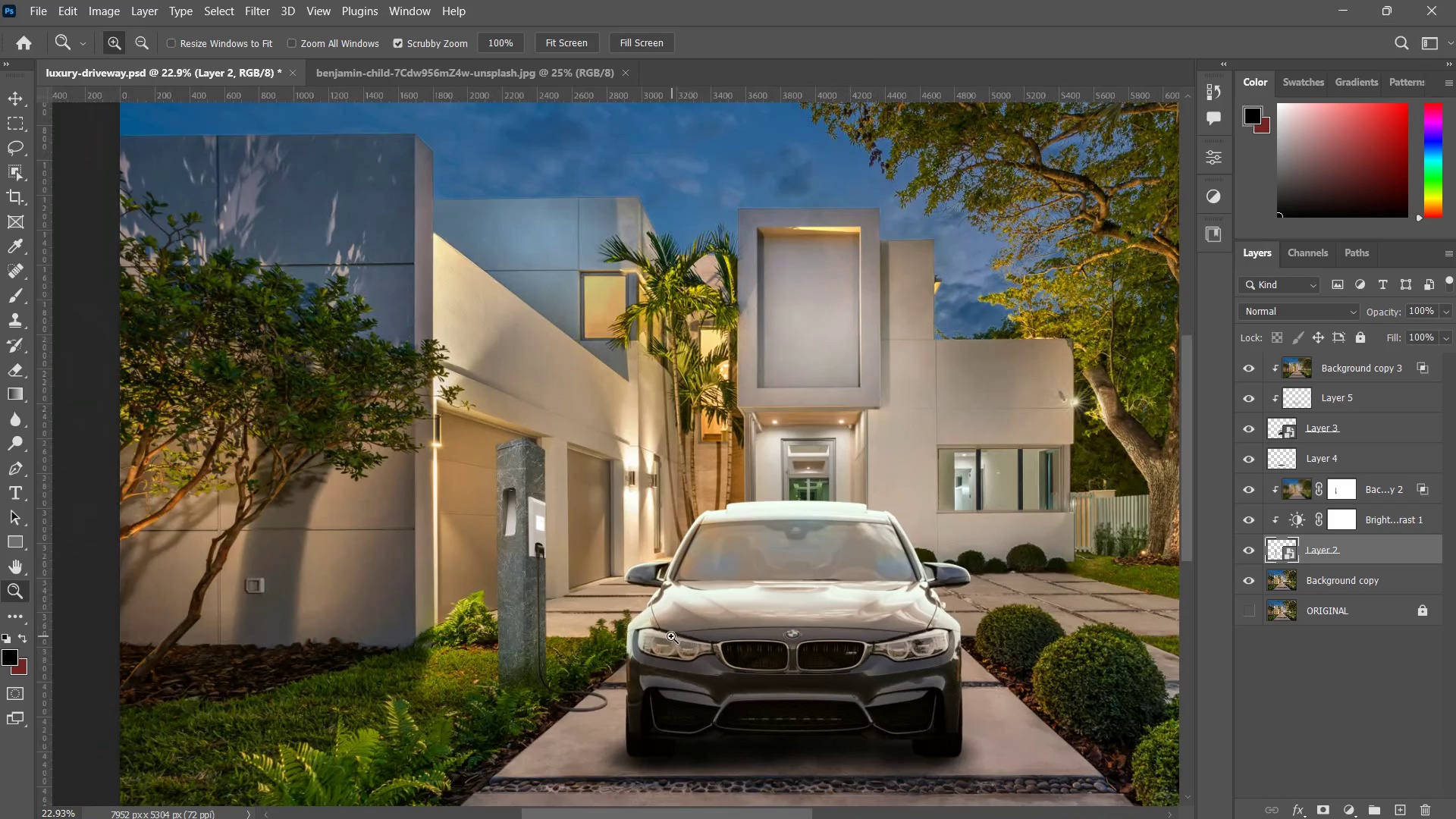 
hold_key(key=Space, duration=0.58)
 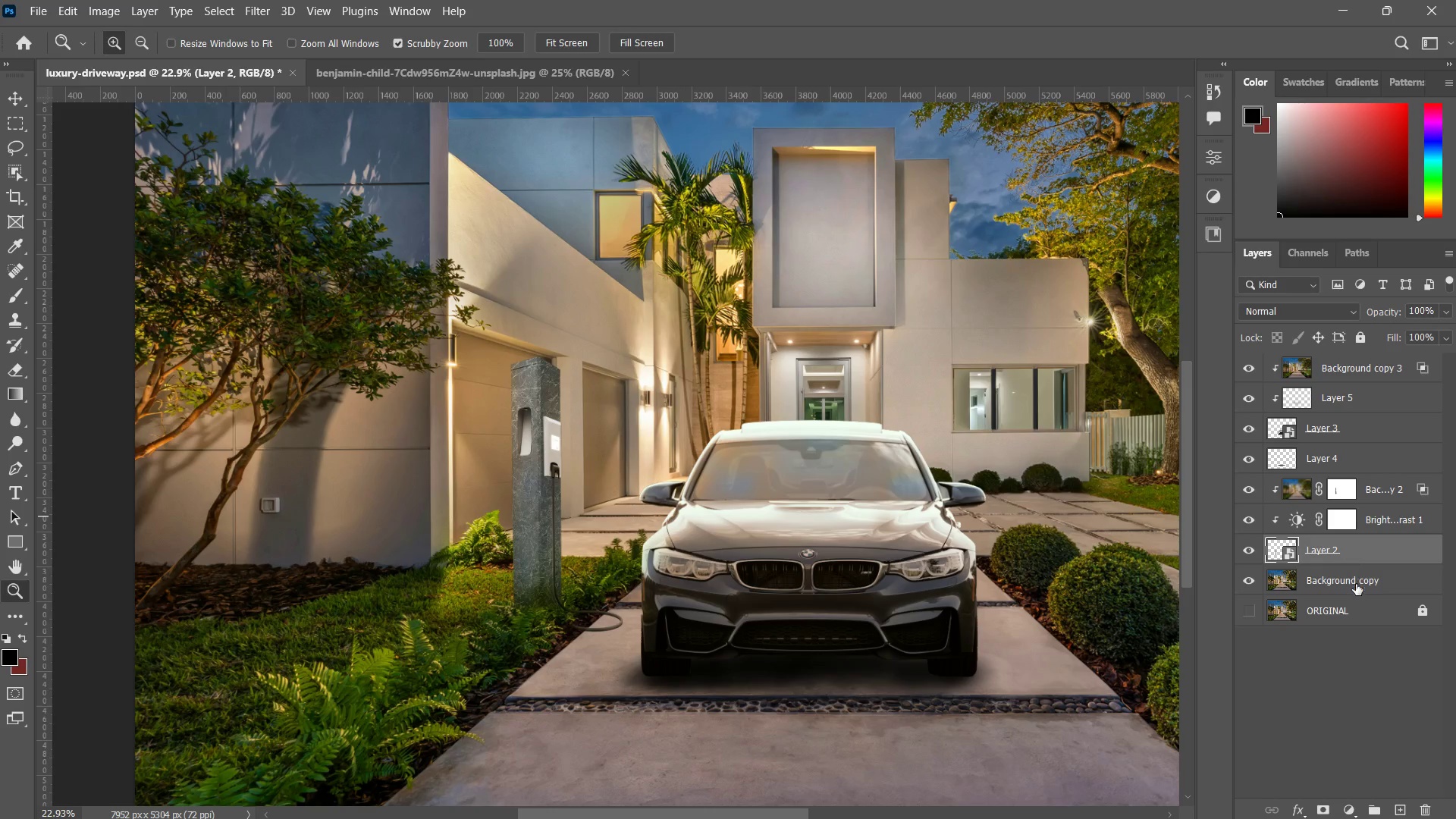 
left_click_drag(start_coordinate=[669, 615], to_coordinate=[684, 535])
 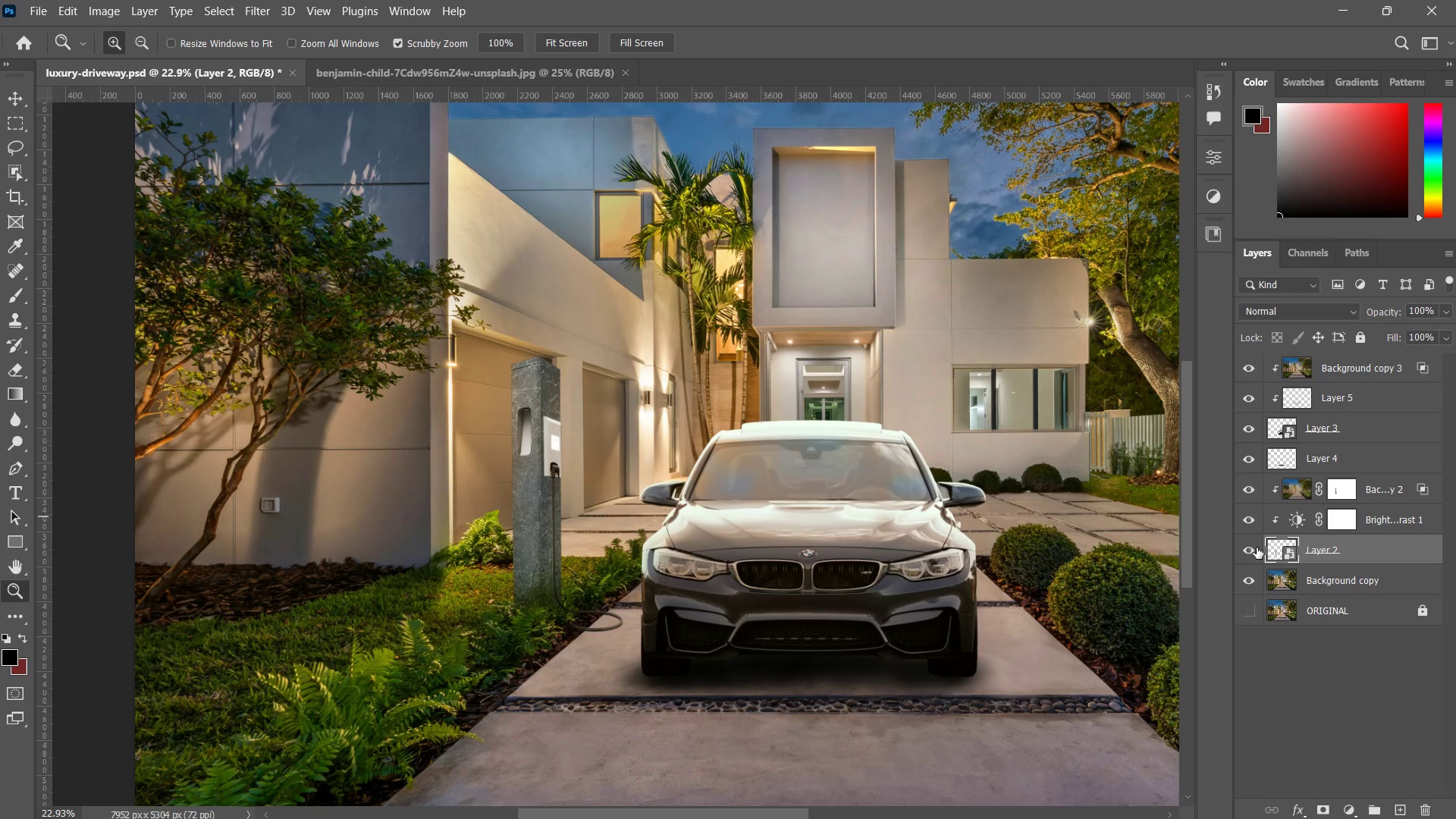 
left_click([1248, 549])
 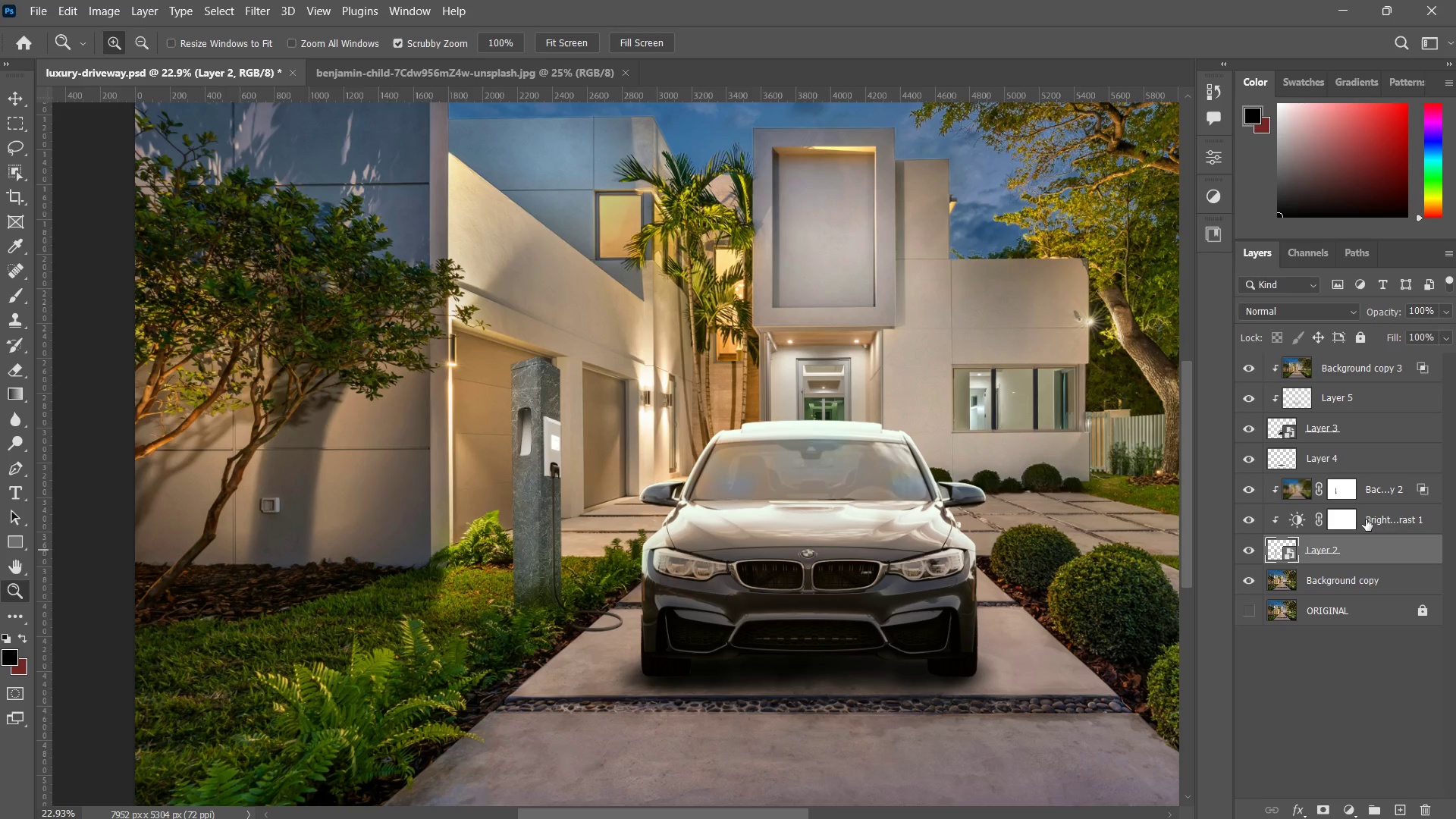 
left_click([1387, 519])
 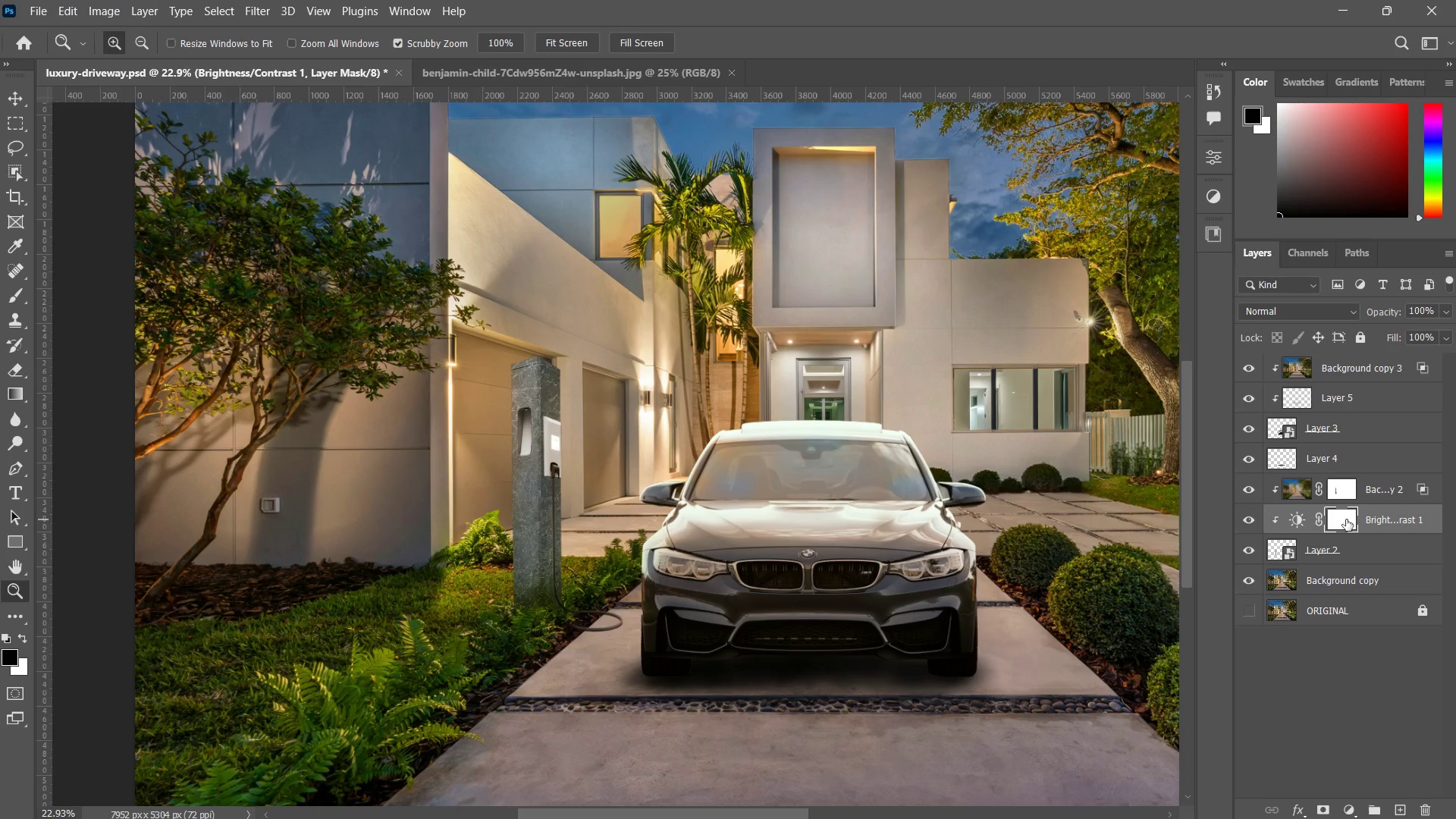 
left_click([1346, 519])
 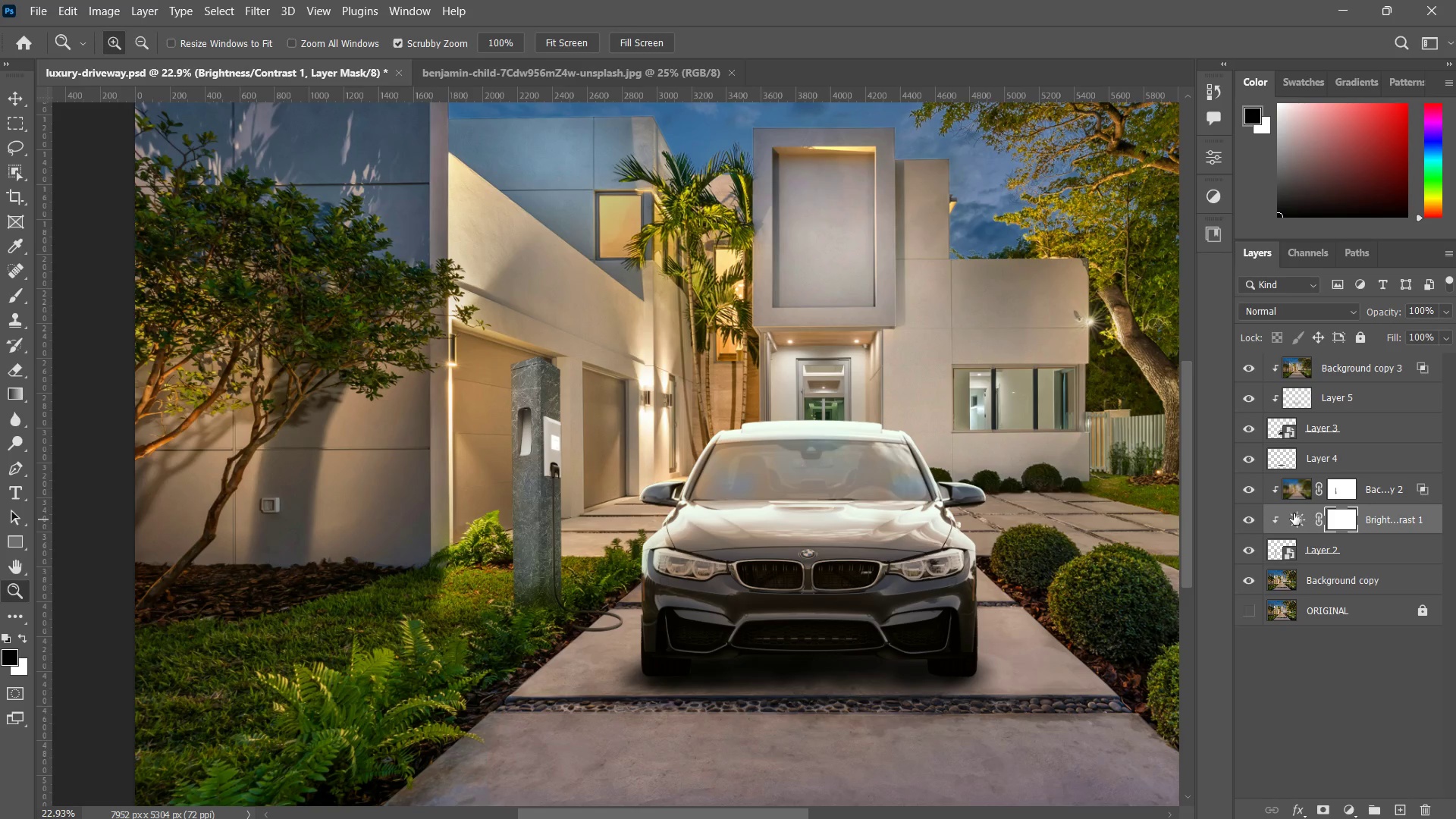 
double_click([1296, 514])
 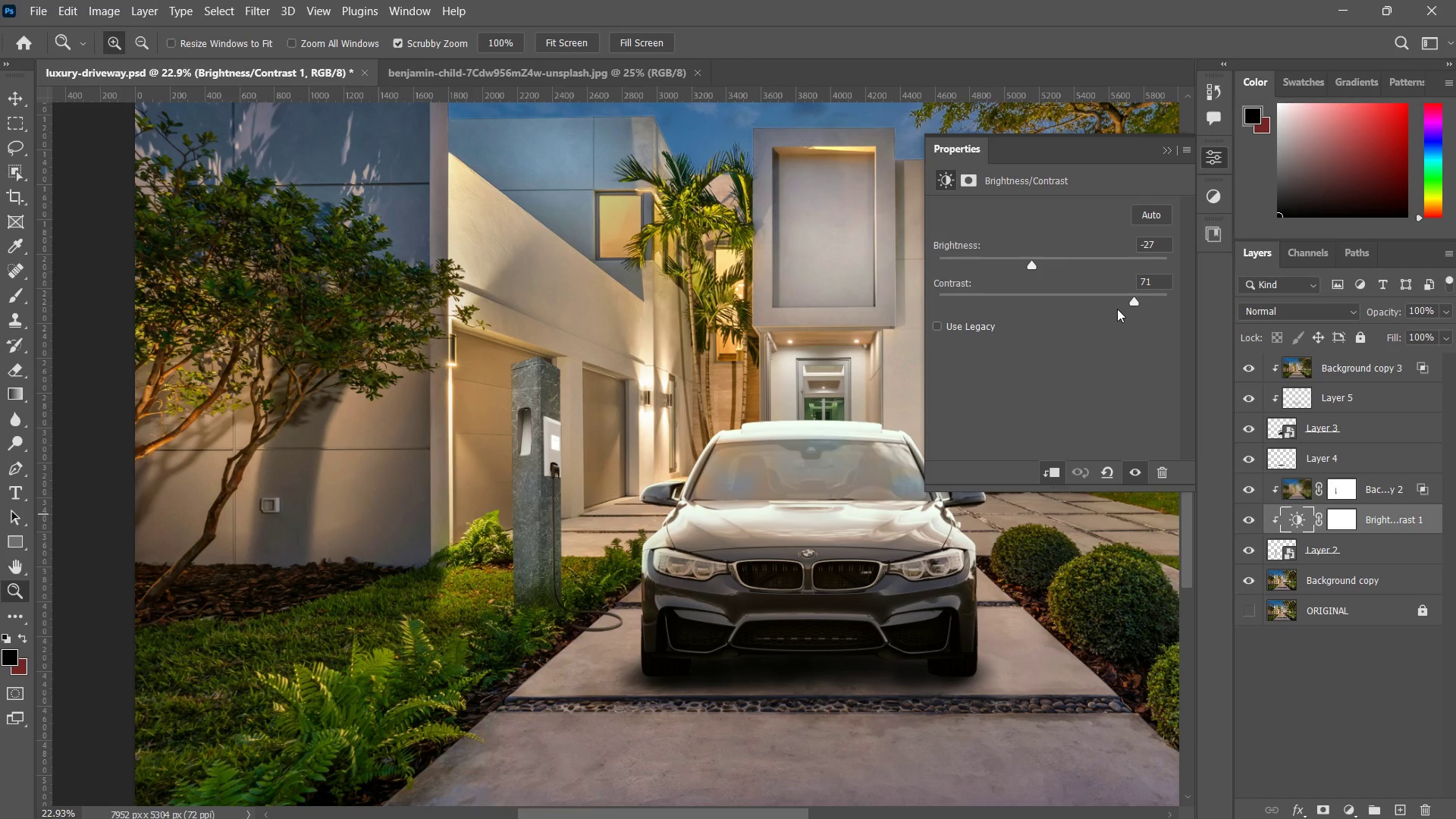 
left_click_drag(start_coordinate=[1138, 298], to_coordinate=[1158, 295])
 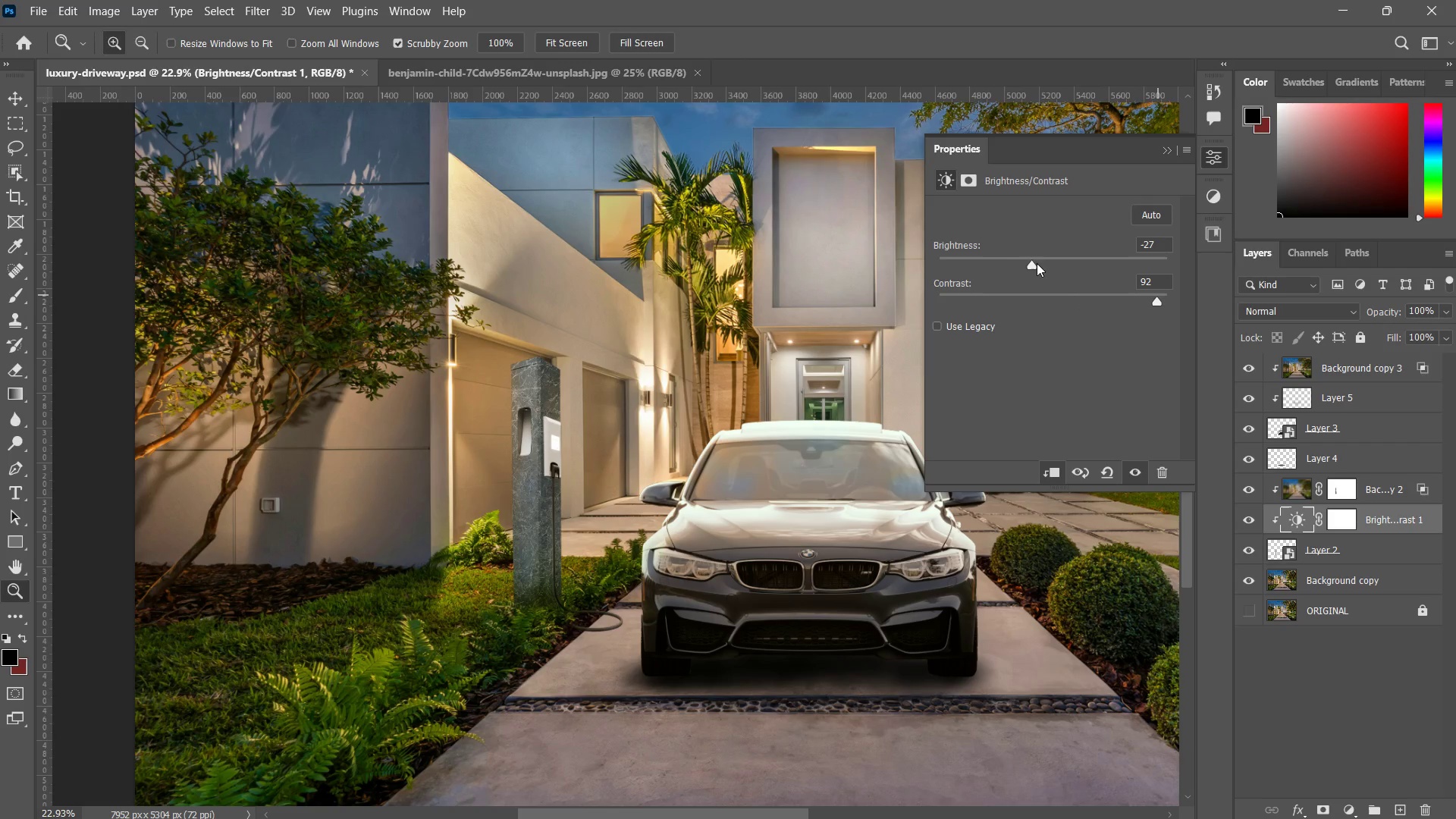 
left_click_drag(start_coordinate=[1034, 262], to_coordinate=[1023, 260])
 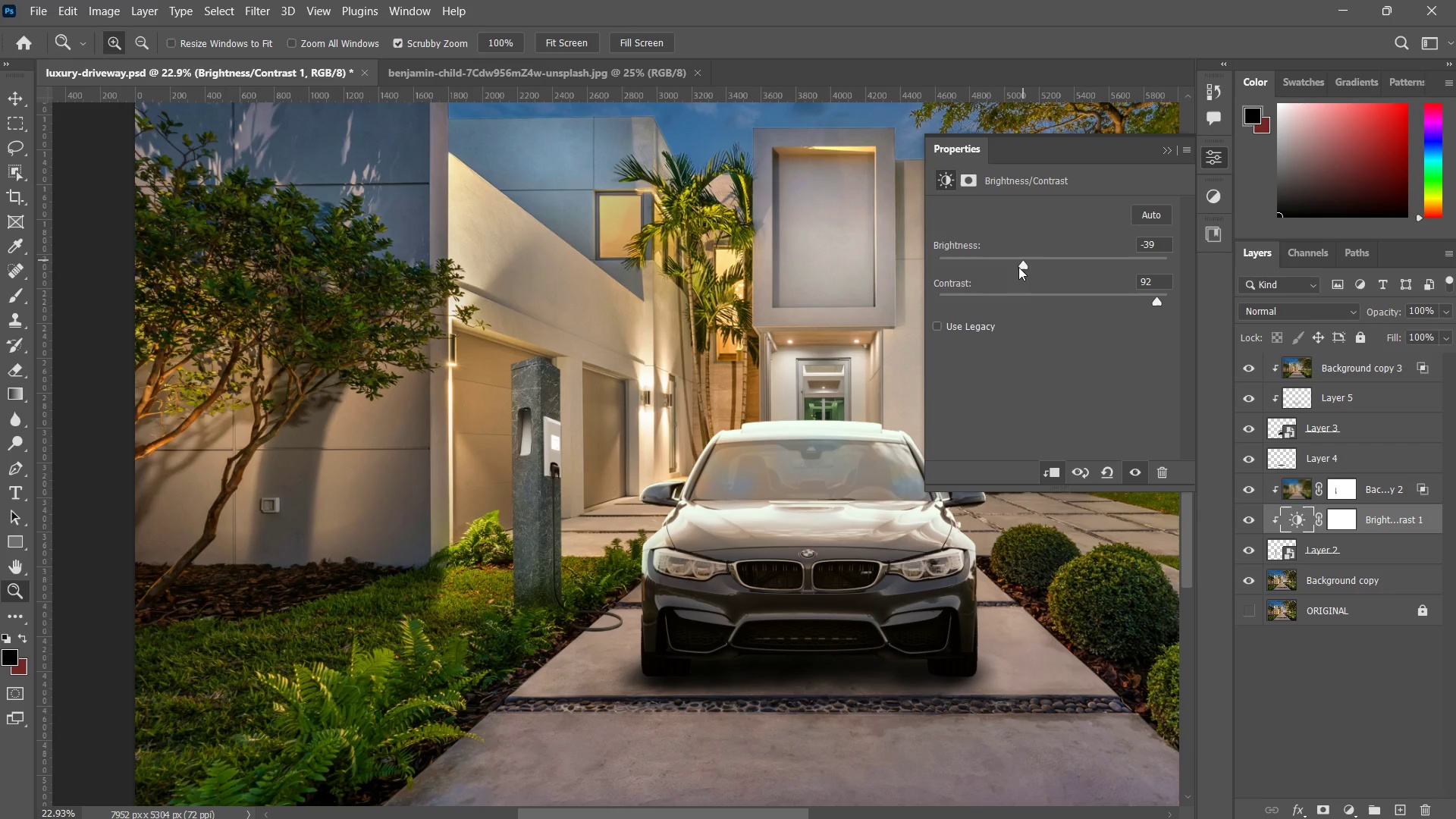 
left_click_drag(start_coordinate=[1025, 260], to_coordinate=[1031, 261])
 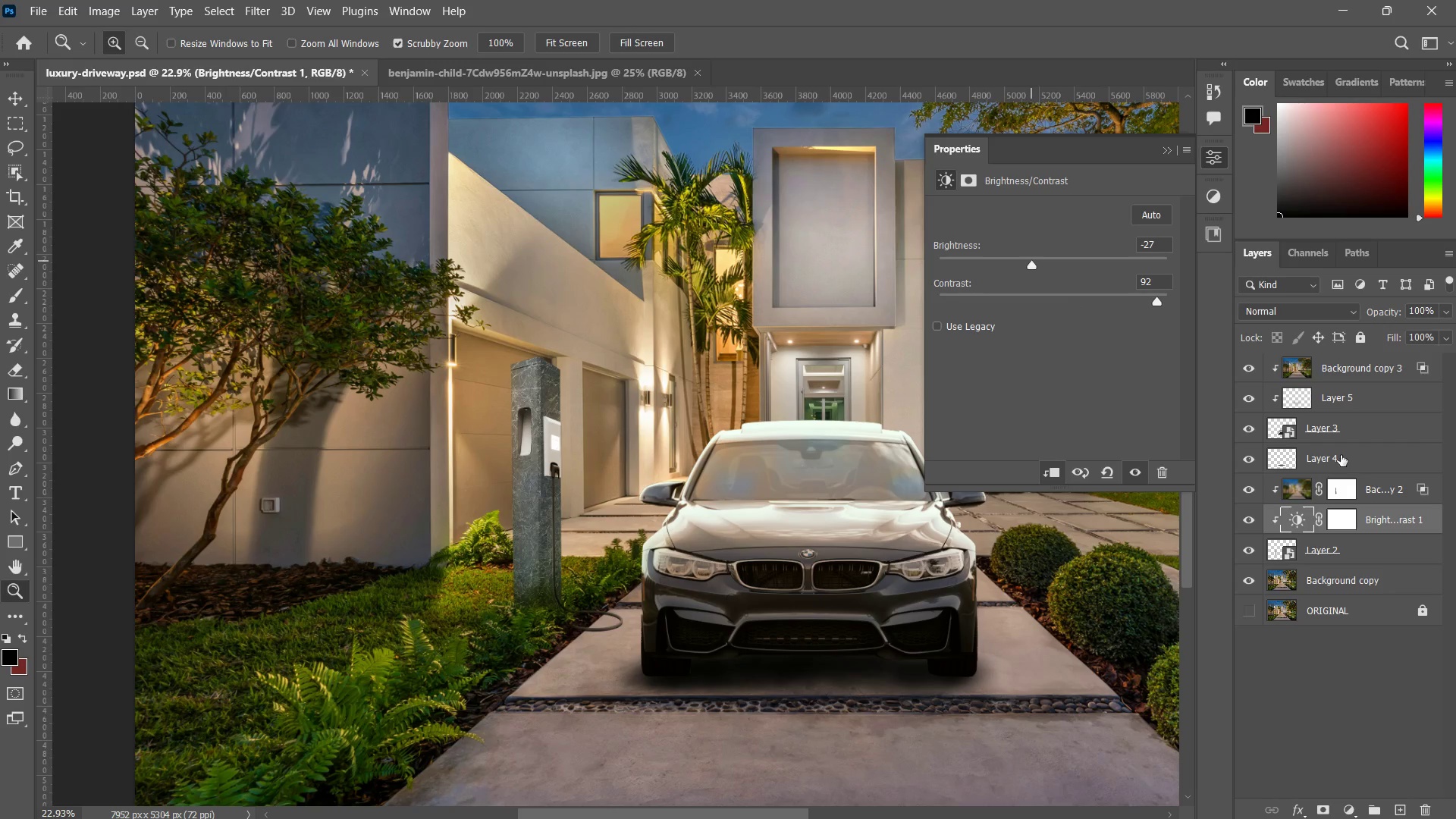 
left_click([1355, 454])
 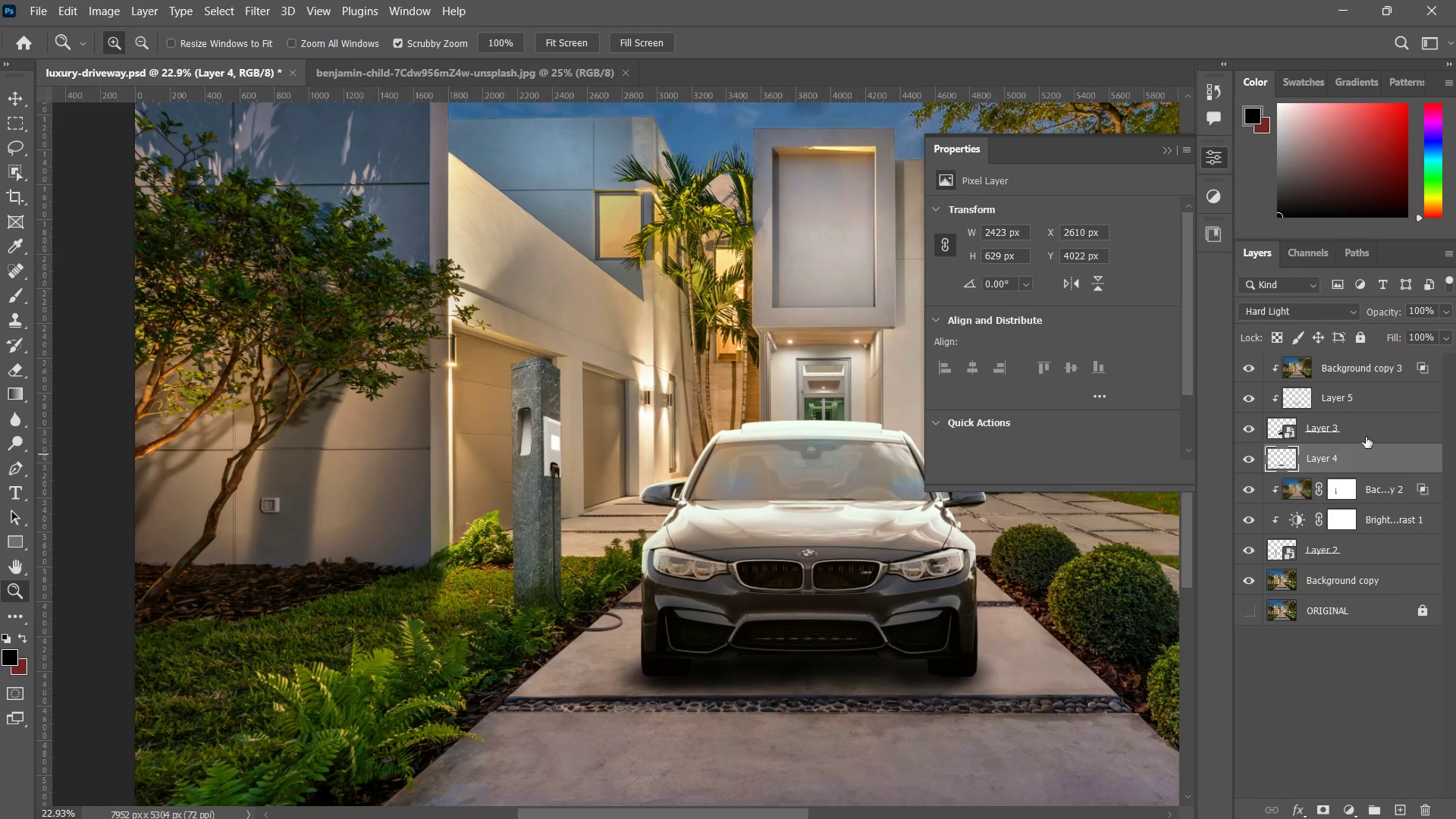 
left_click([1387, 428])
 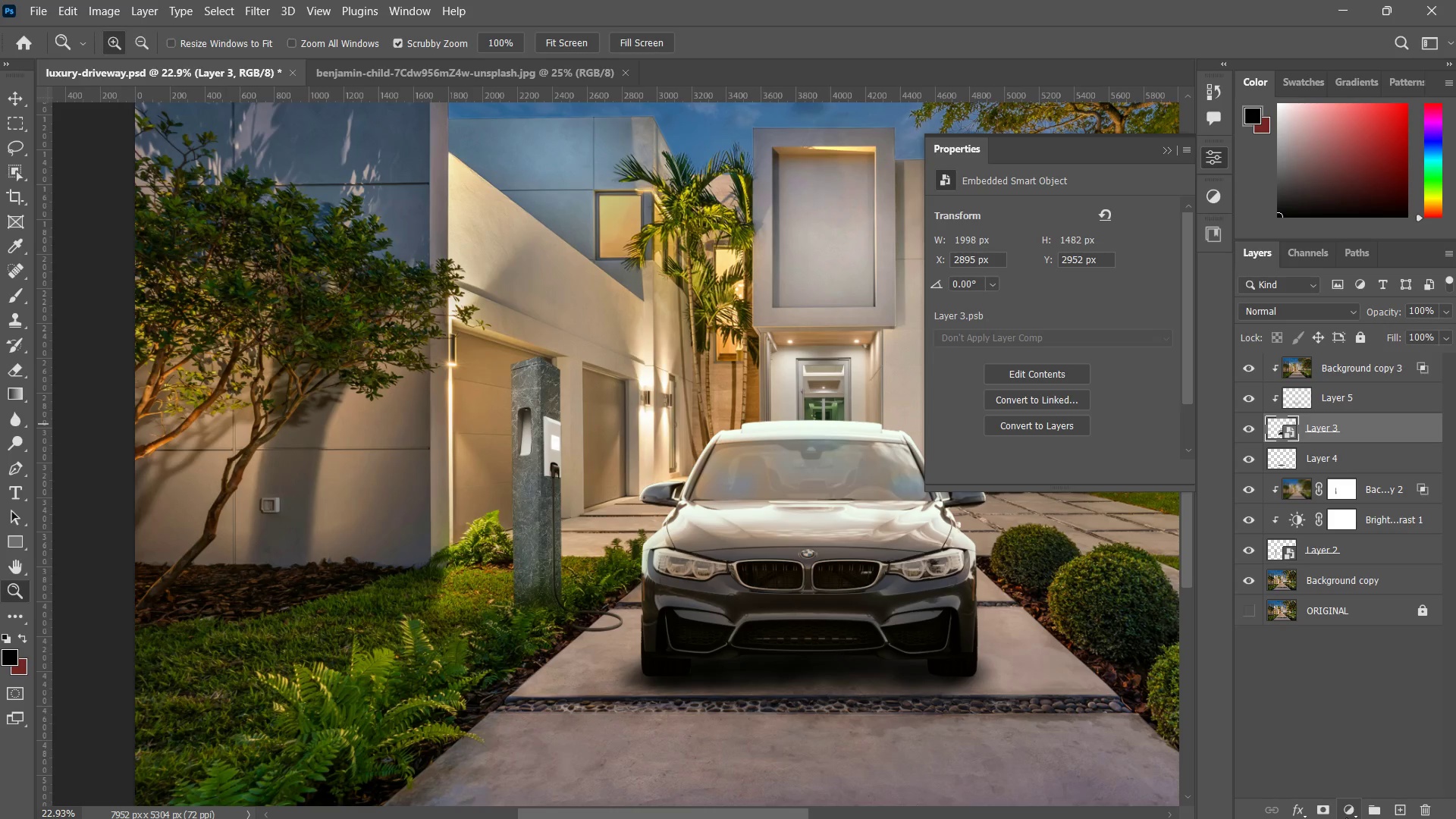 
left_click([1348, 816])
 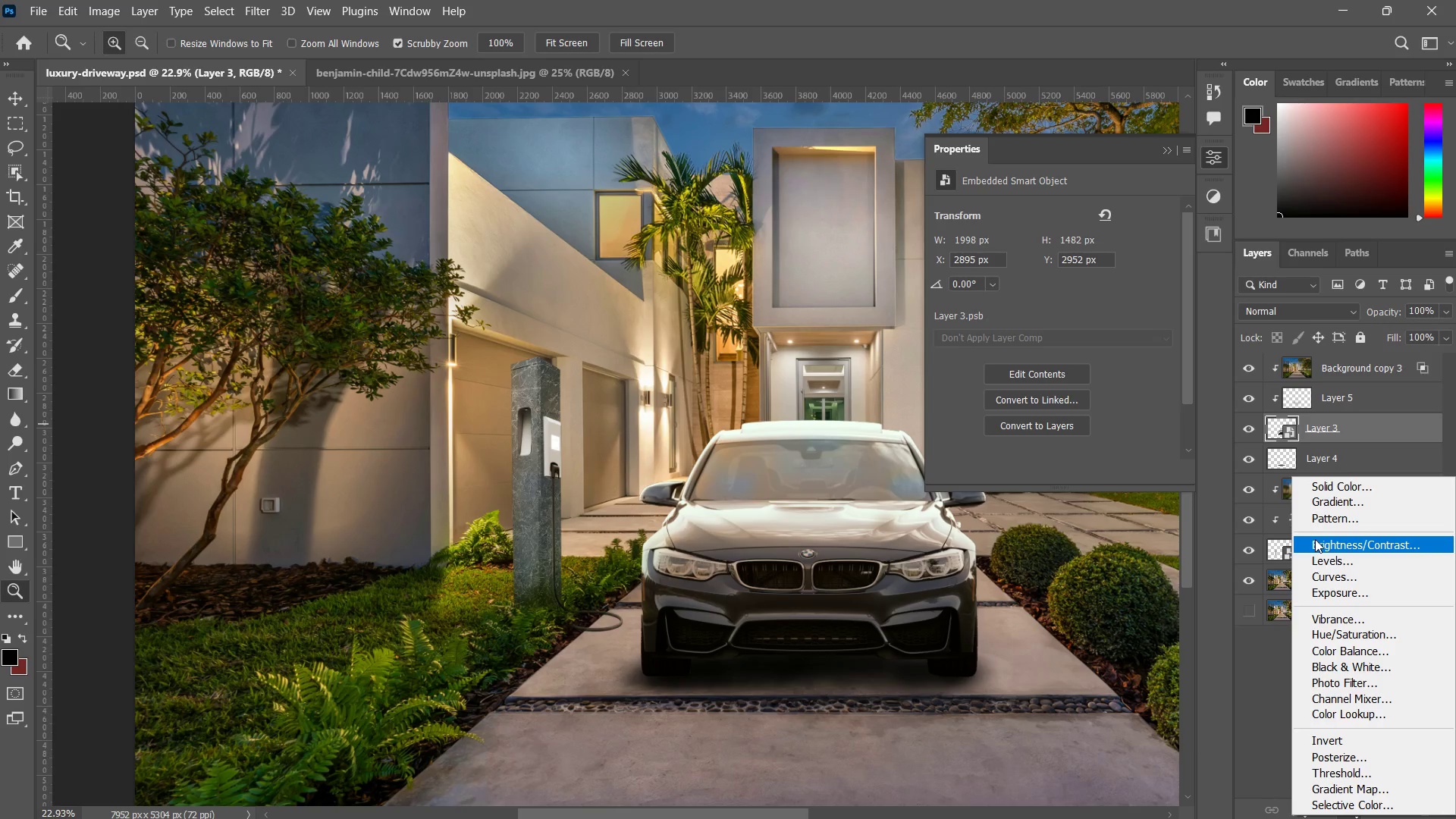 
left_click([1315, 539])
 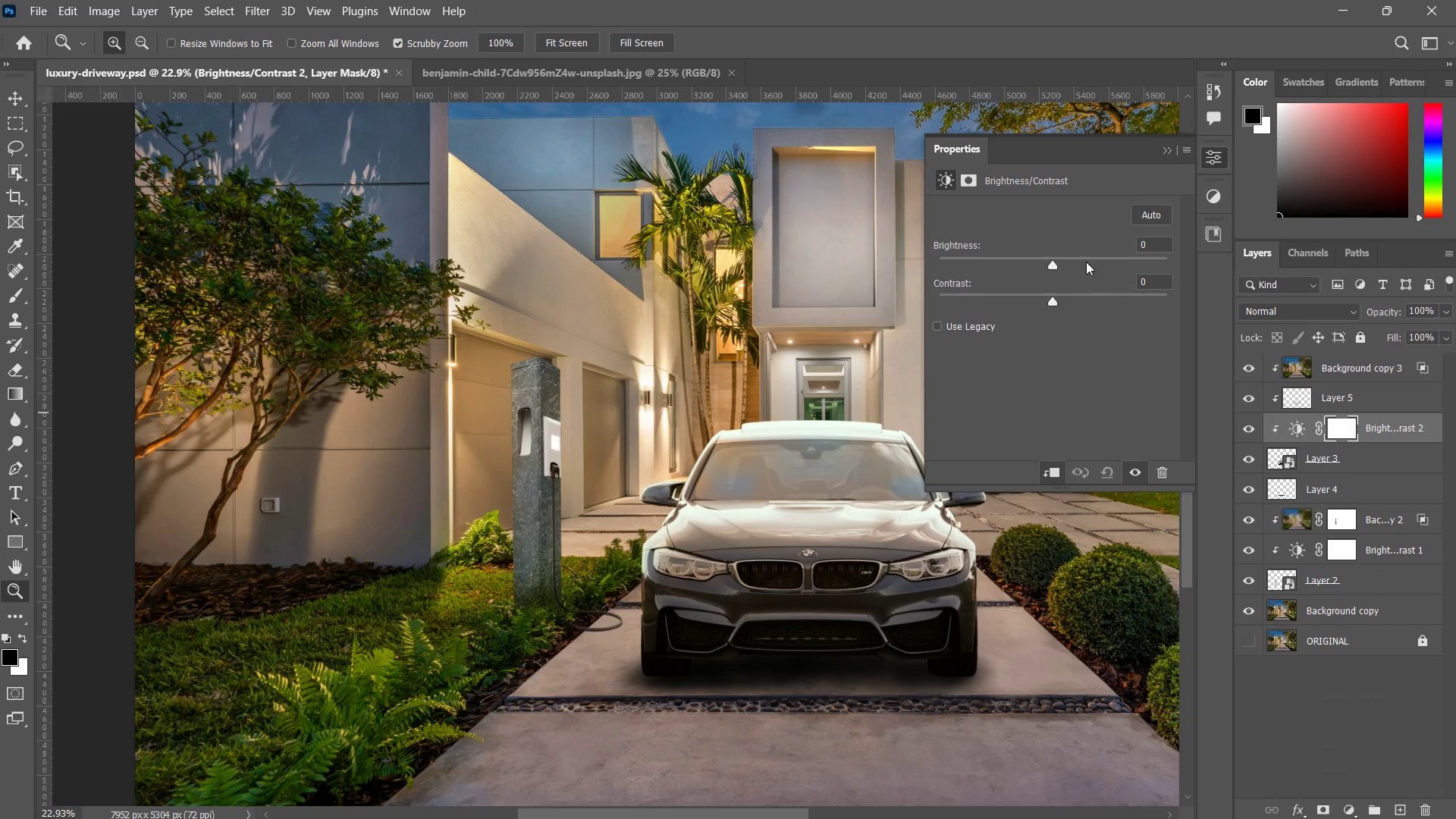 
left_click_drag(start_coordinate=[1056, 259], to_coordinate=[1011, 262])
 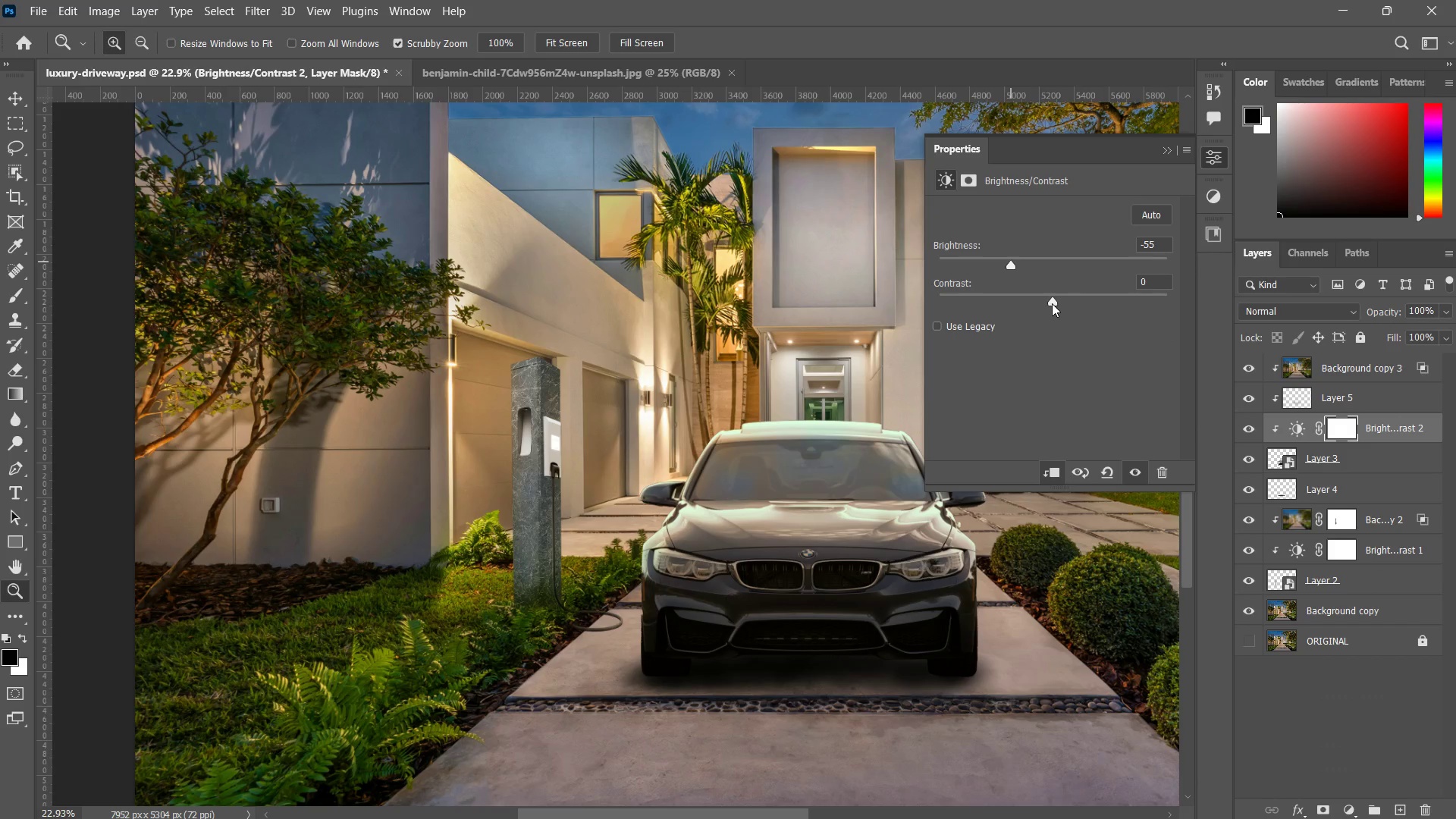 
left_click_drag(start_coordinate=[1052, 303], to_coordinate=[885, 308])
 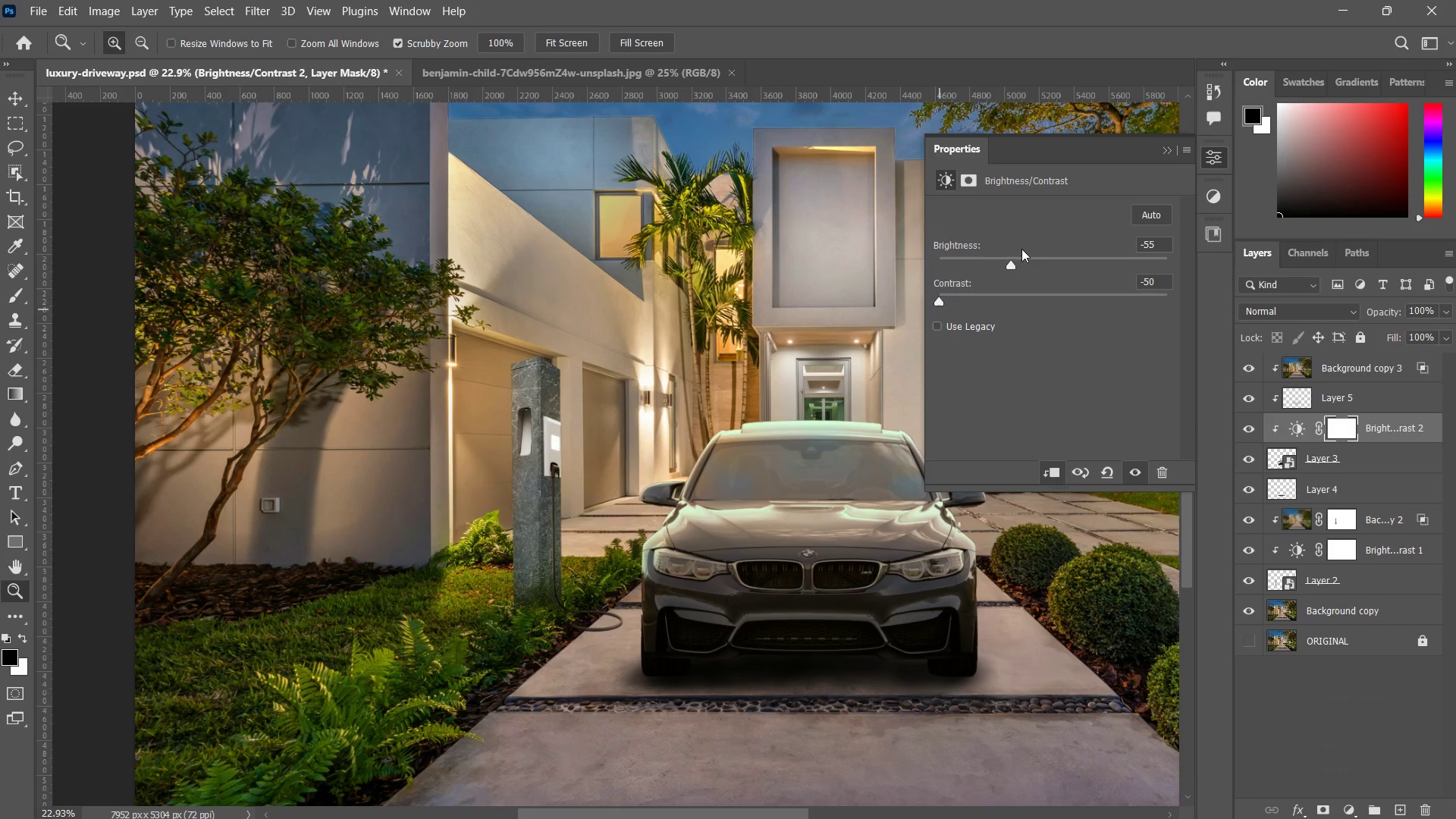 
left_click_drag(start_coordinate=[1009, 269], to_coordinate=[1012, 262])
 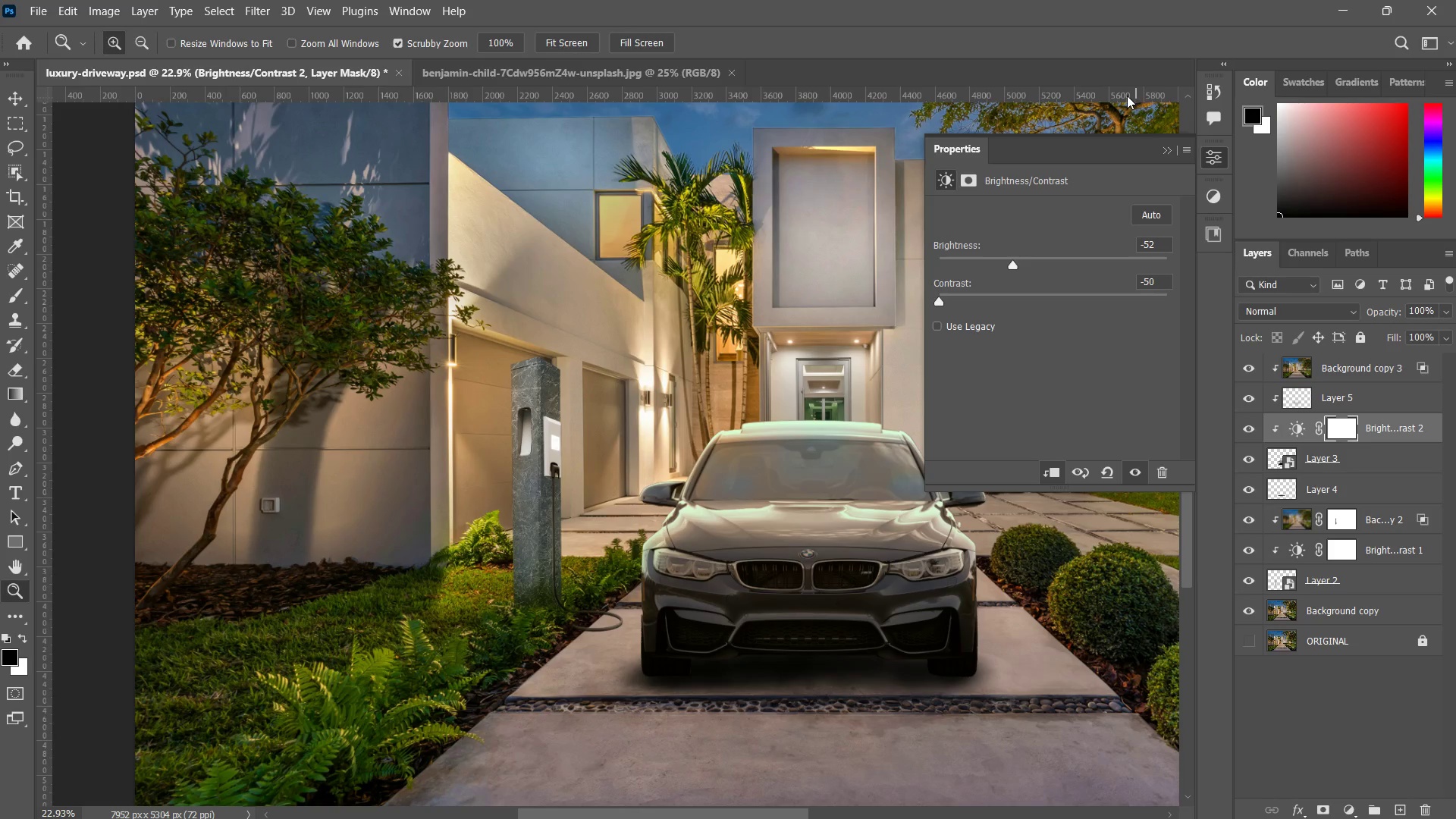 
wait(5.62)
 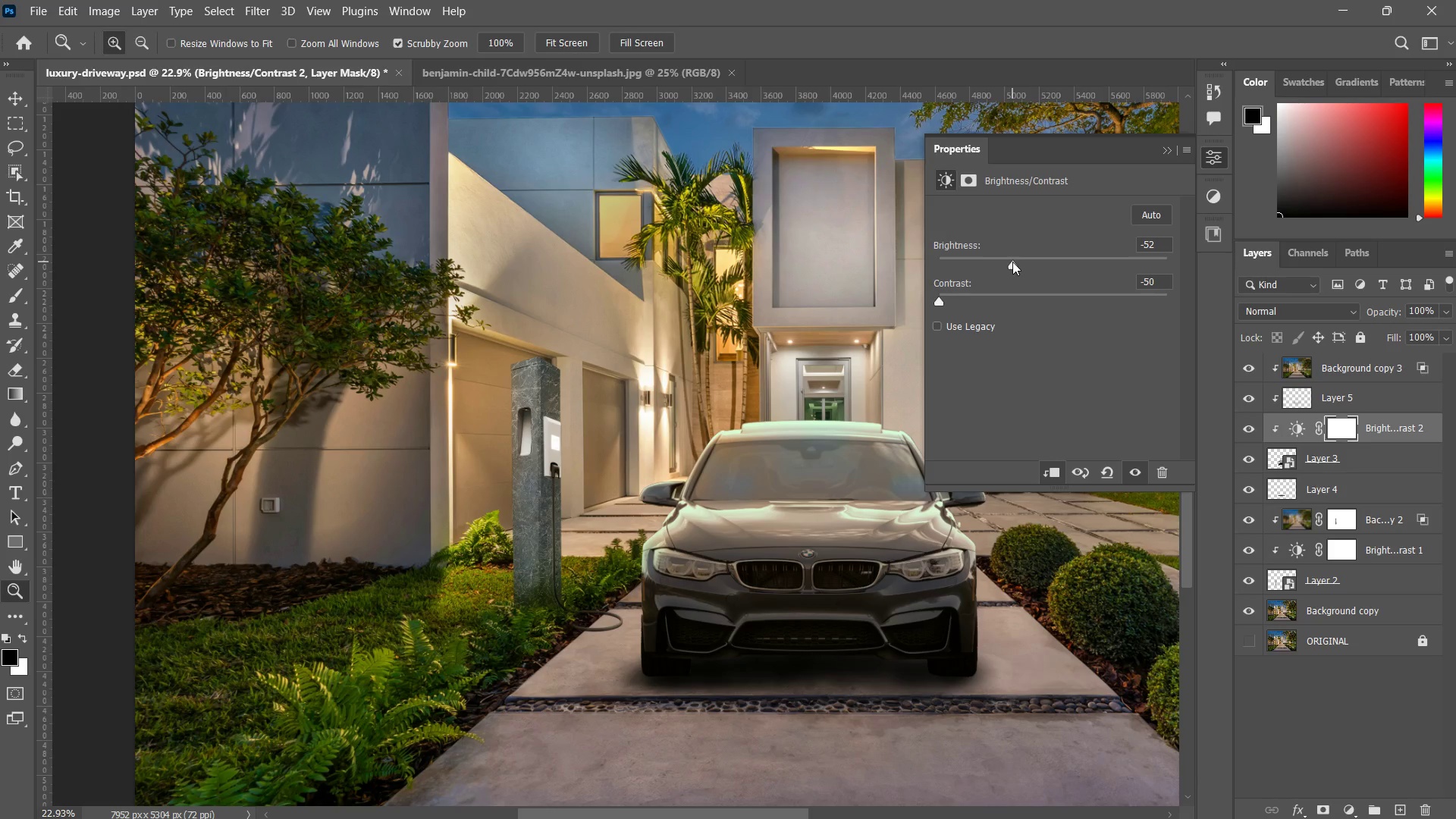 
left_click([1168, 150])
 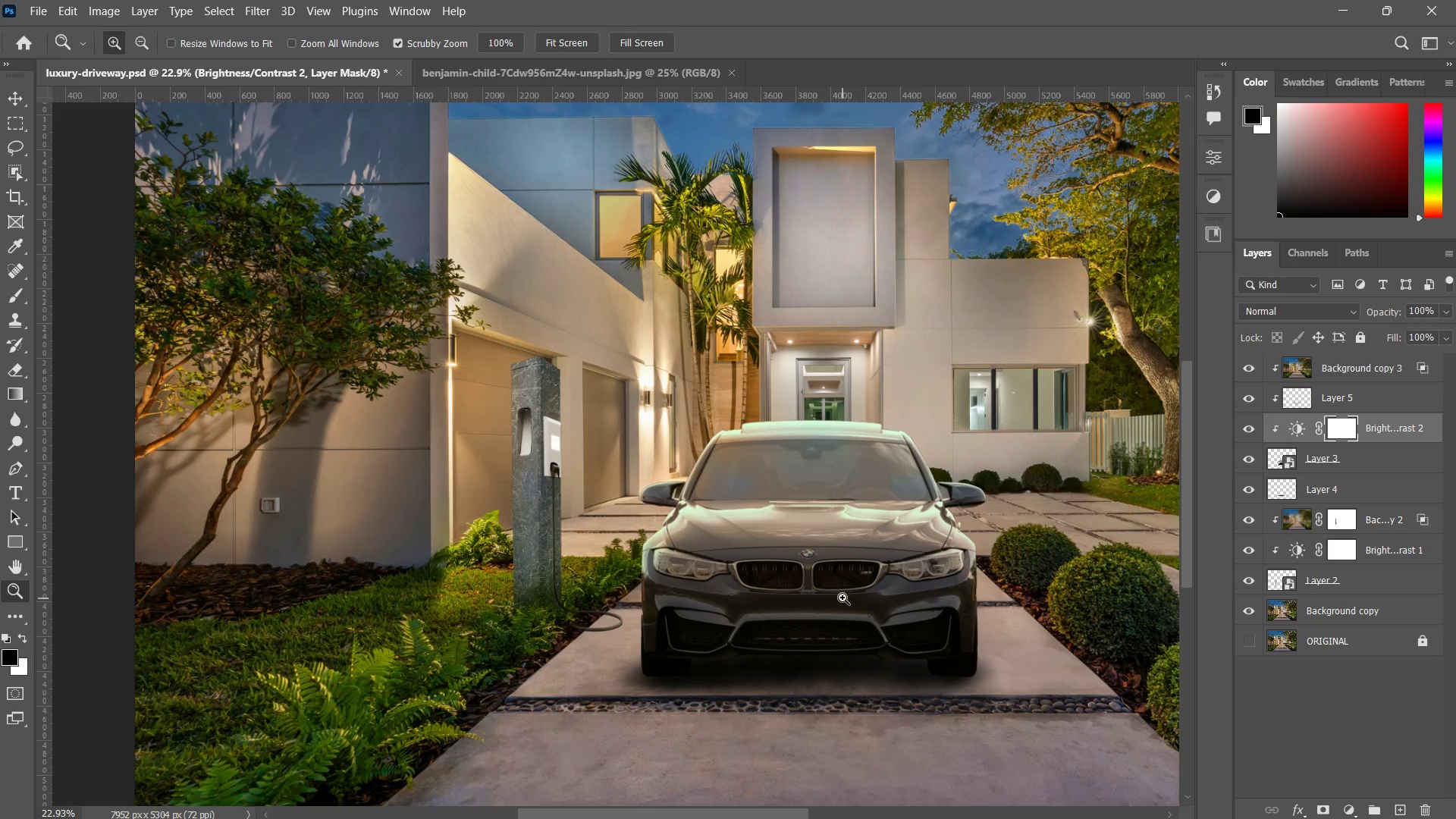 
left_click_drag(start_coordinate=[909, 472], to_coordinate=[893, 485])
 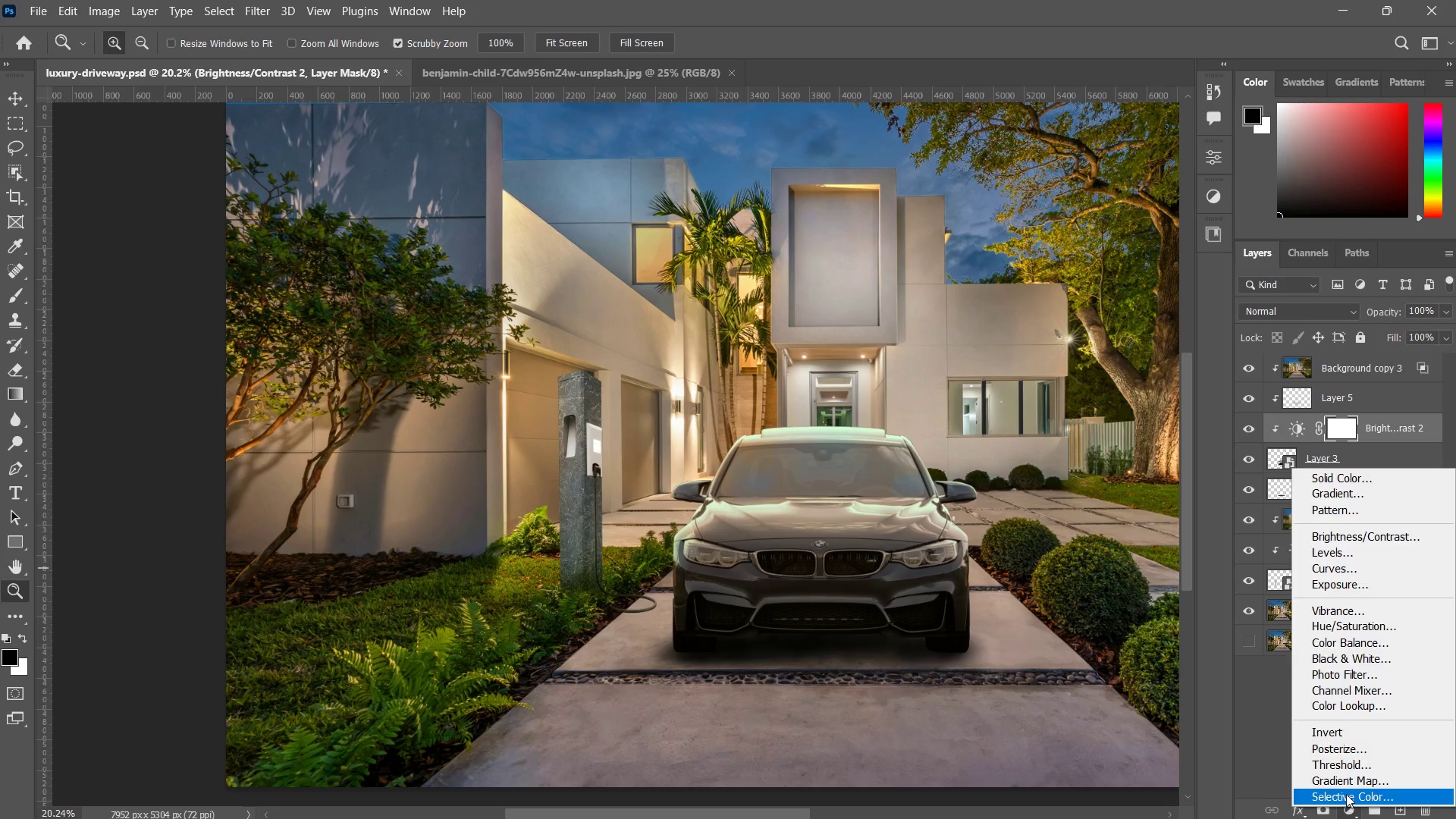 
wait(8.62)
 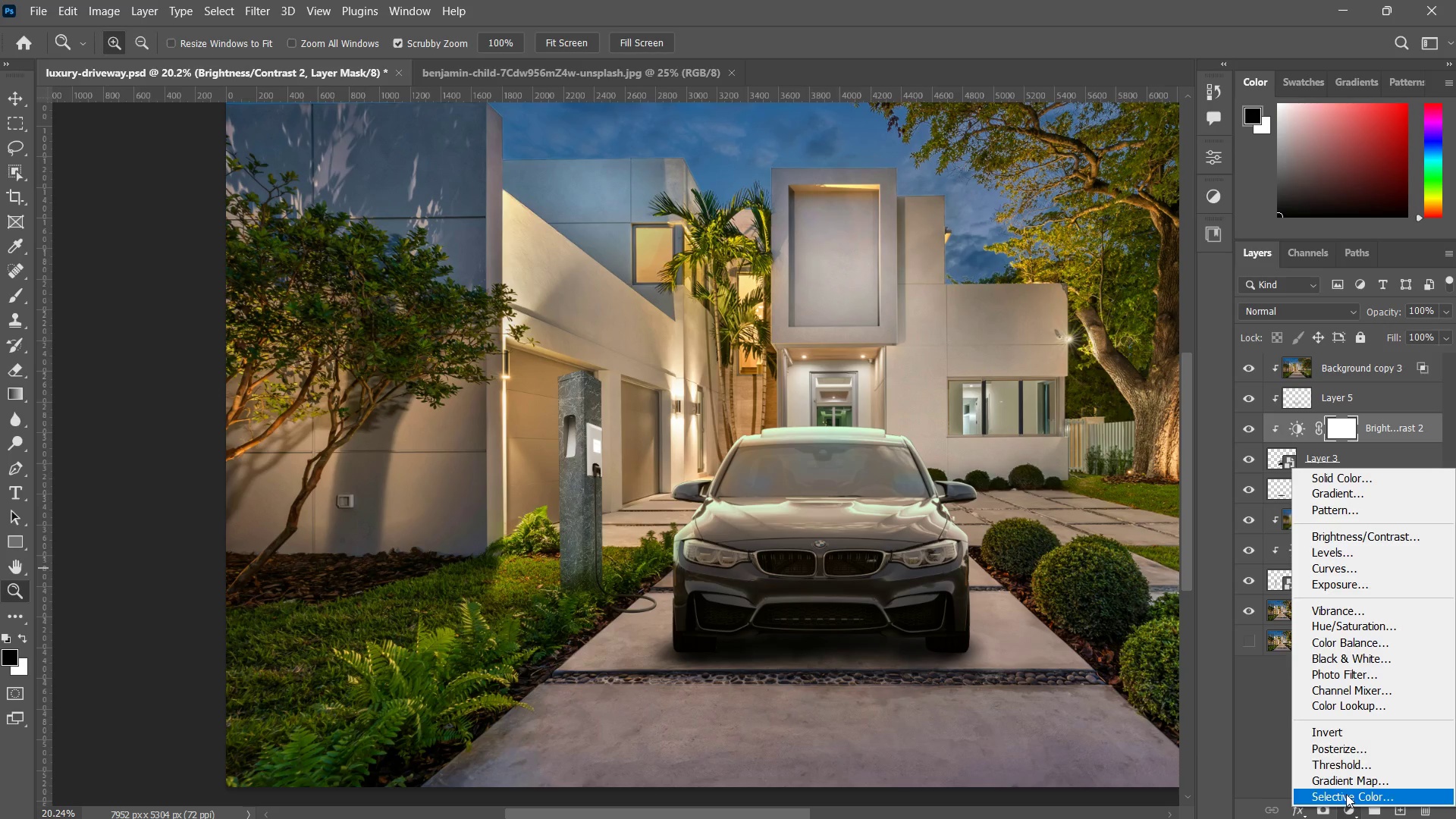 
left_click([1370, 640])
 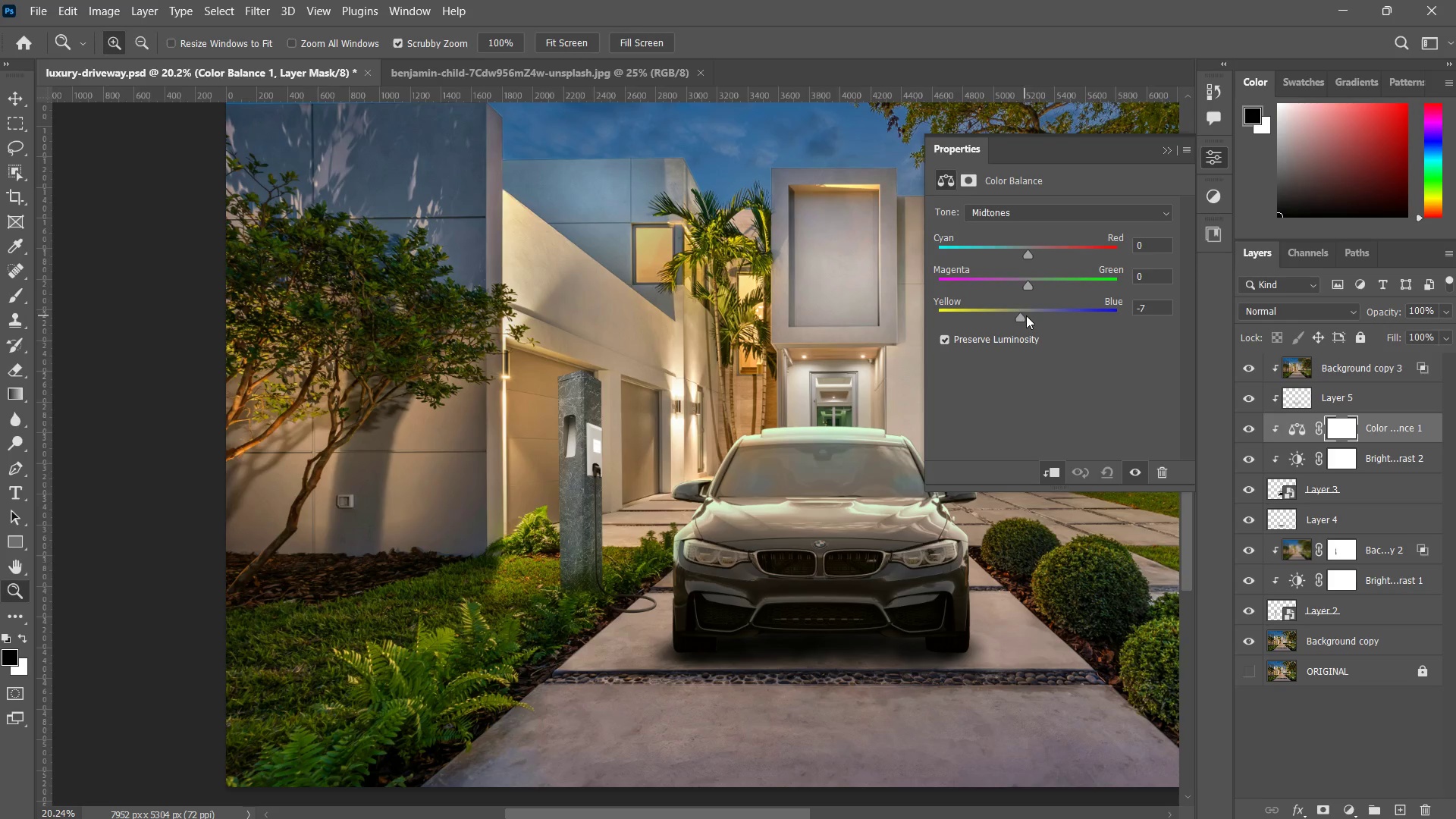 
wait(5.56)
 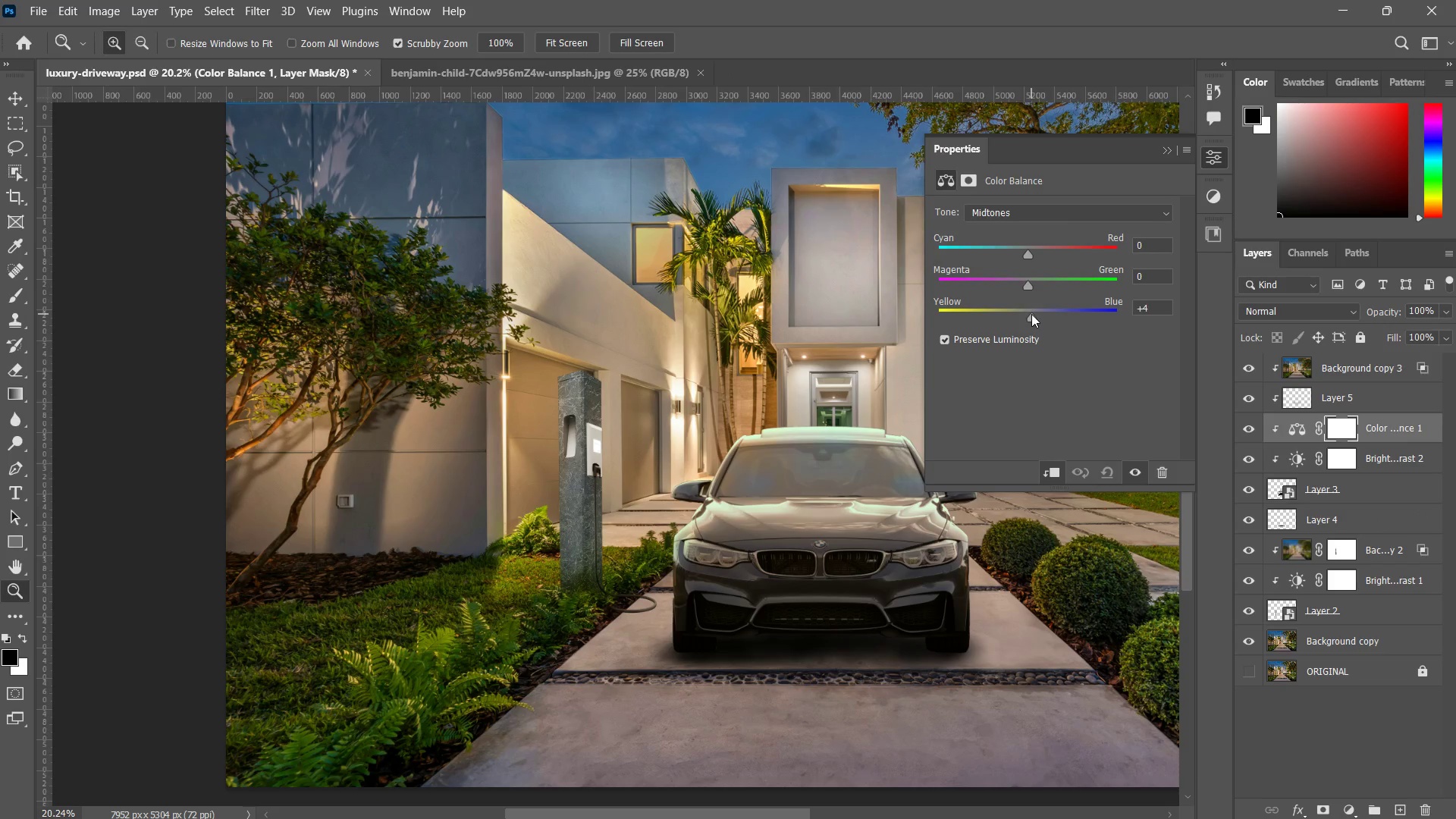 
left_click_drag(start_coordinate=[1028, 284], to_coordinate=[1034, 293])
 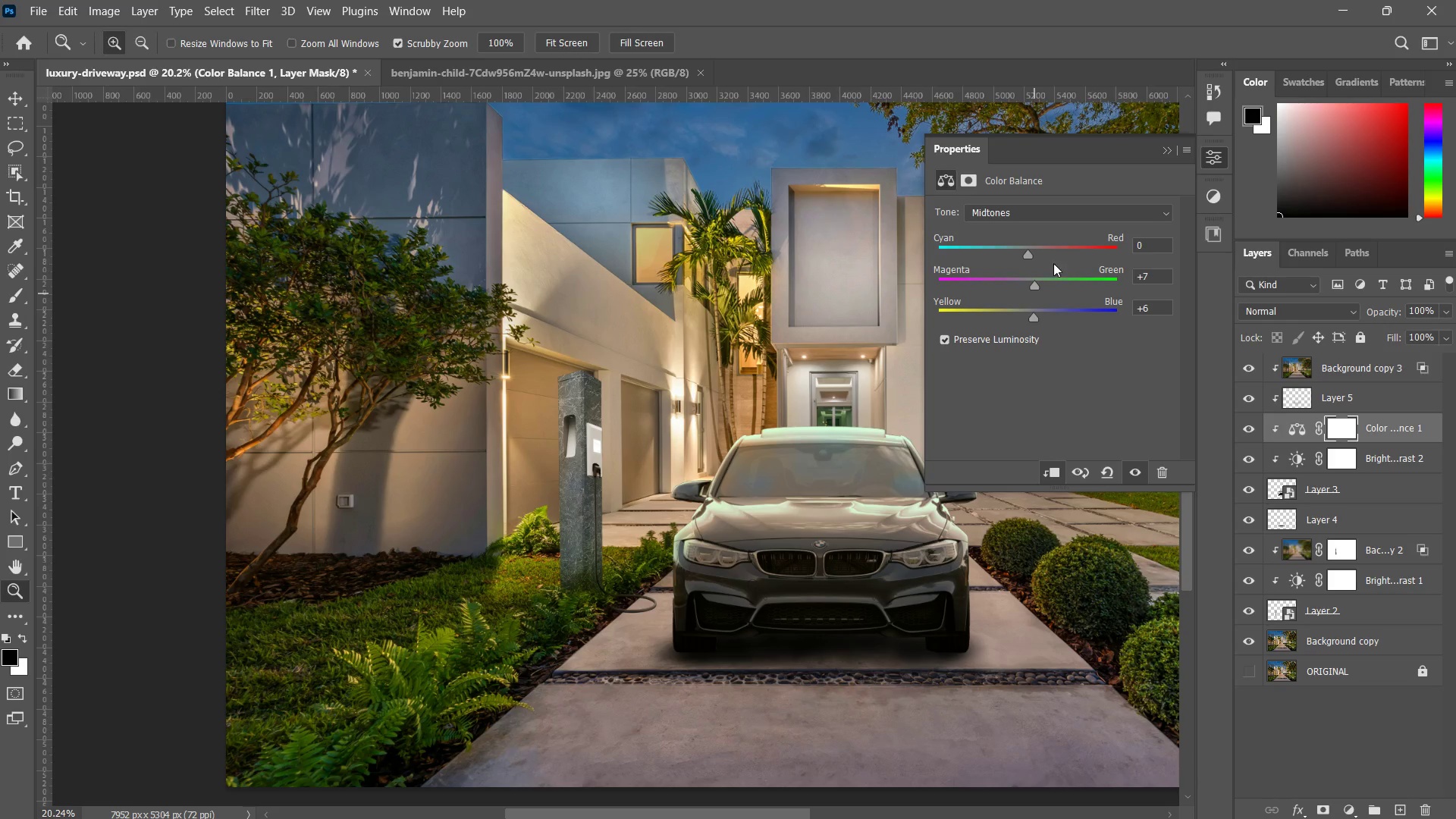 
left_click_drag(start_coordinate=[1031, 253], to_coordinate=[1052, 274])
 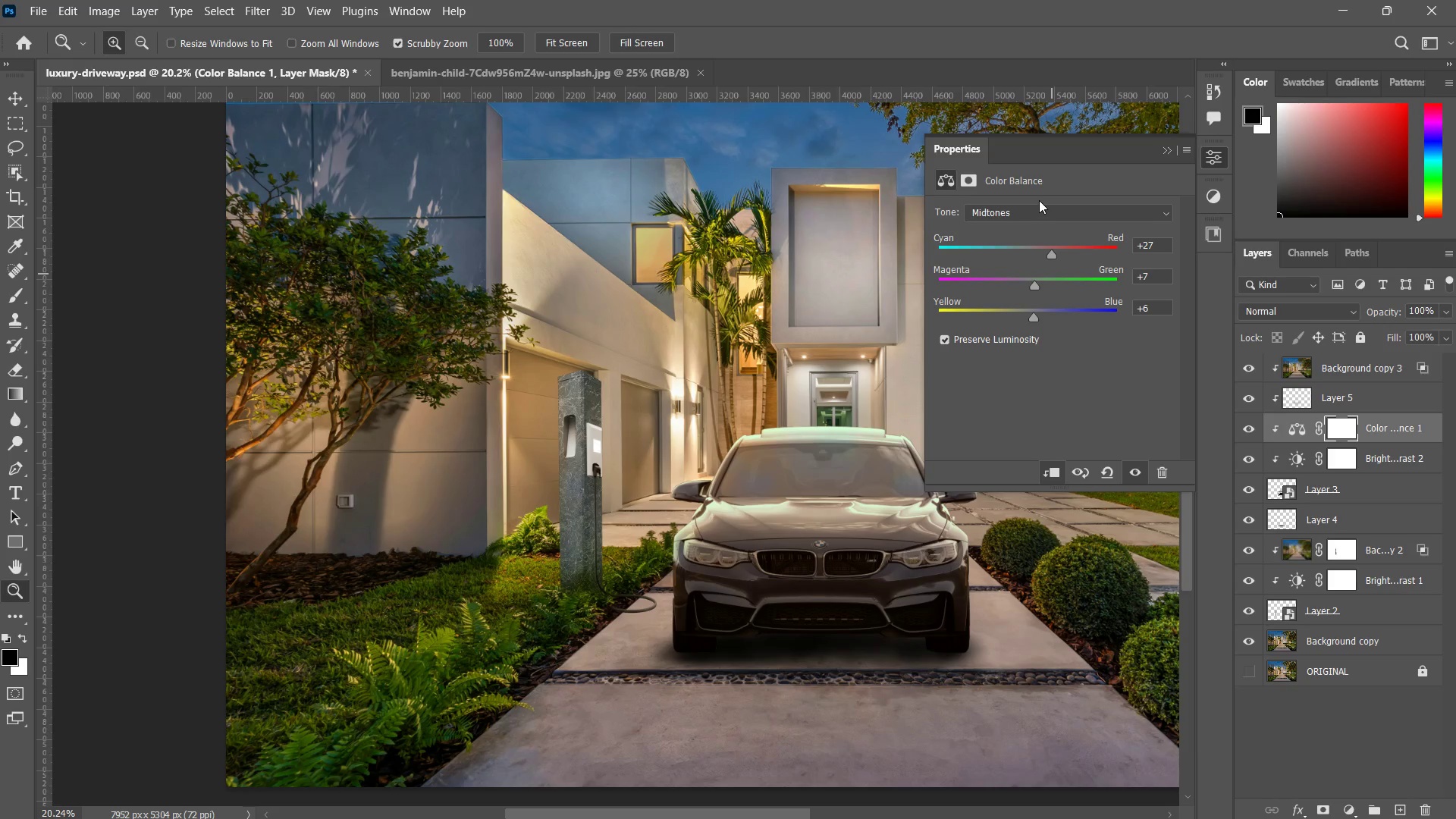 
left_click([1042, 210])
 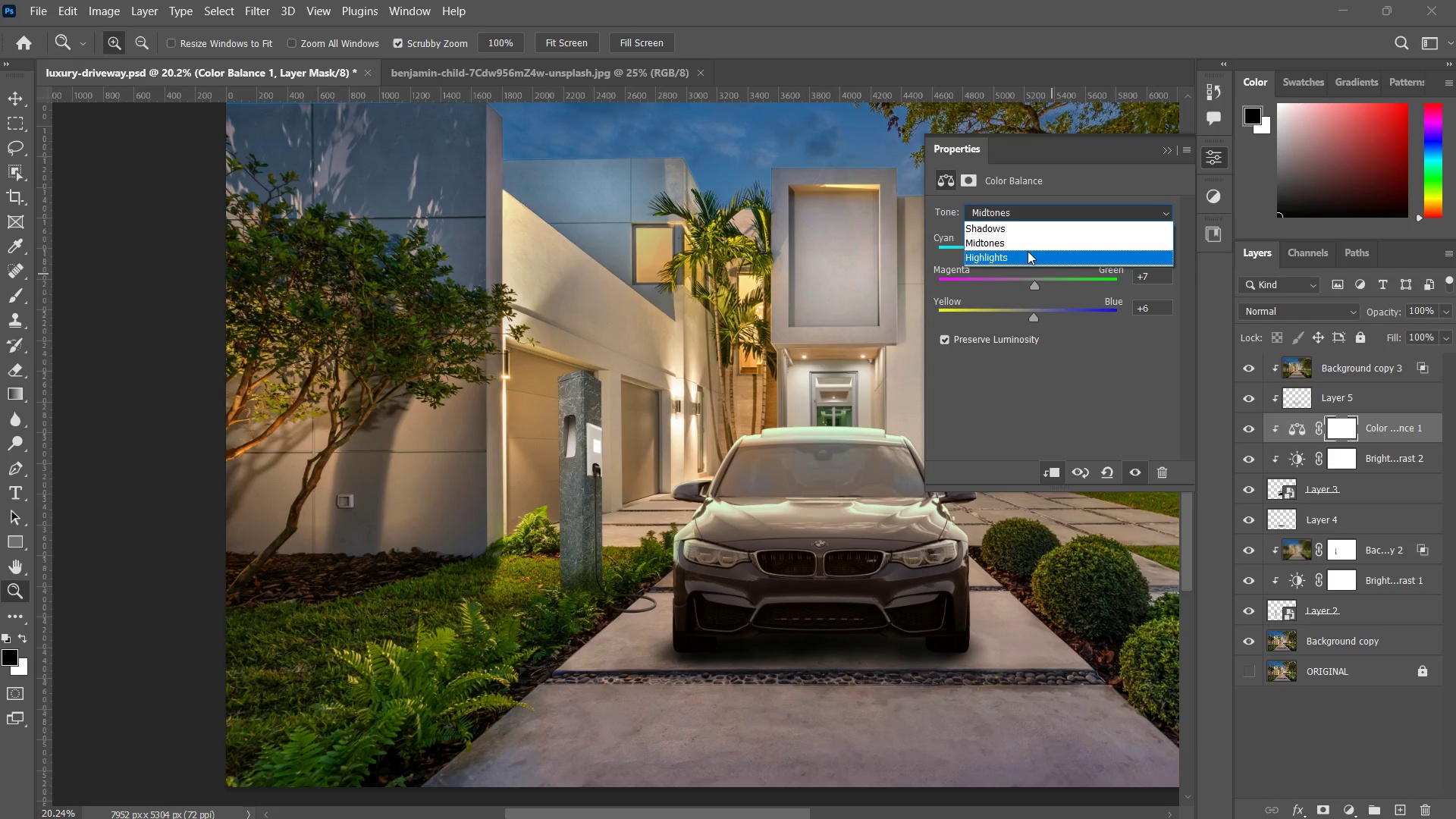 
left_click([1025, 244])
 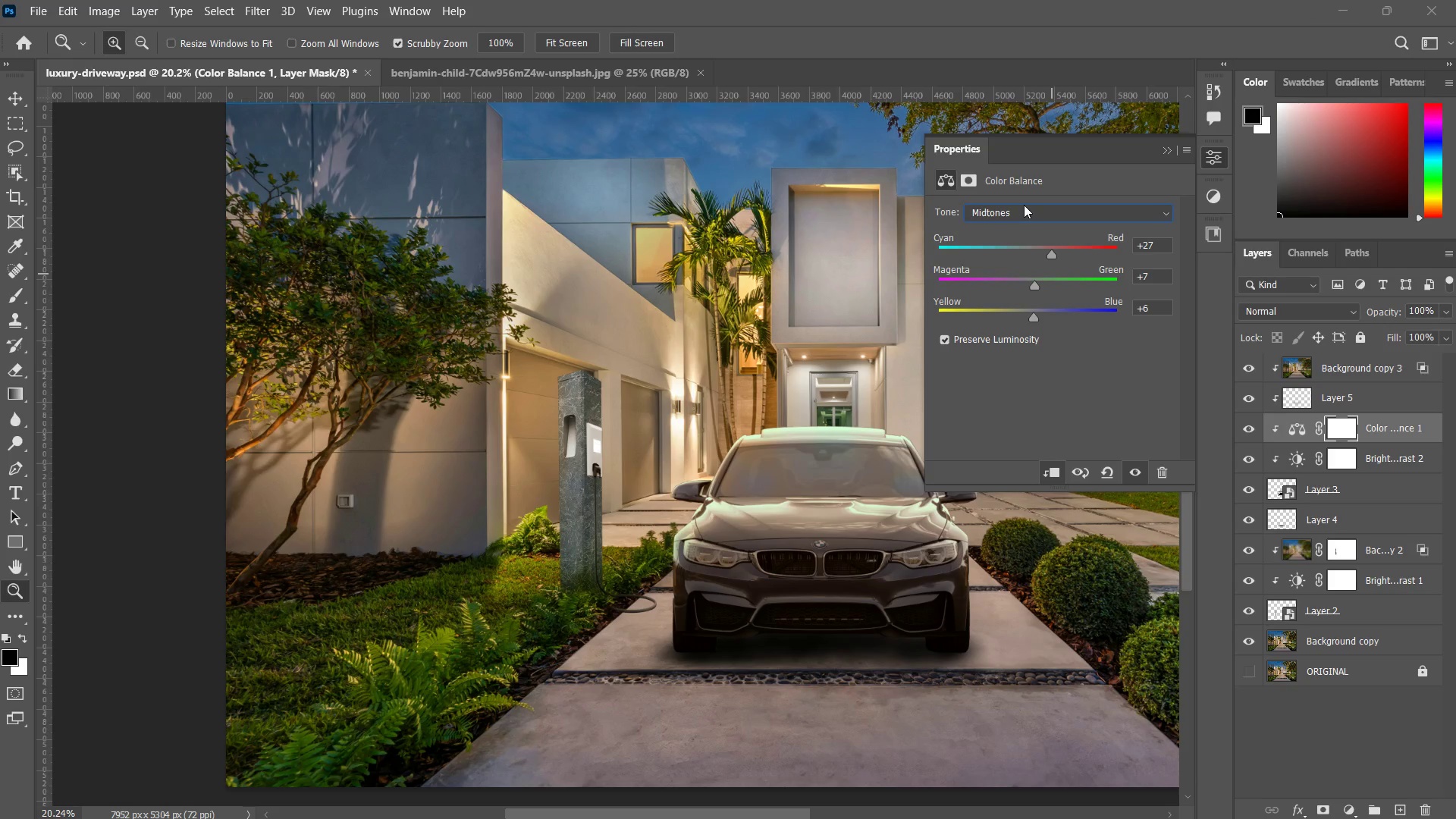 
left_click([1024, 203])
 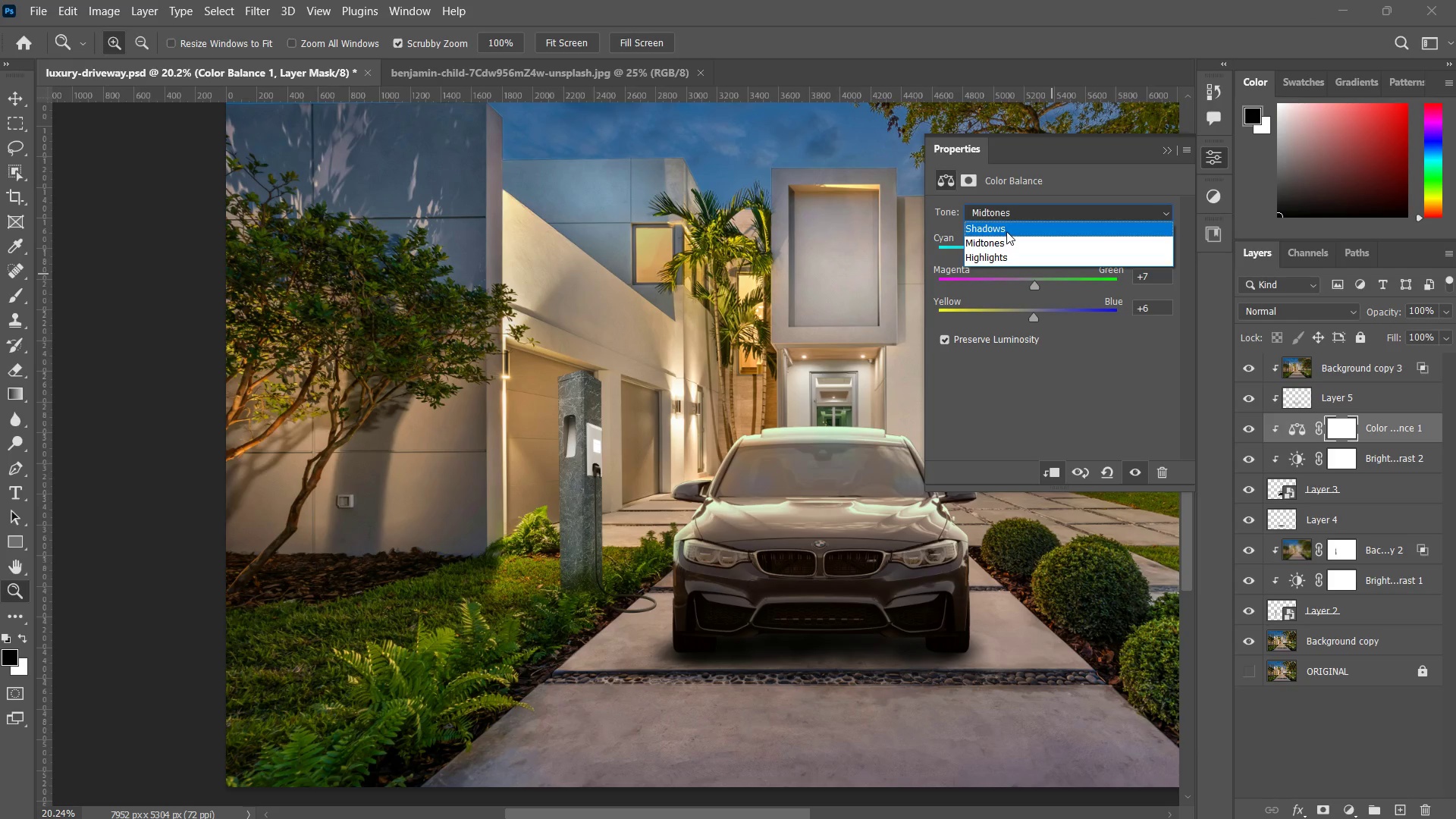 
left_click([1006, 231])
 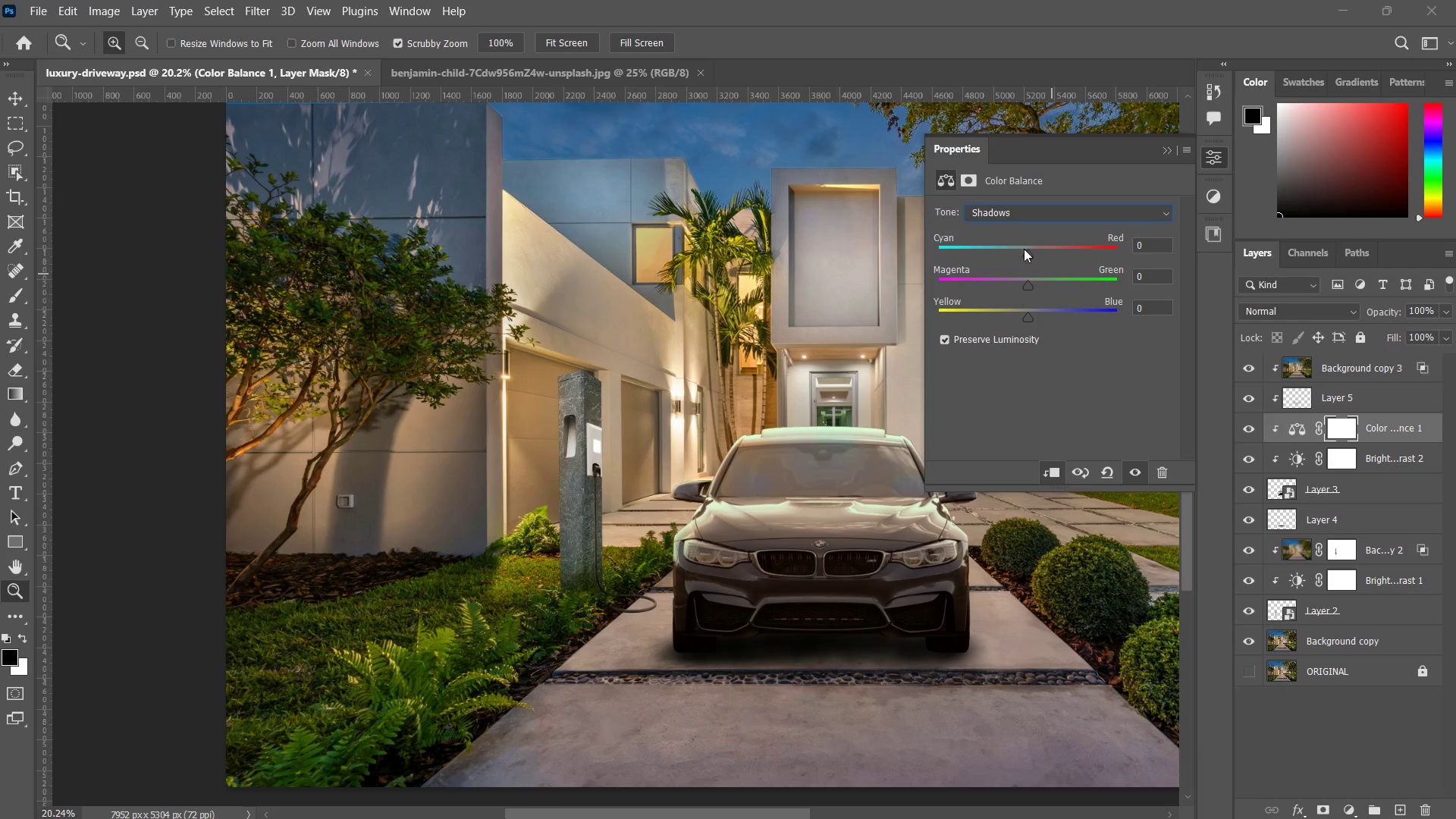 
left_click_drag(start_coordinate=[1024, 249], to_coordinate=[1024, 253])
 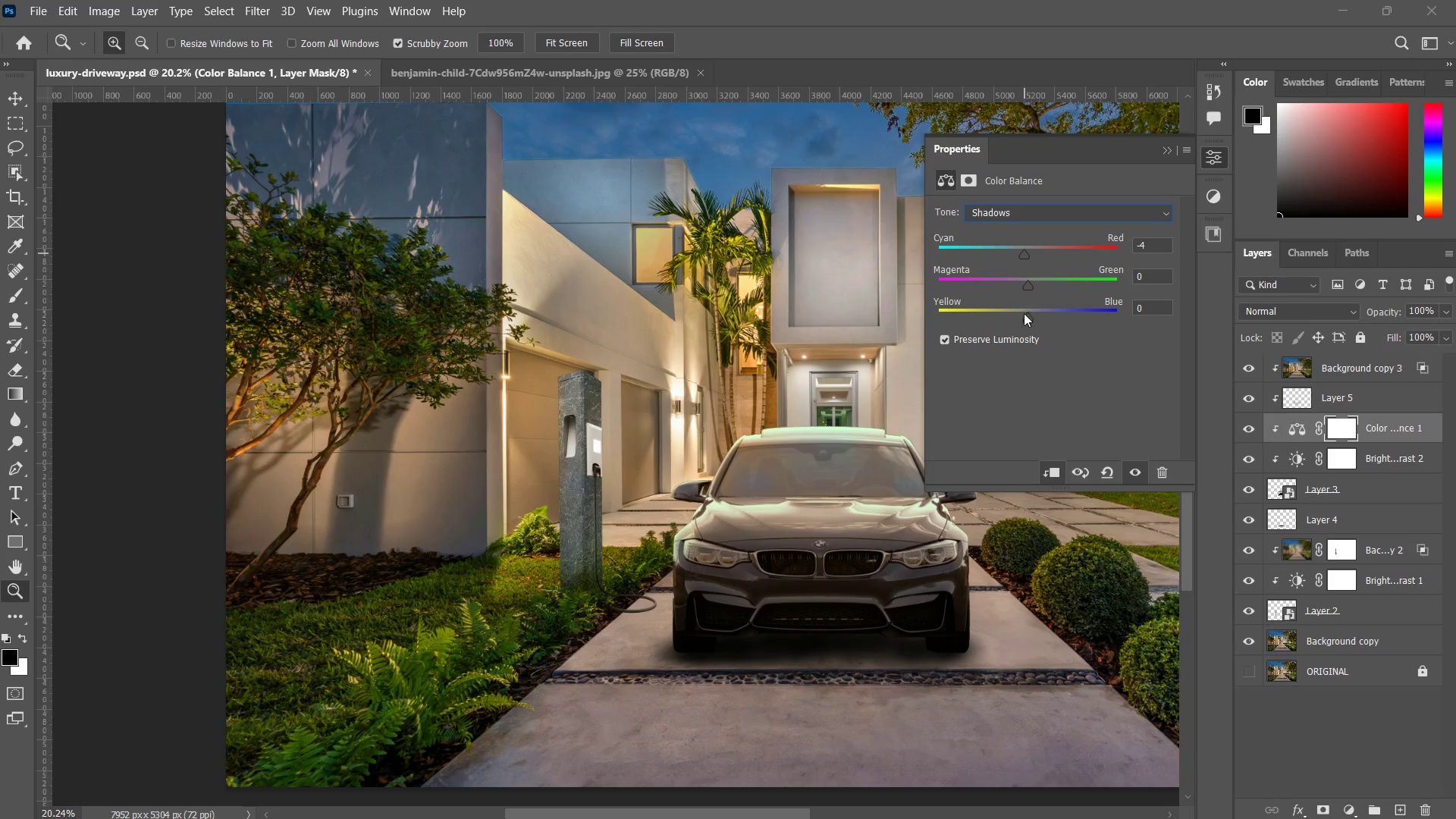 
left_click_drag(start_coordinate=[1024, 313], to_coordinate=[1028, 311])
 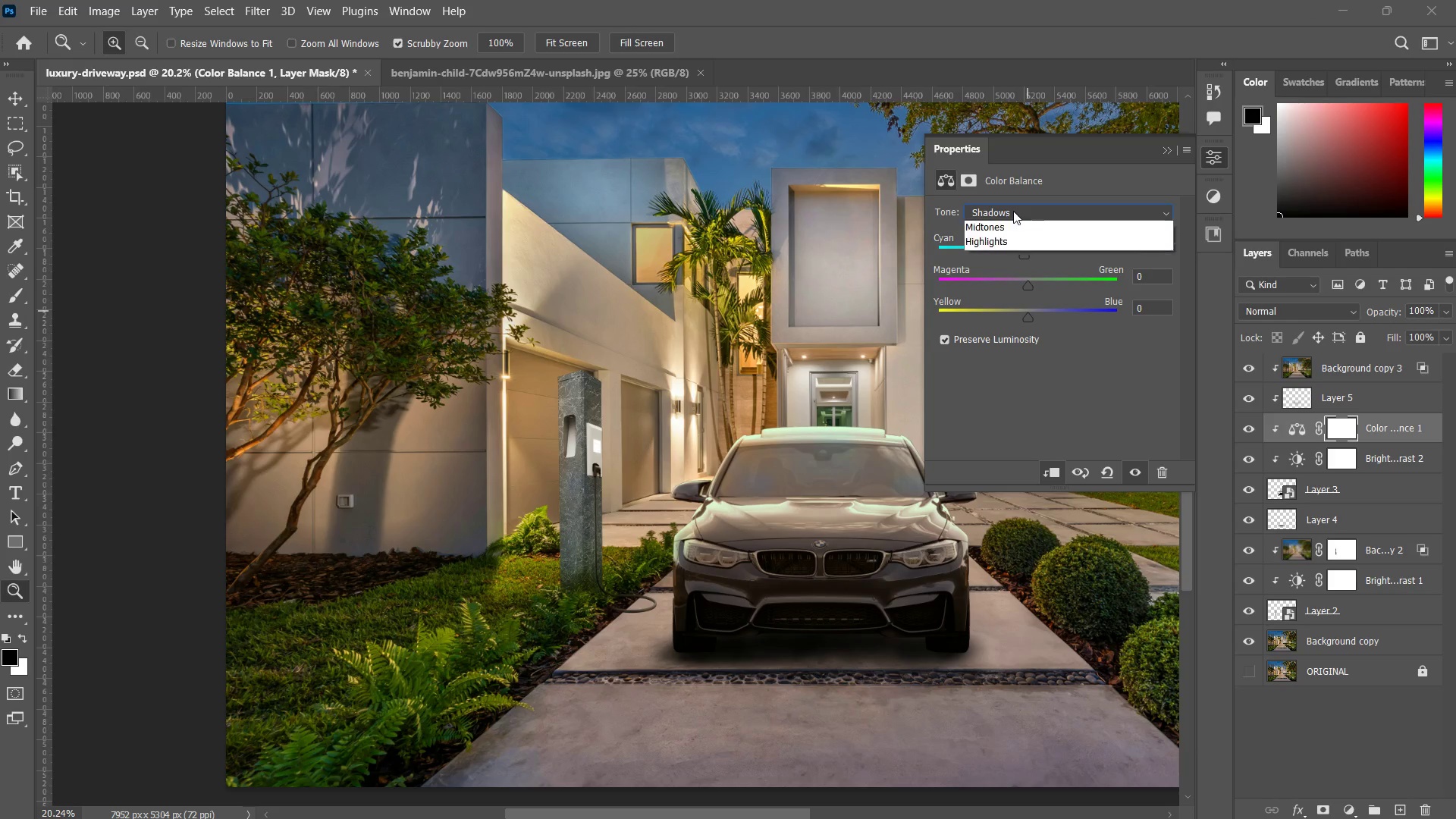 
double_click([1013, 211])
 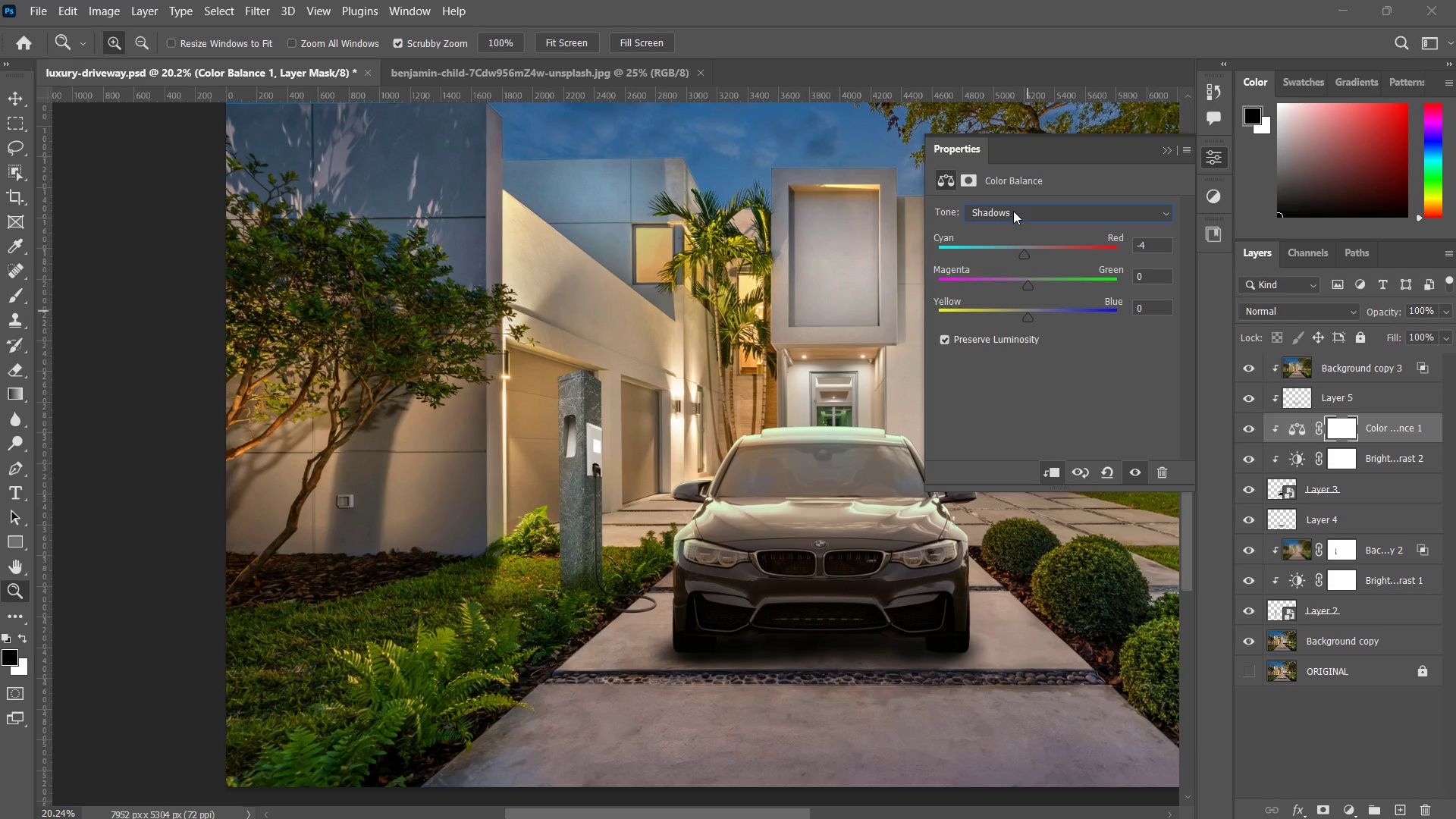 
triple_click([1013, 211])
 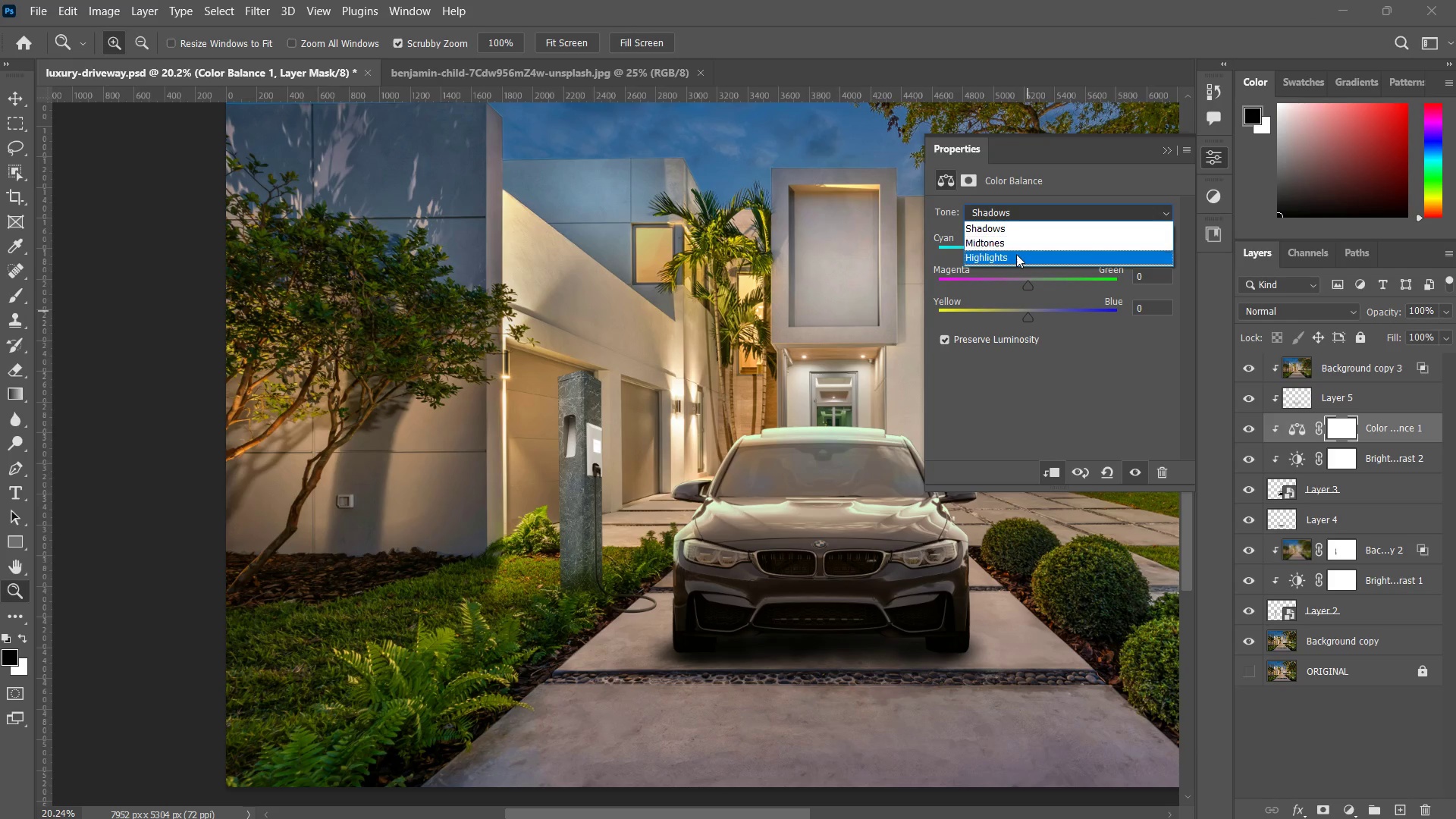 
left_click([1015, 254])
 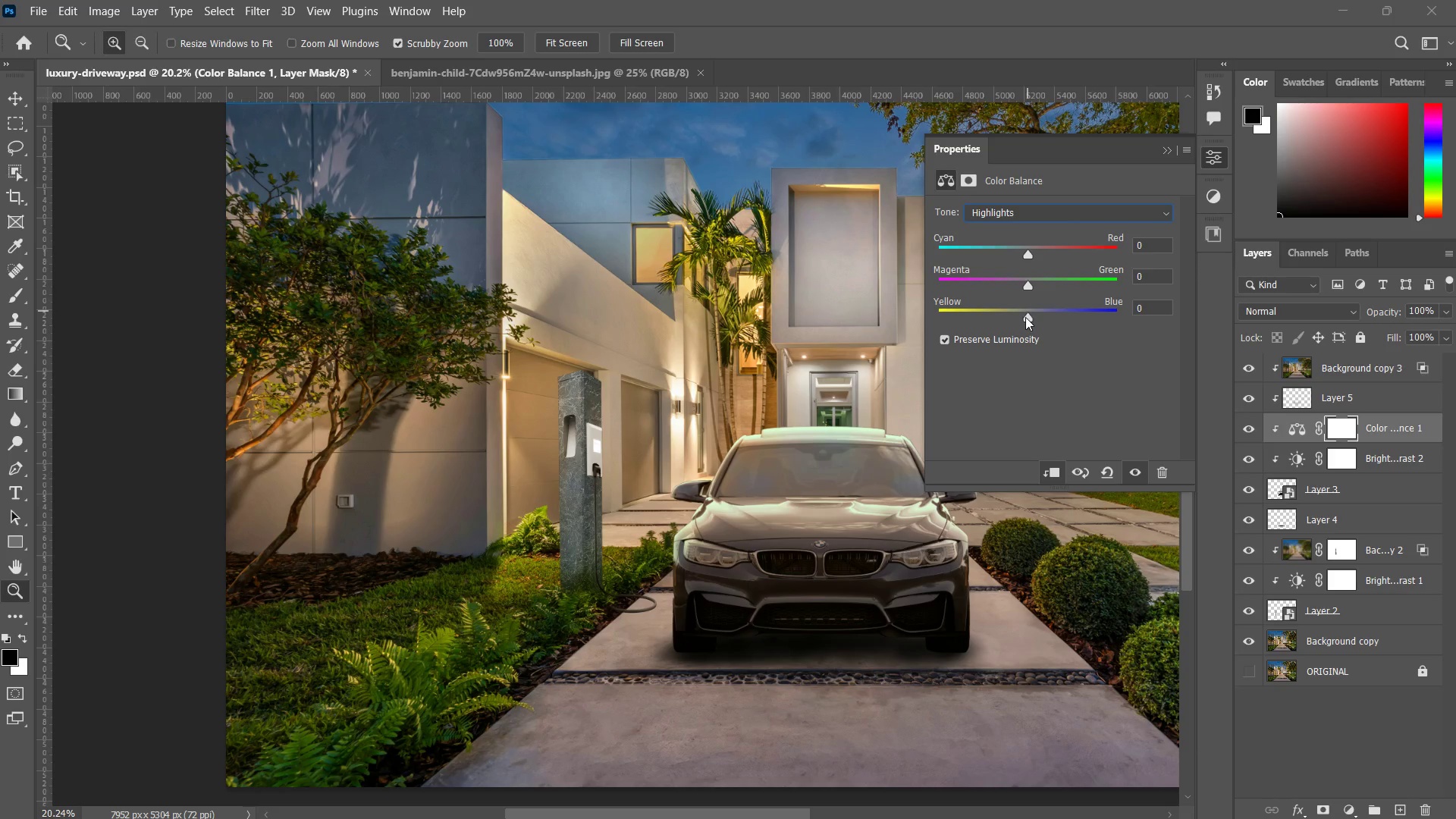 
left_click_drag(start_coordinate=[1025, 317], to_coordinate=[1037, 296])
 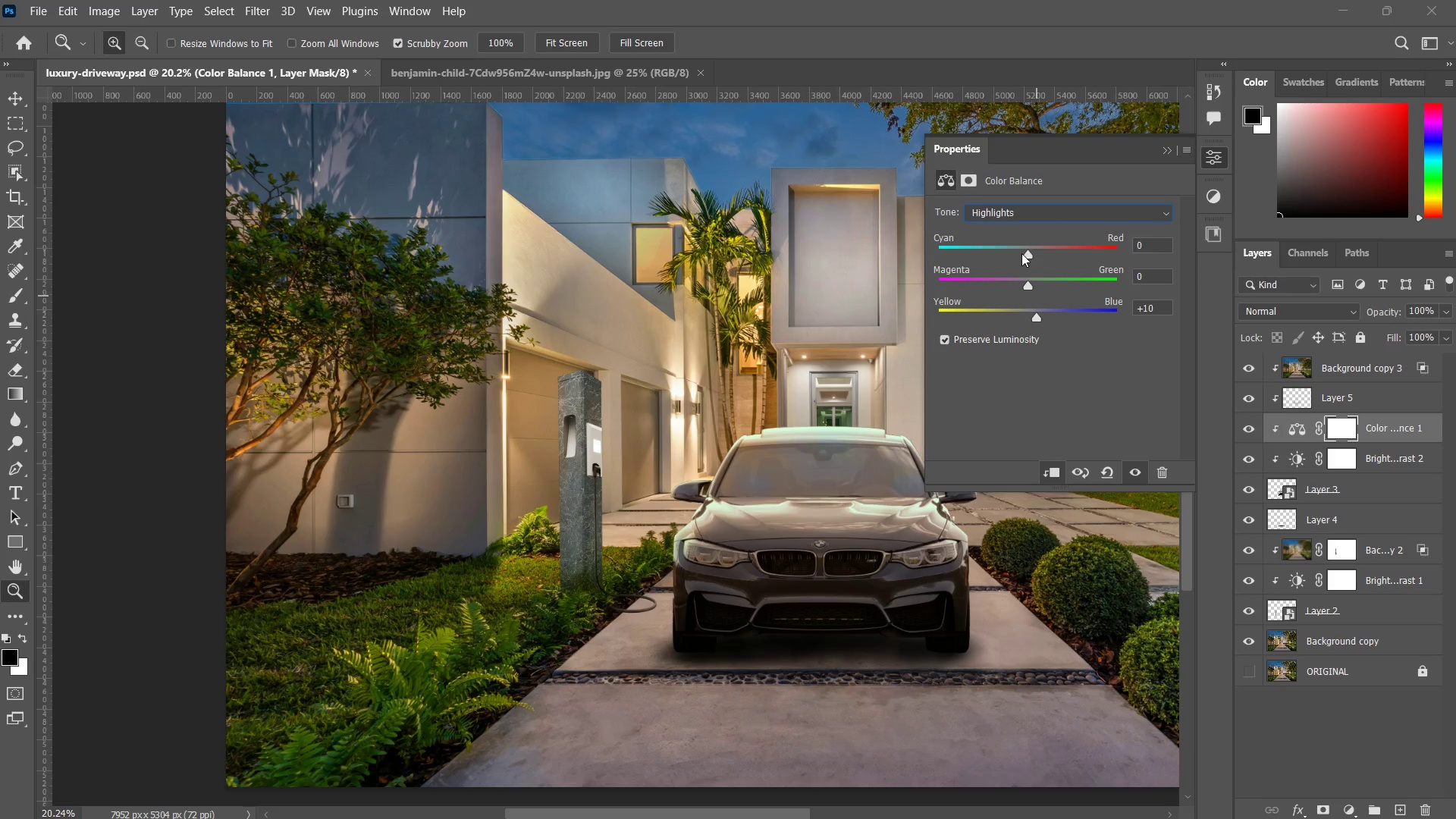 
left_click_drag(start_coordinate=[1021, 253], to_coordinate=[1037, 263])
 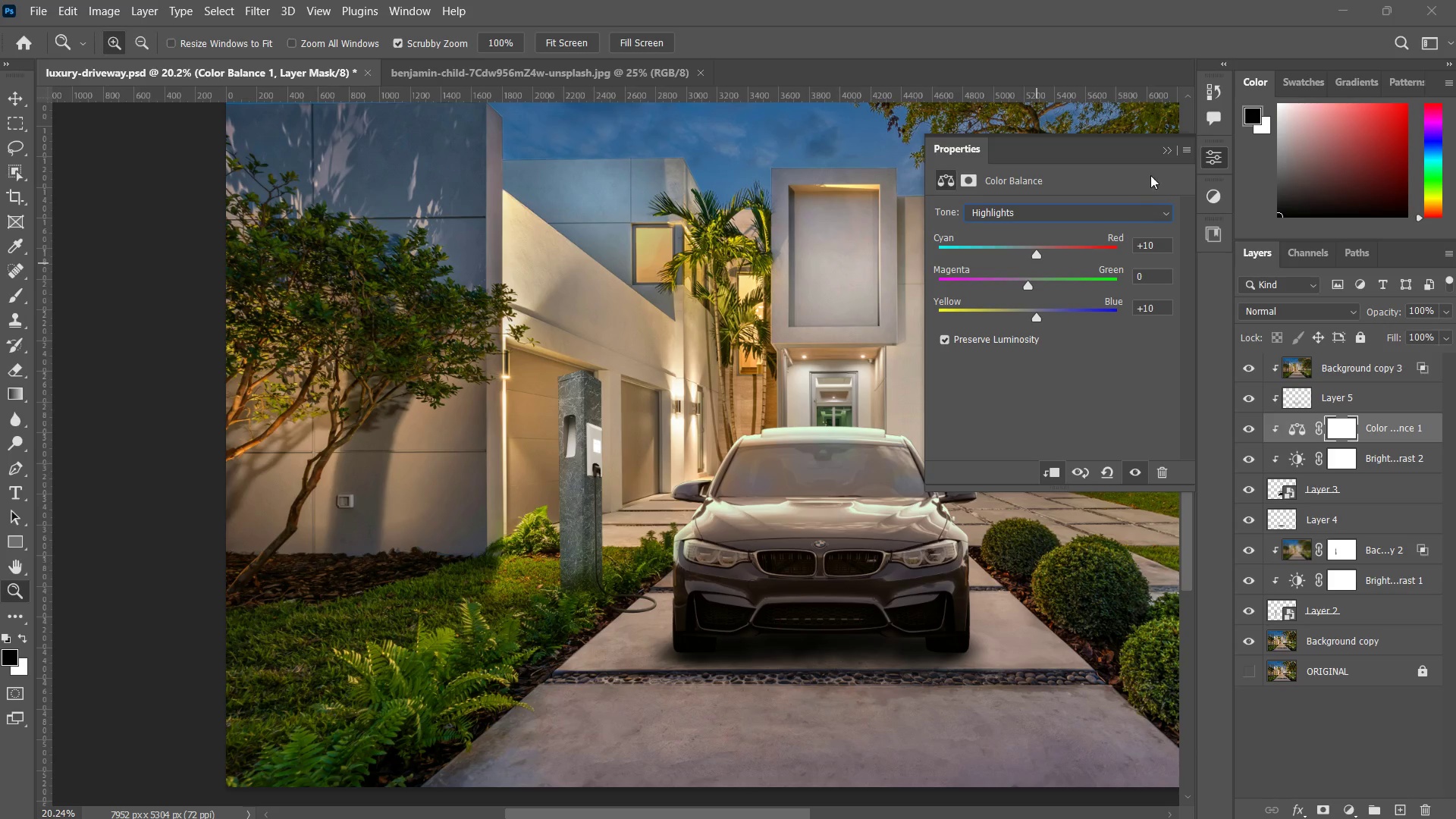 
left_click([1163, 152])
 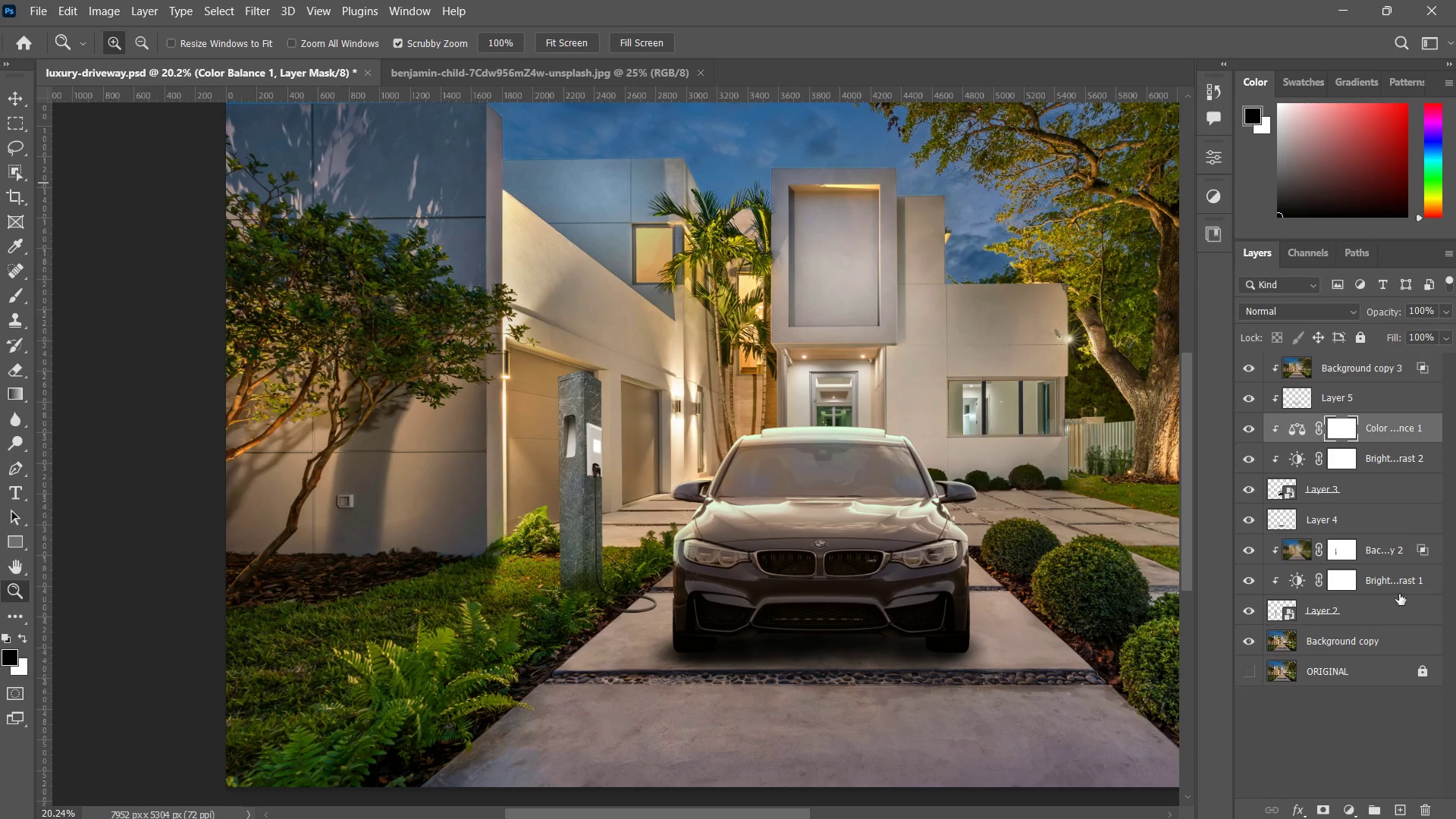 
left_click([1385, 579])
 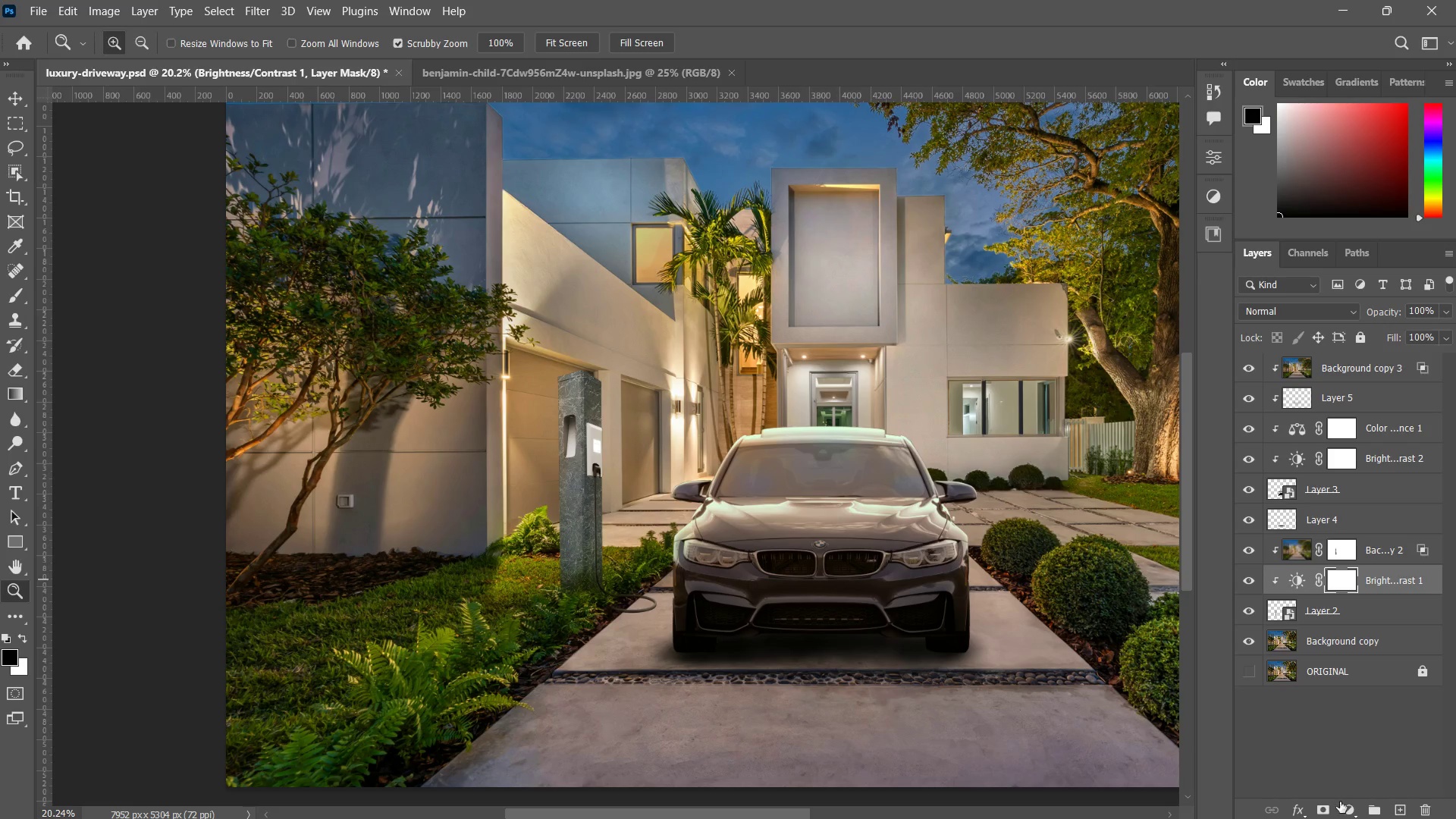 
left_click([1344, 802])
 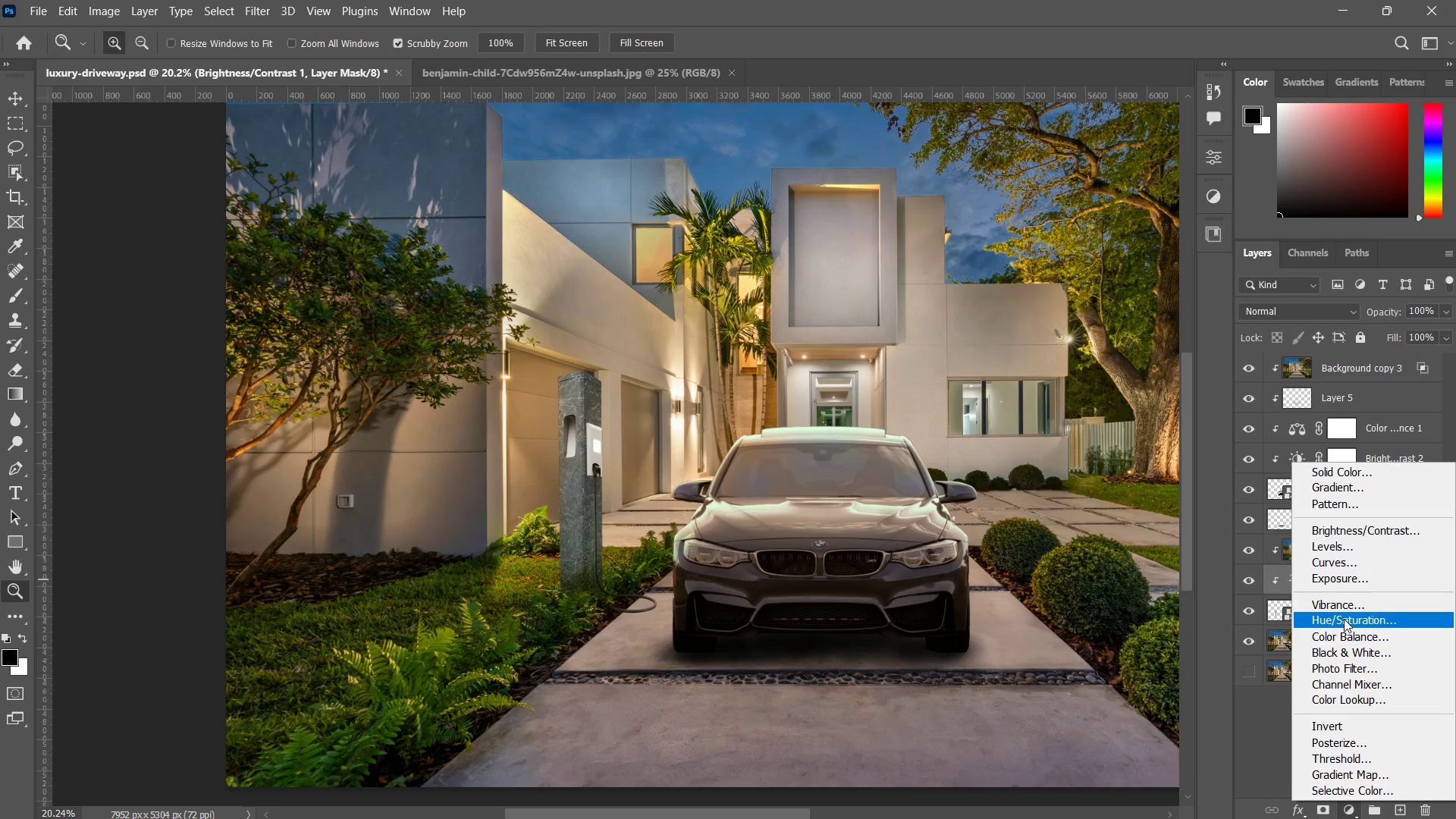 
left_click_drag(start_coordinate=[1336, 645], to_coordinate=[1335, 642])
 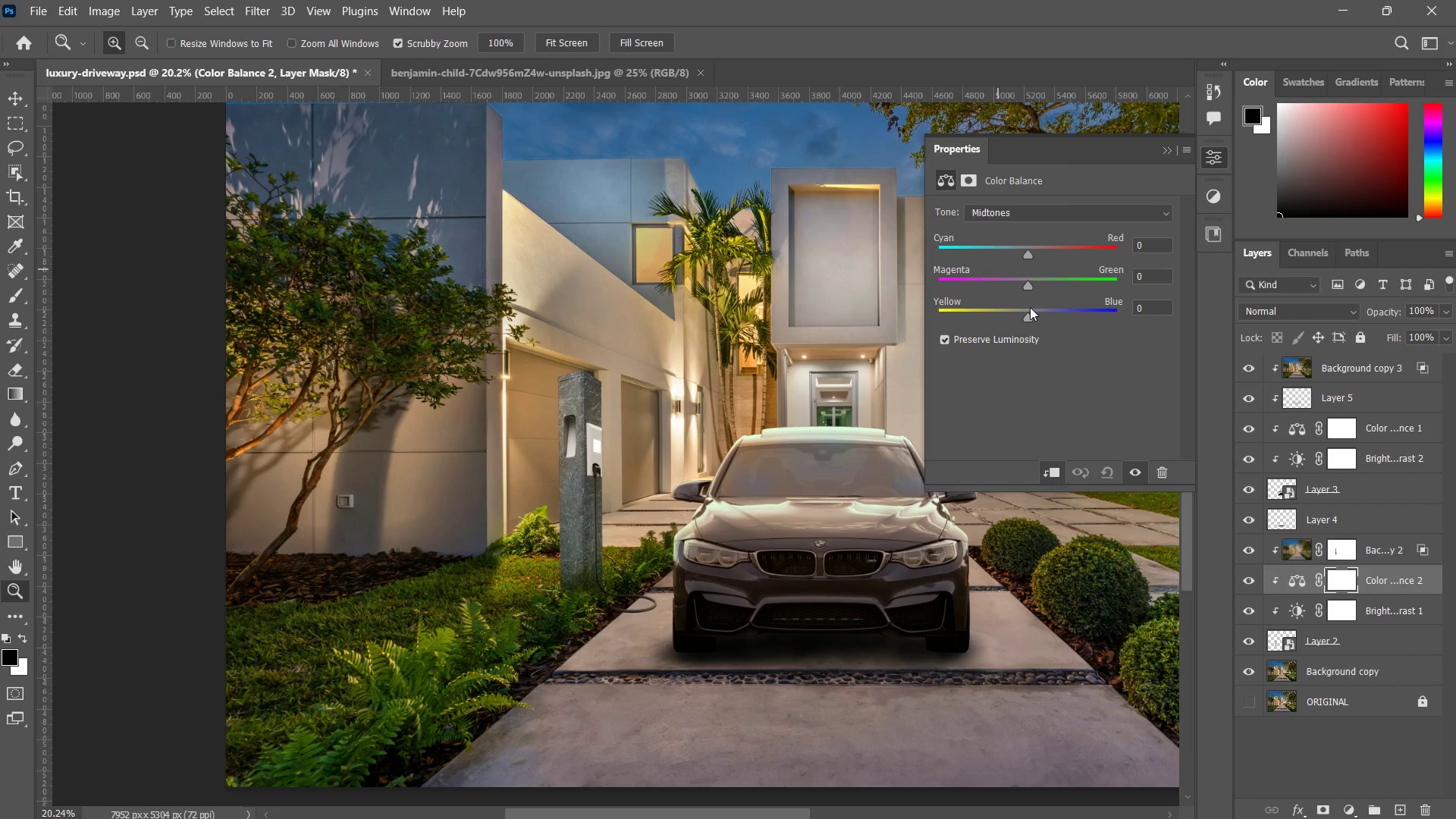 
left_click_drag(start_coordinate=[1026, 313], to_coordinate=[1021, 306])
 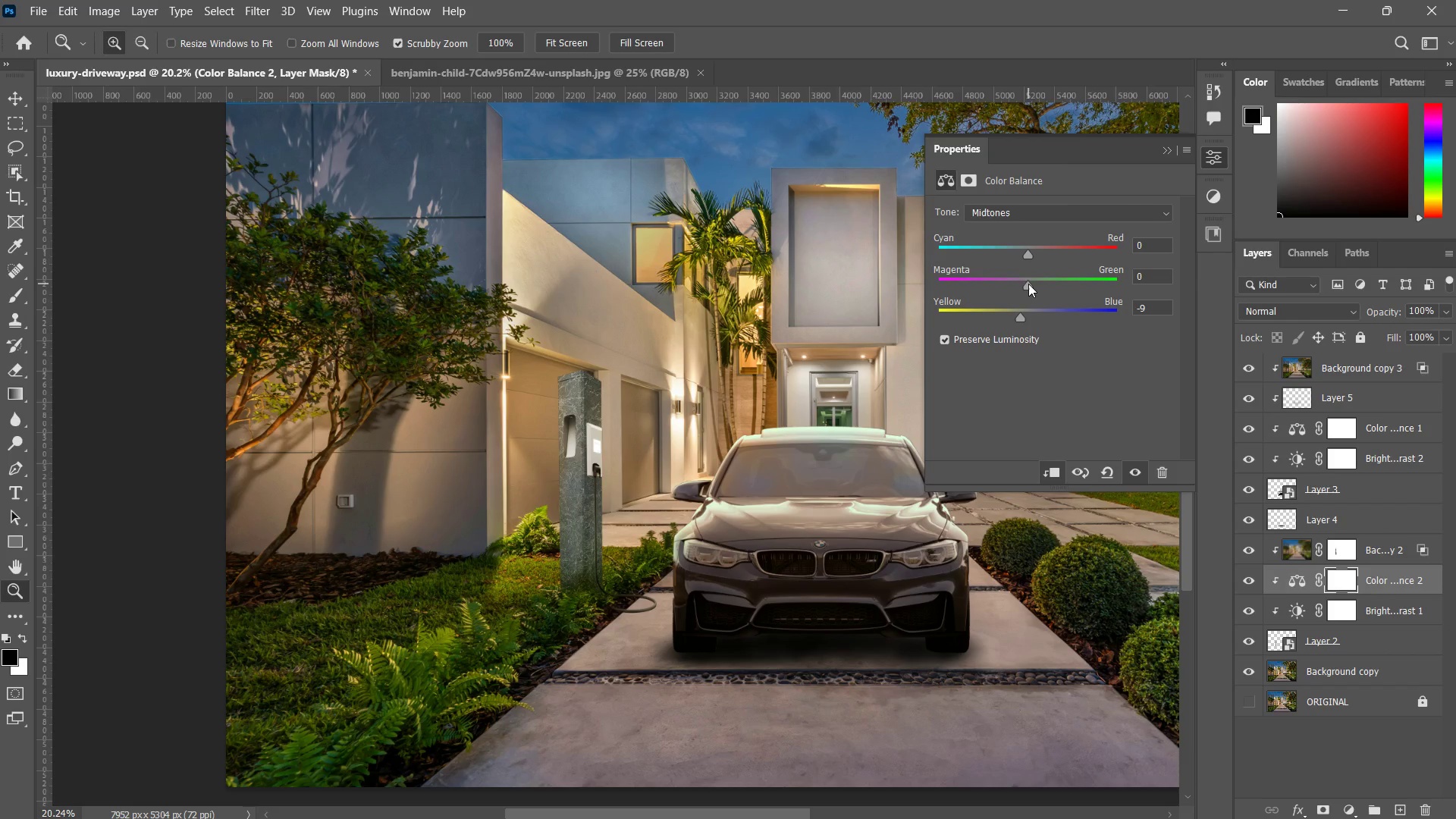 
left_click_drag(start_coordinate=[1031, 250], to_coordinate=[1044, 256])
 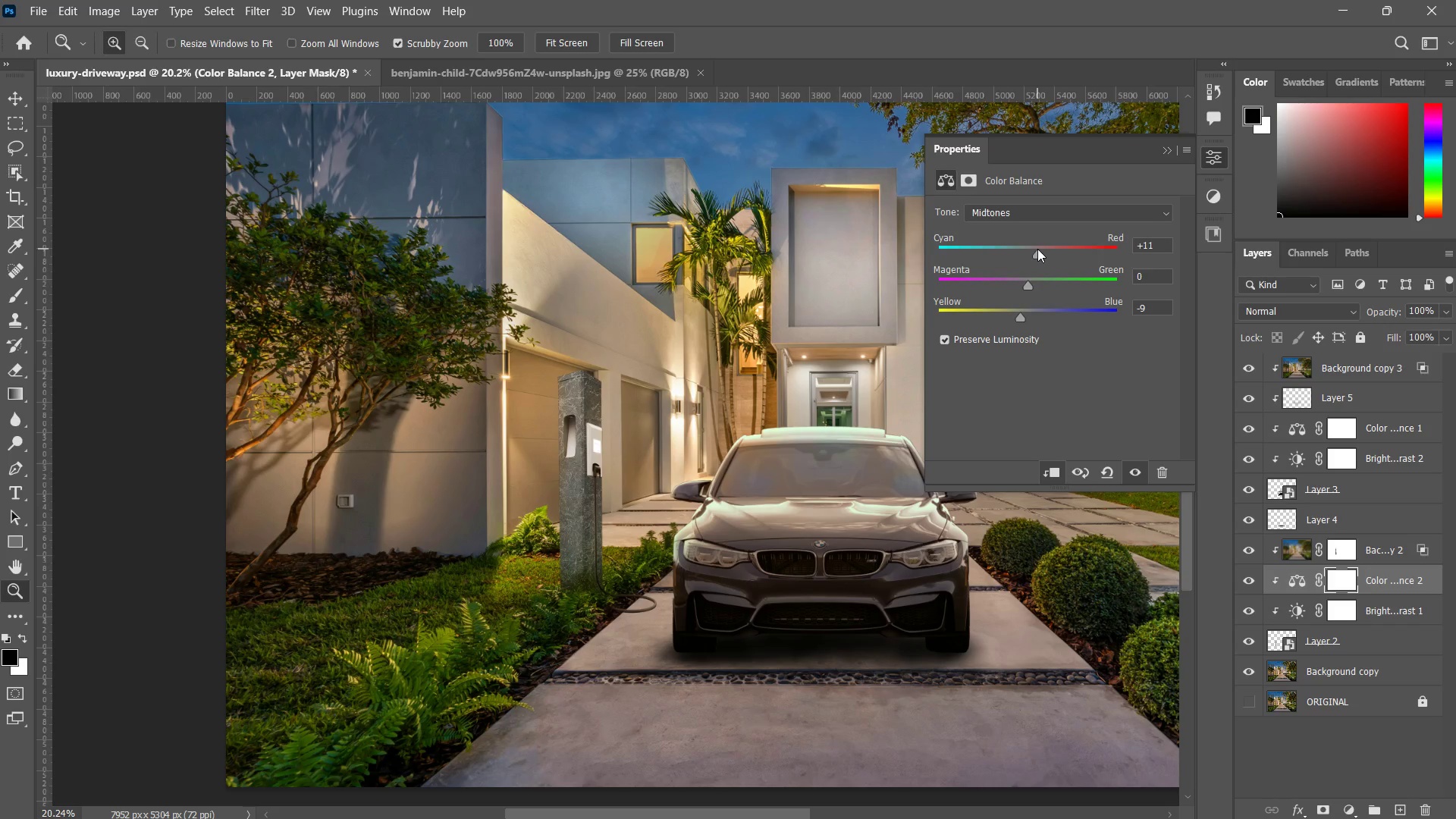 
left_click([1038, 203])
 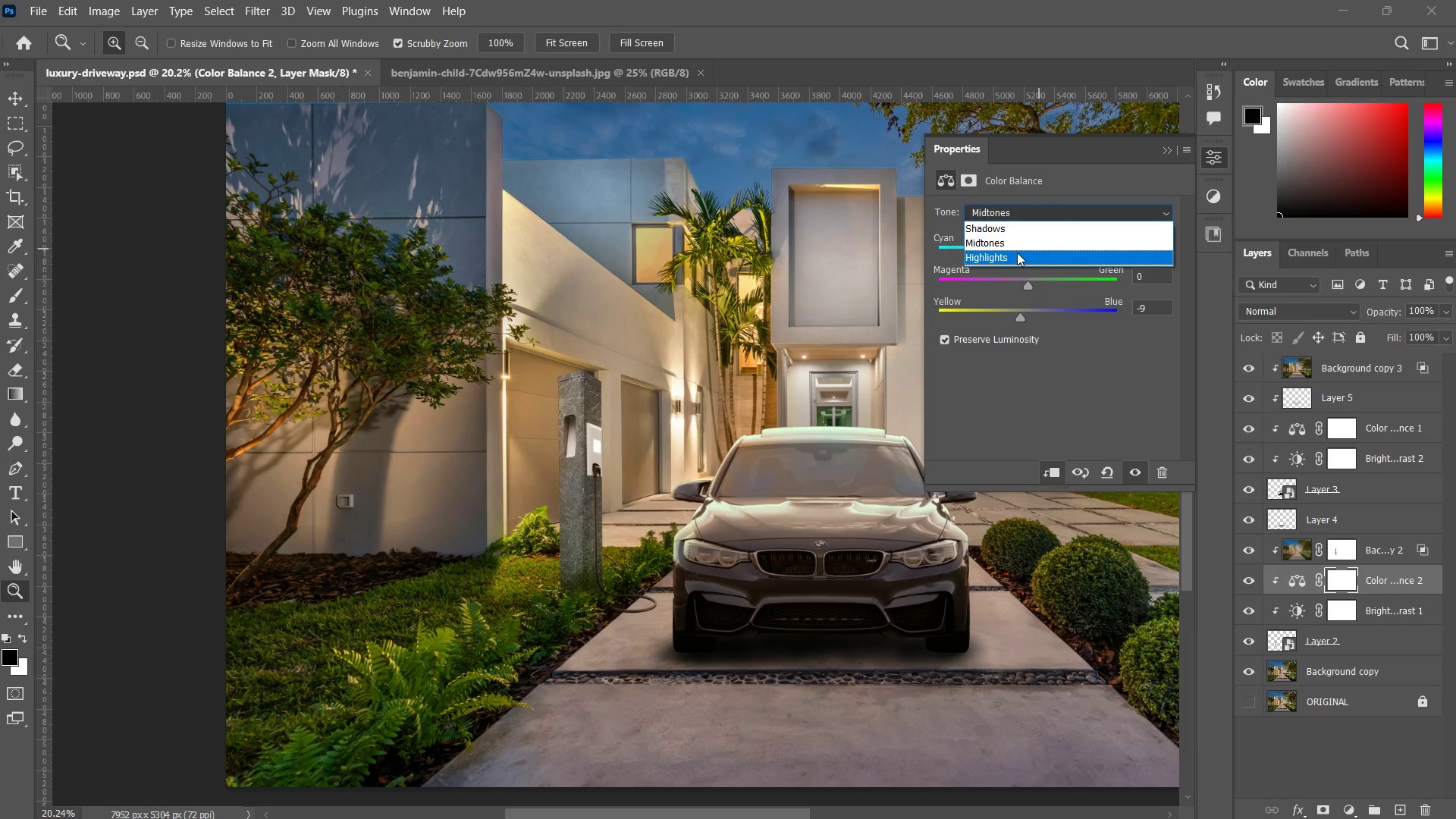 
left_click([1017, 253])
 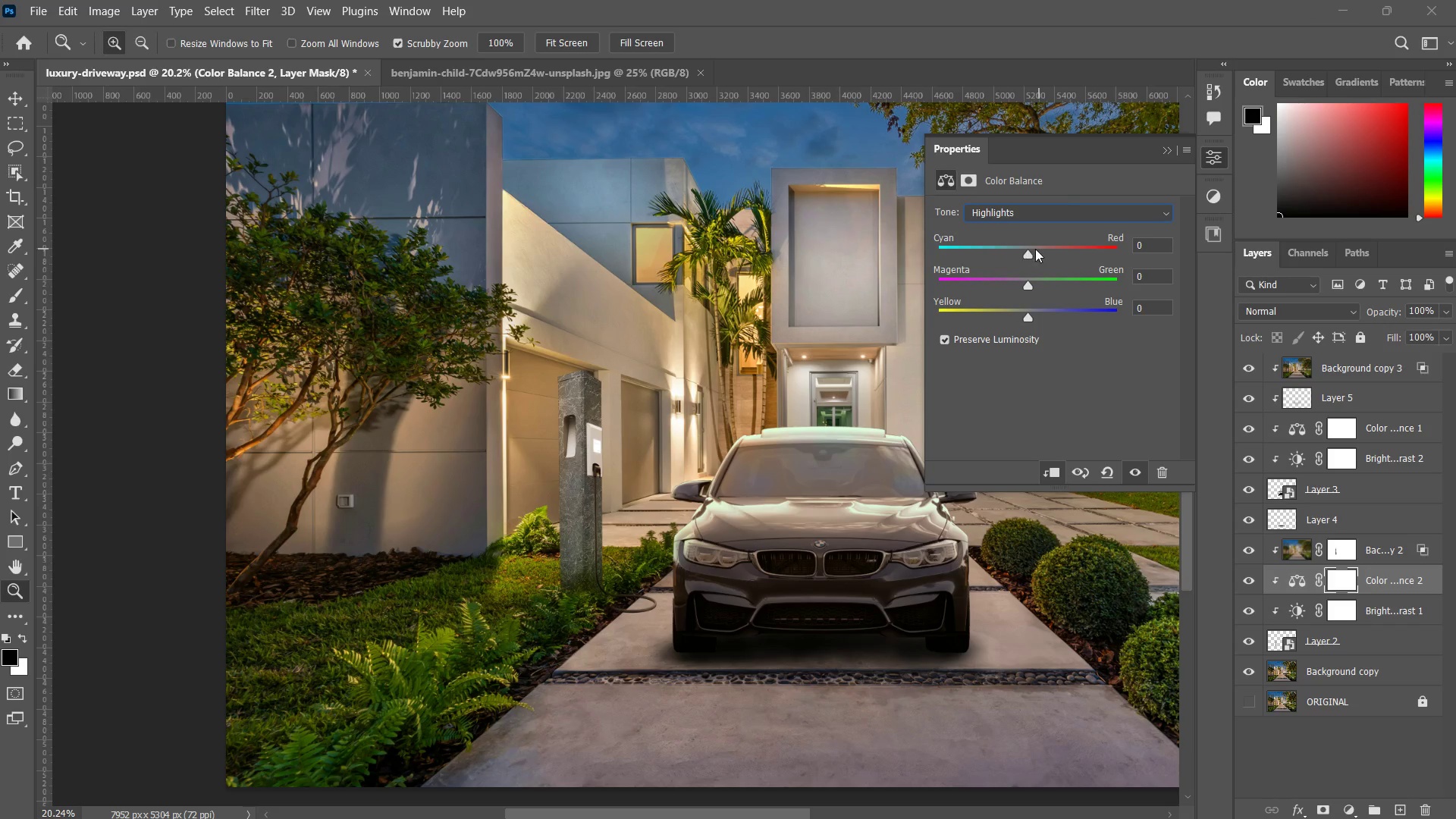 
left_click_drag(start_coordinate=[1035, 248], to_coordinate=[1028, 237])
 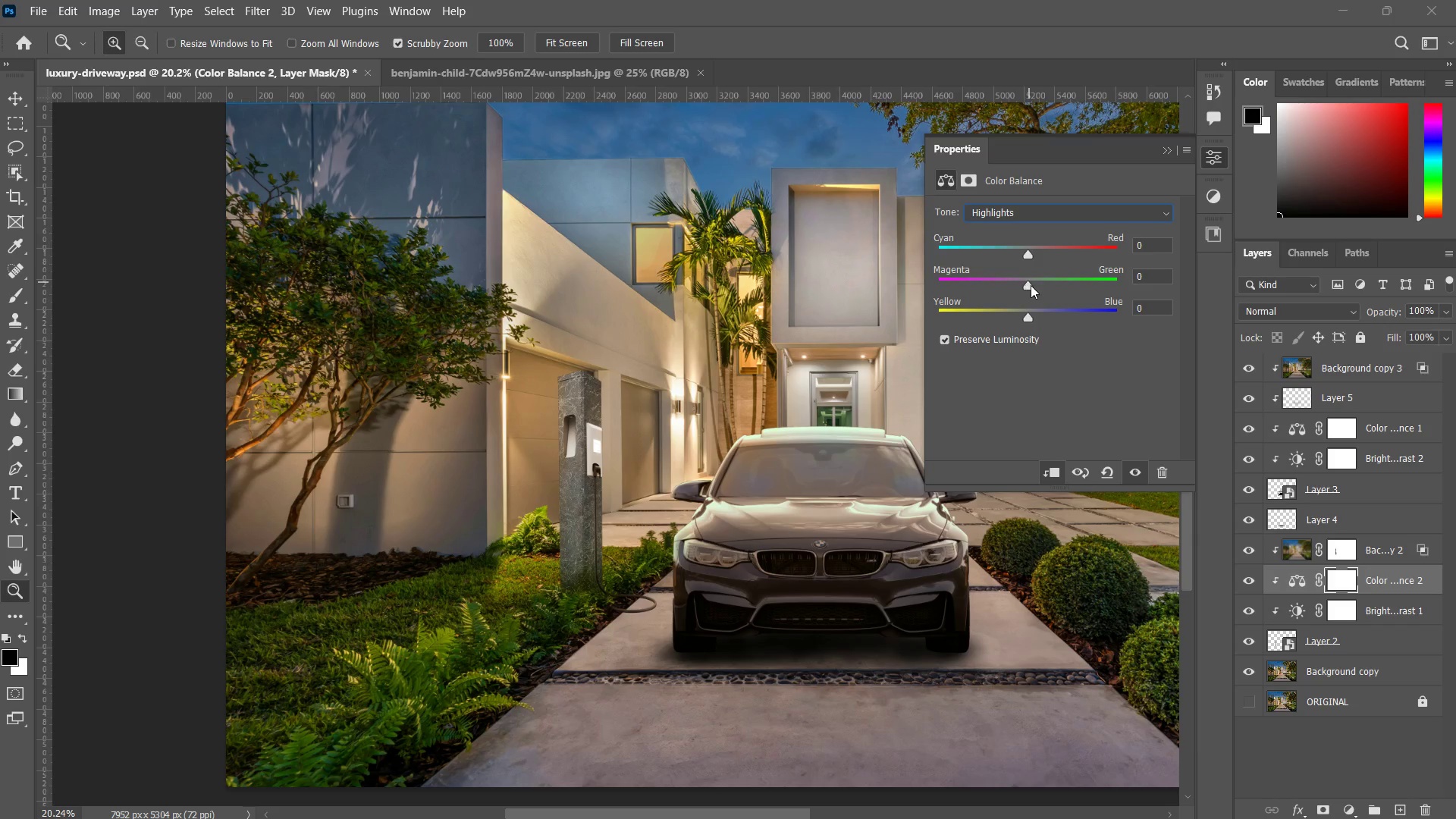 
left_click_drag(start_coordinate=[1031, 285], to_coordinate=[1036, 290])
 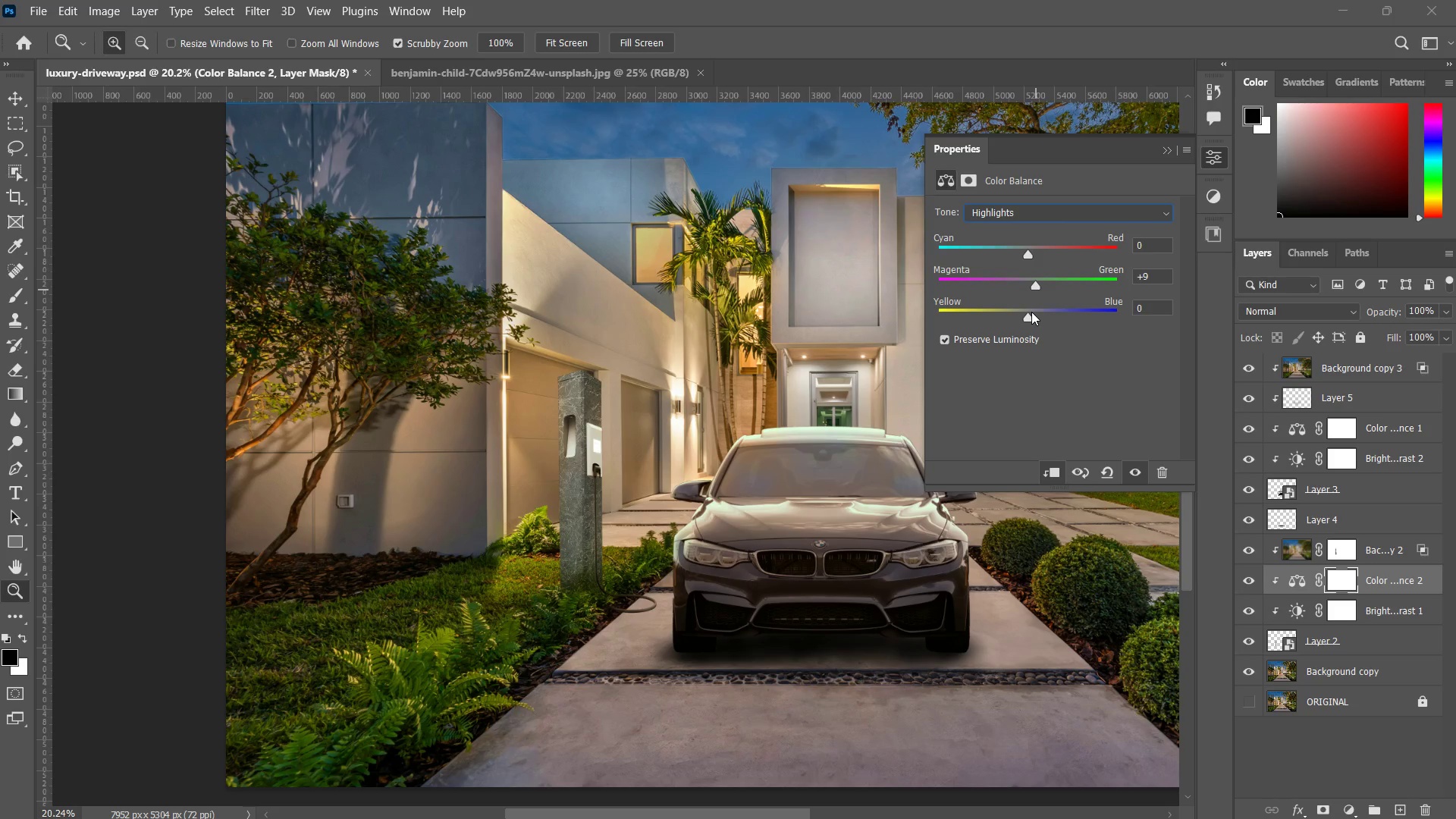 
left_click_drag(start_coordinate=[1031, 312], to_coordinate=[1044, 316])
 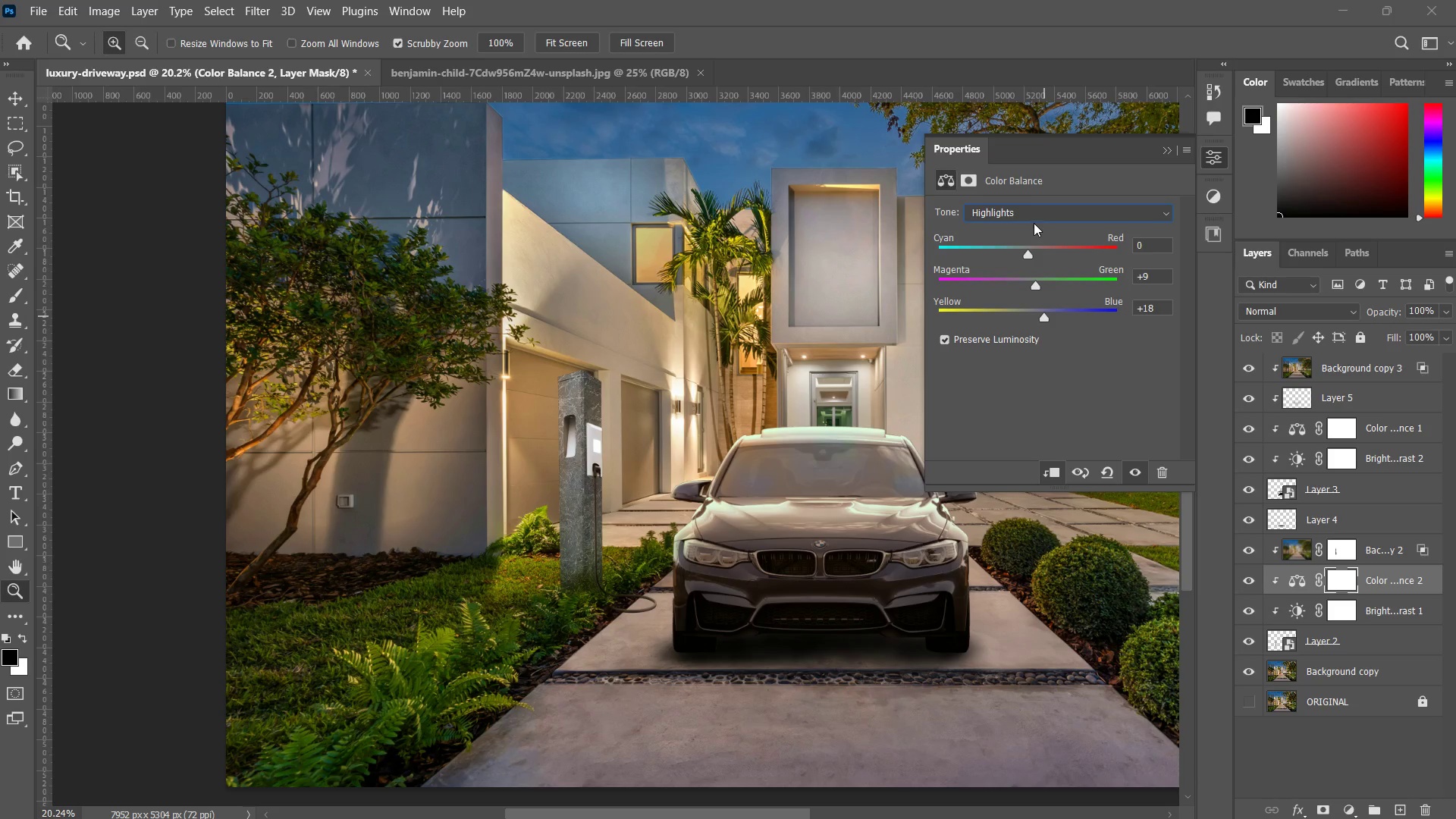 
left_click([1034, 223])
 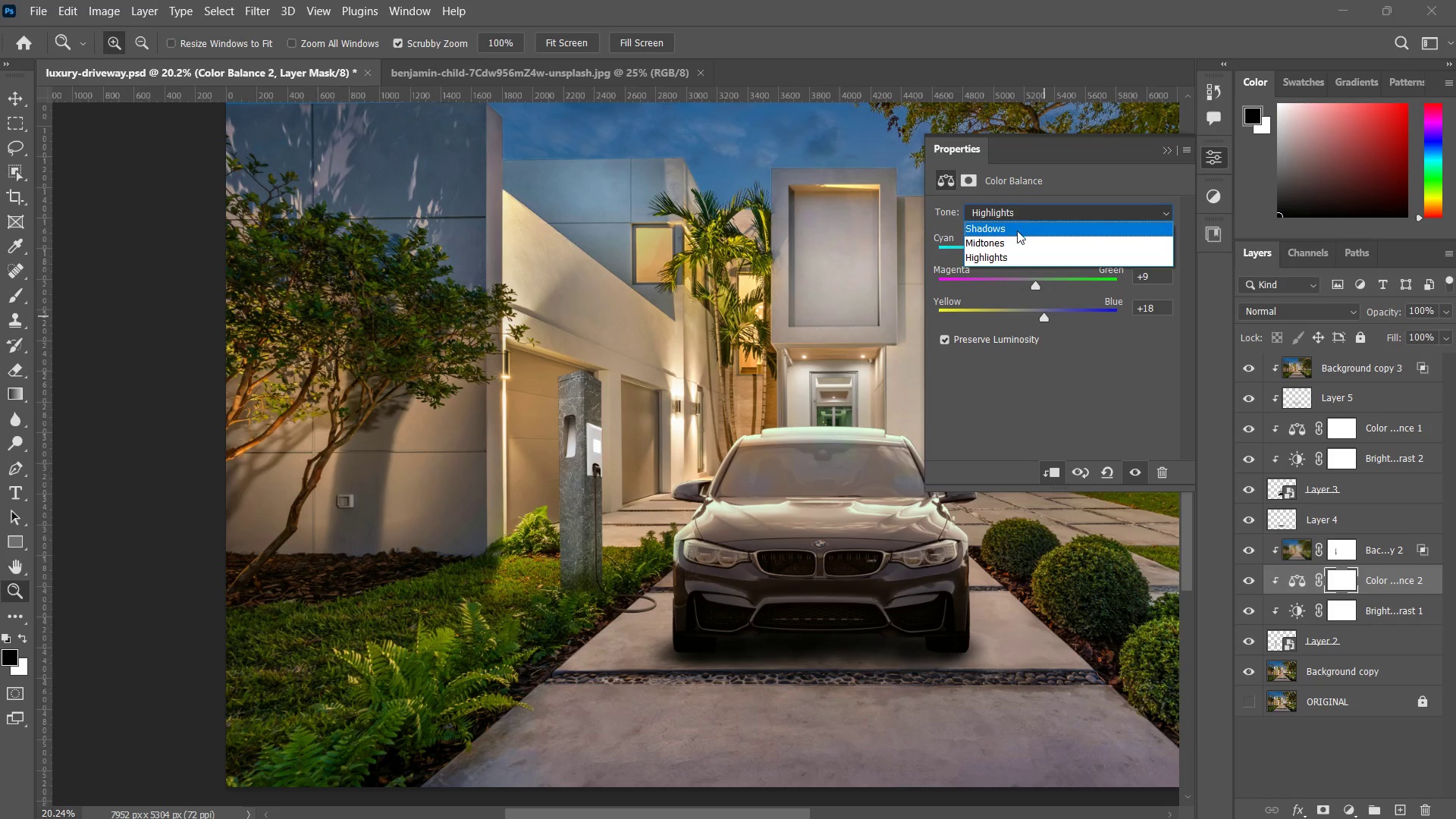 
left_click([1017, 231])
 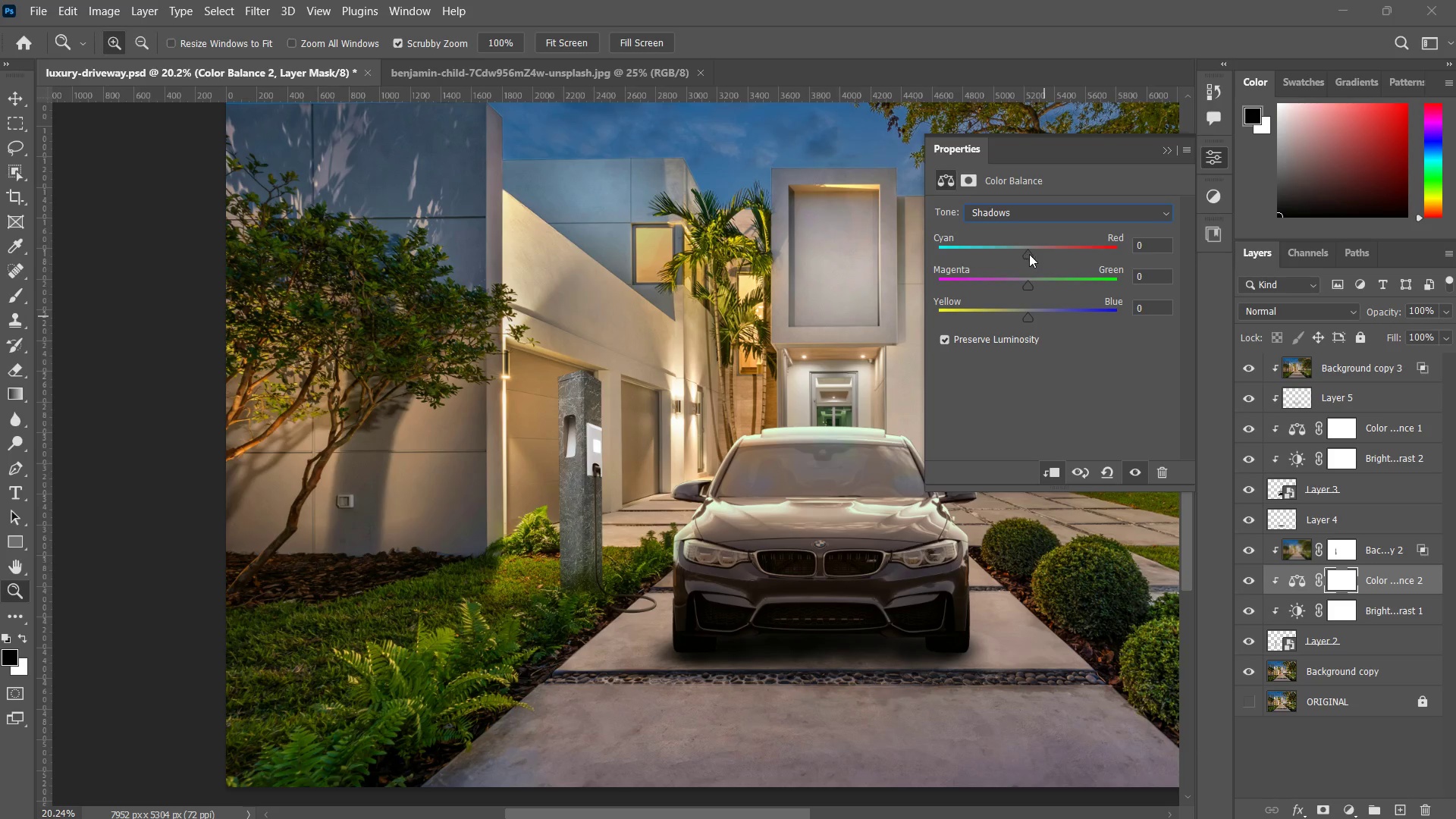 
left_click_drag(start_coordinate=[1031, 254], to_coordinate=[1025, 249])
 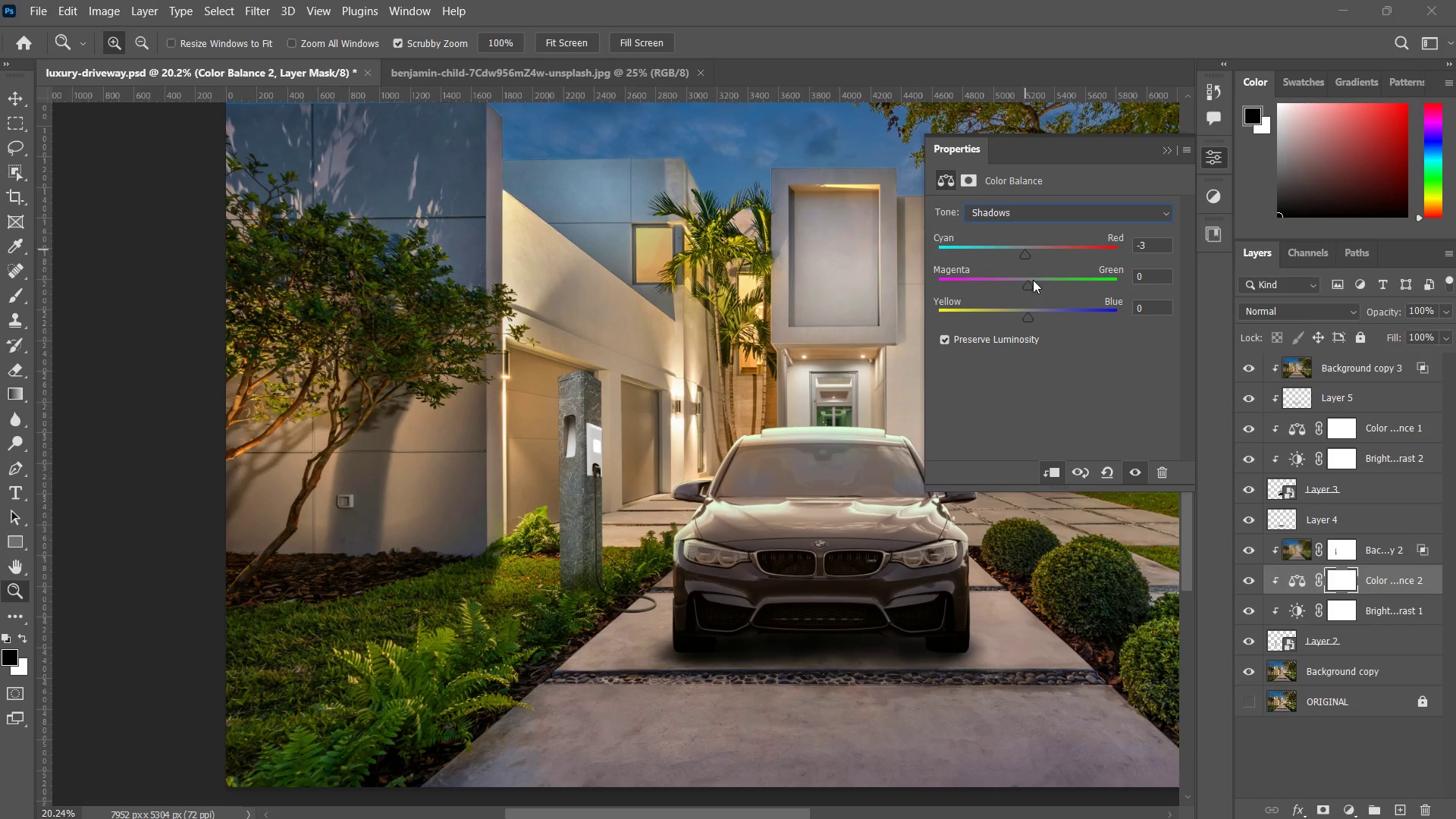 
left_click_drag(start_coordinate=[1028, 281], to_coordinate=[1030, 292])
 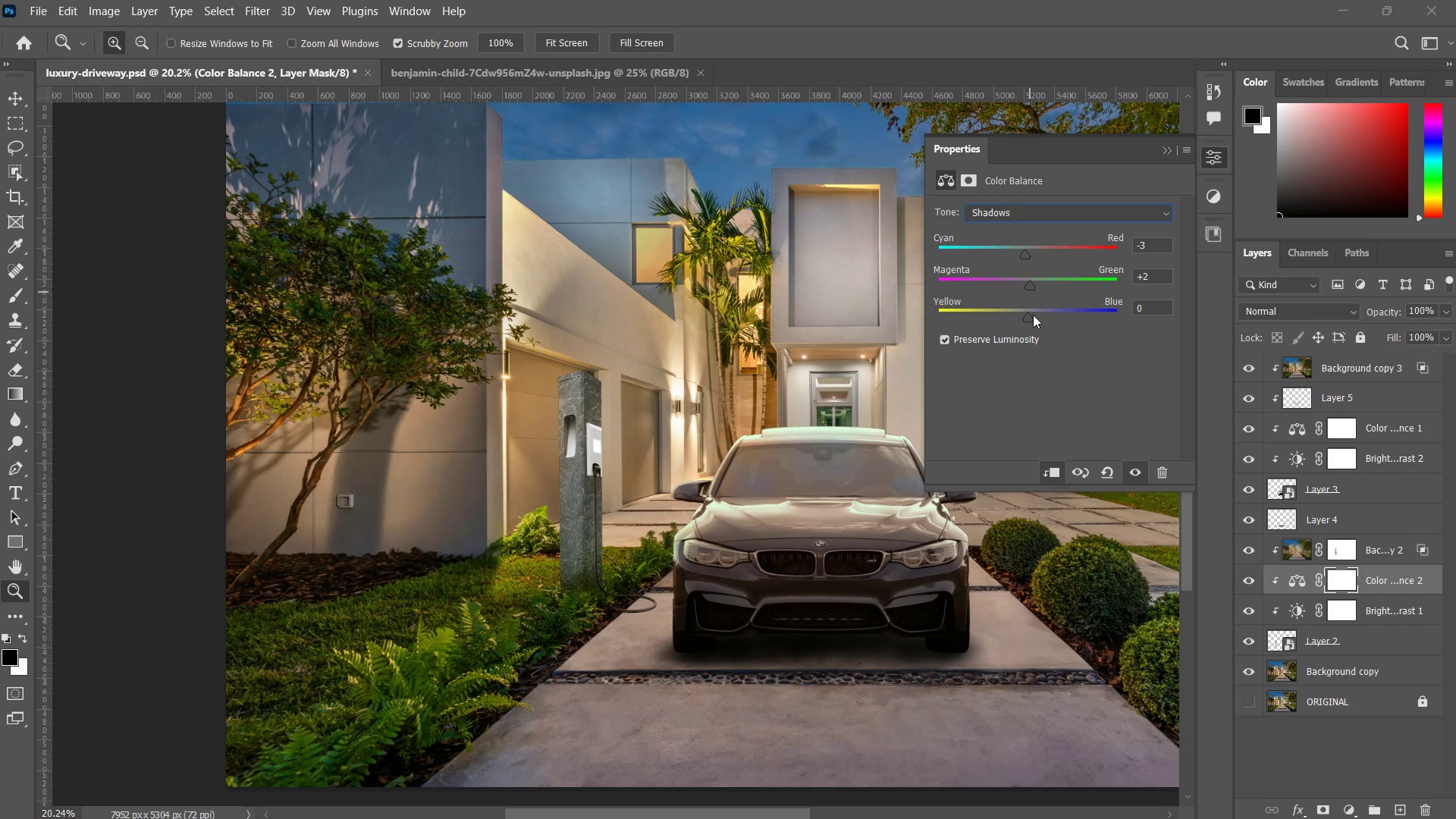 
left_click_drag(start_coordinate=[1033, 318], to_coordinate=[1027, 318])
 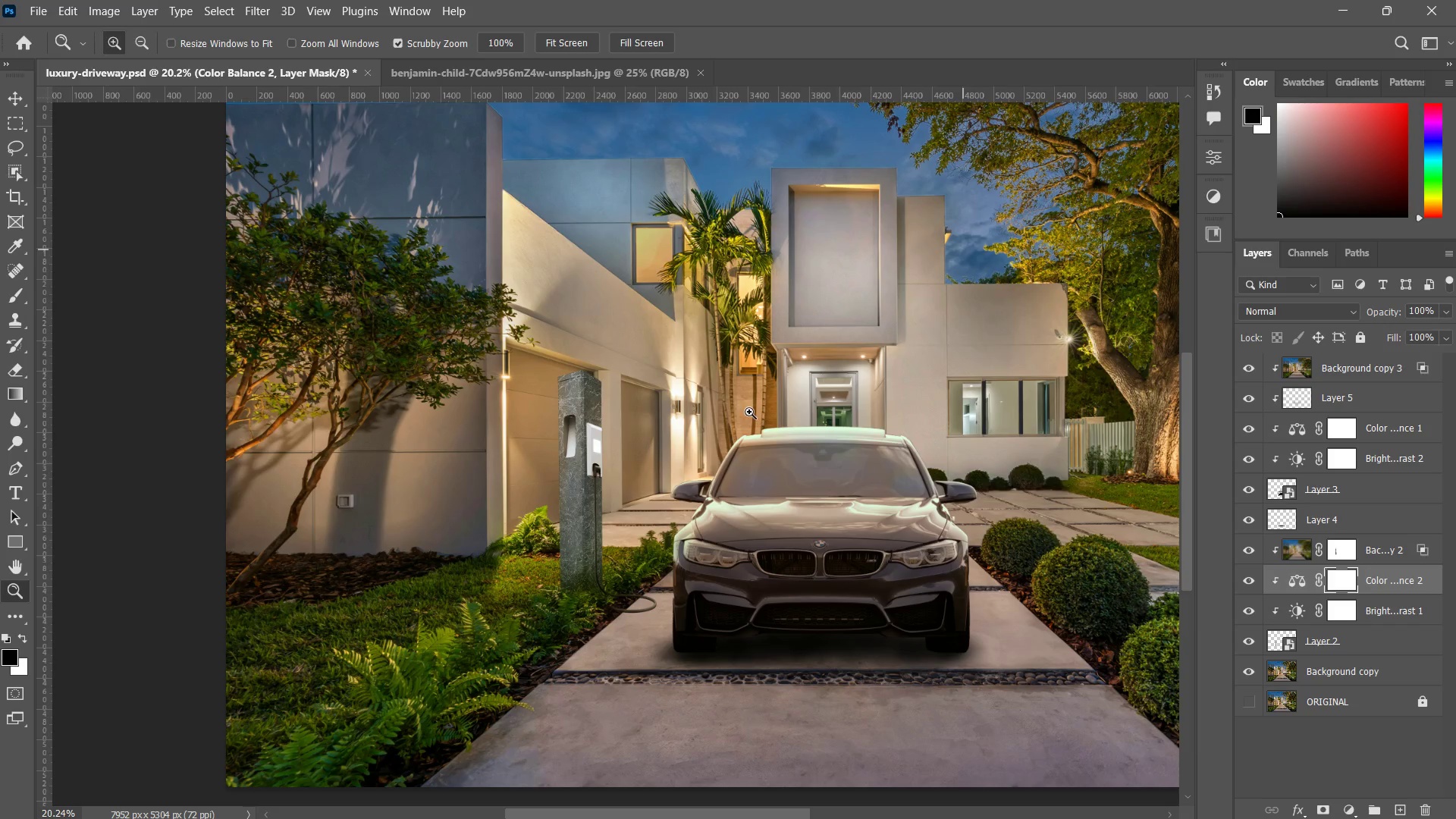 
left_click_drag(start_coordinate=[598, 545], to_coordinate=[594, 529])
 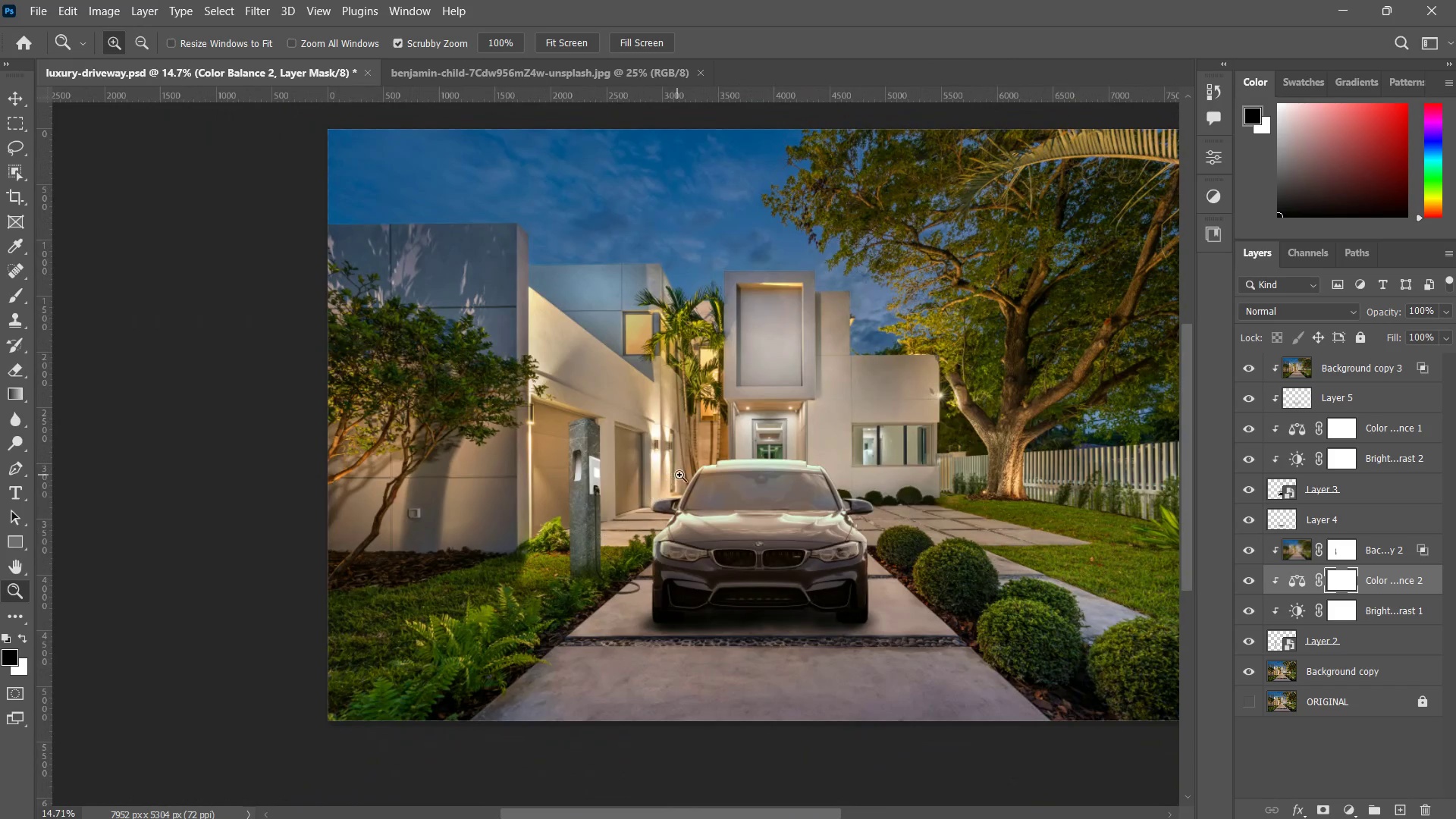 
left_click_drag(start_coordinate=[721, 489], to_coordinate=[767, 482])
 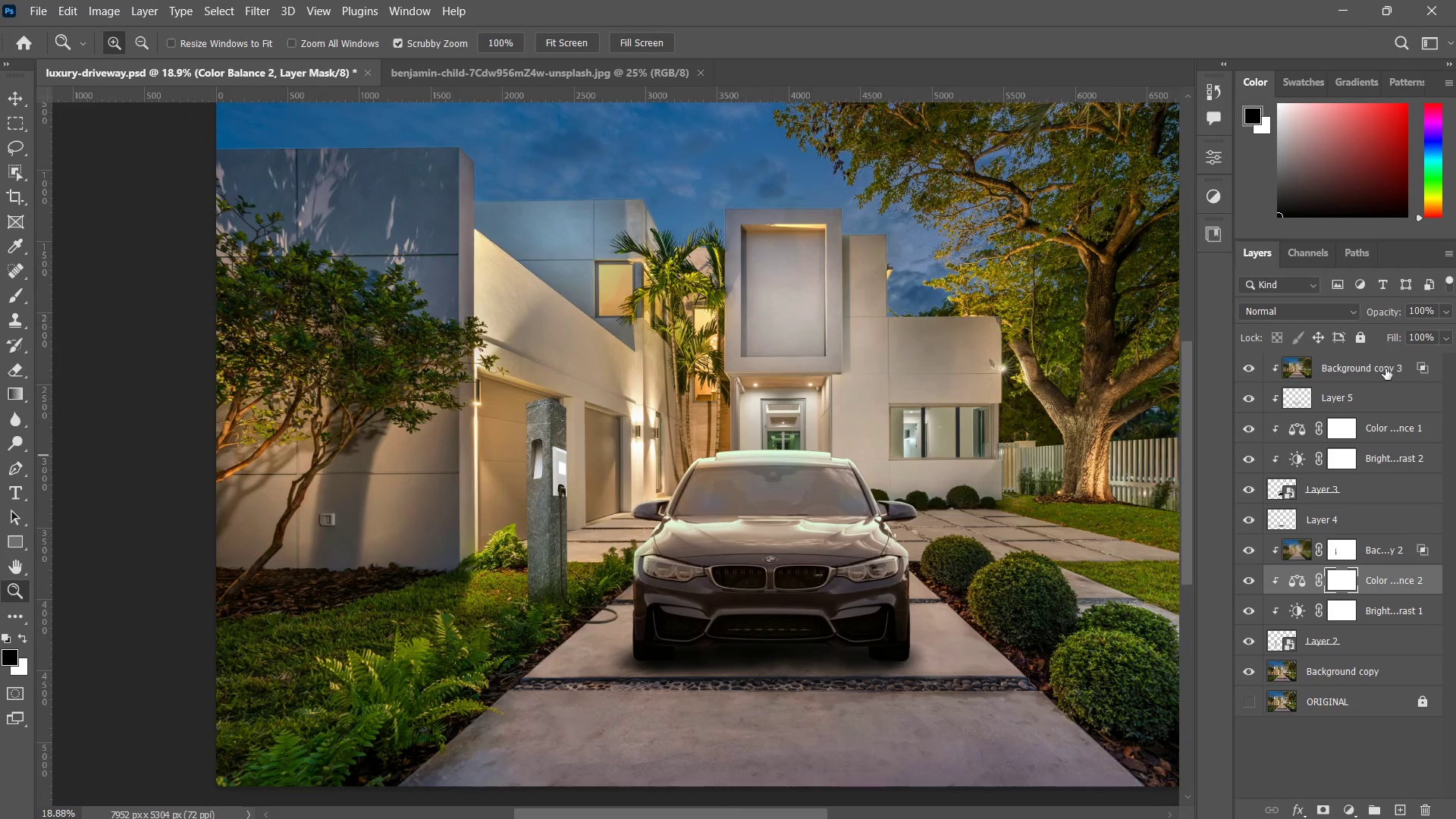 
left_click([1385, 369])
 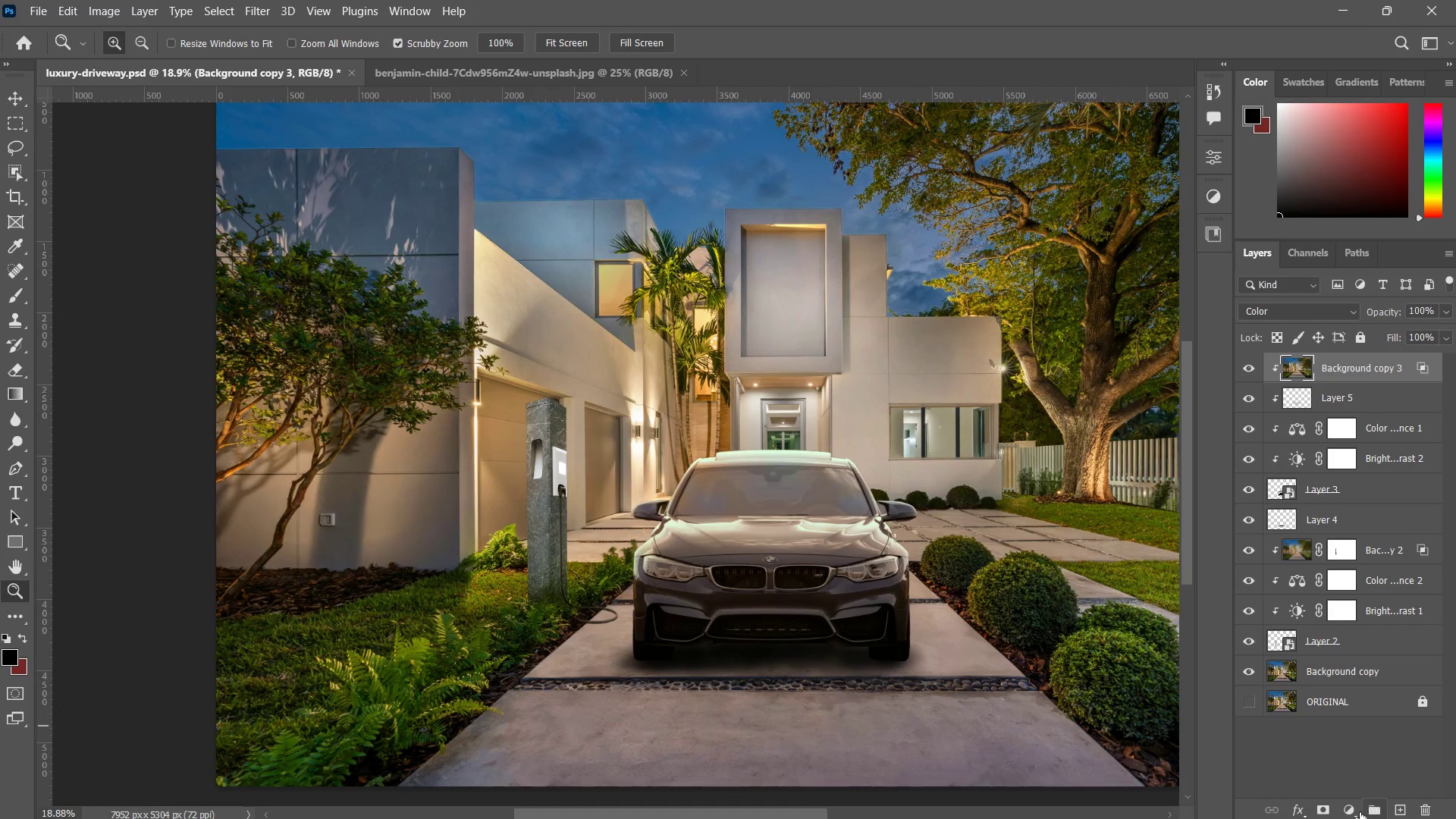 
left_click([1347, 804])
 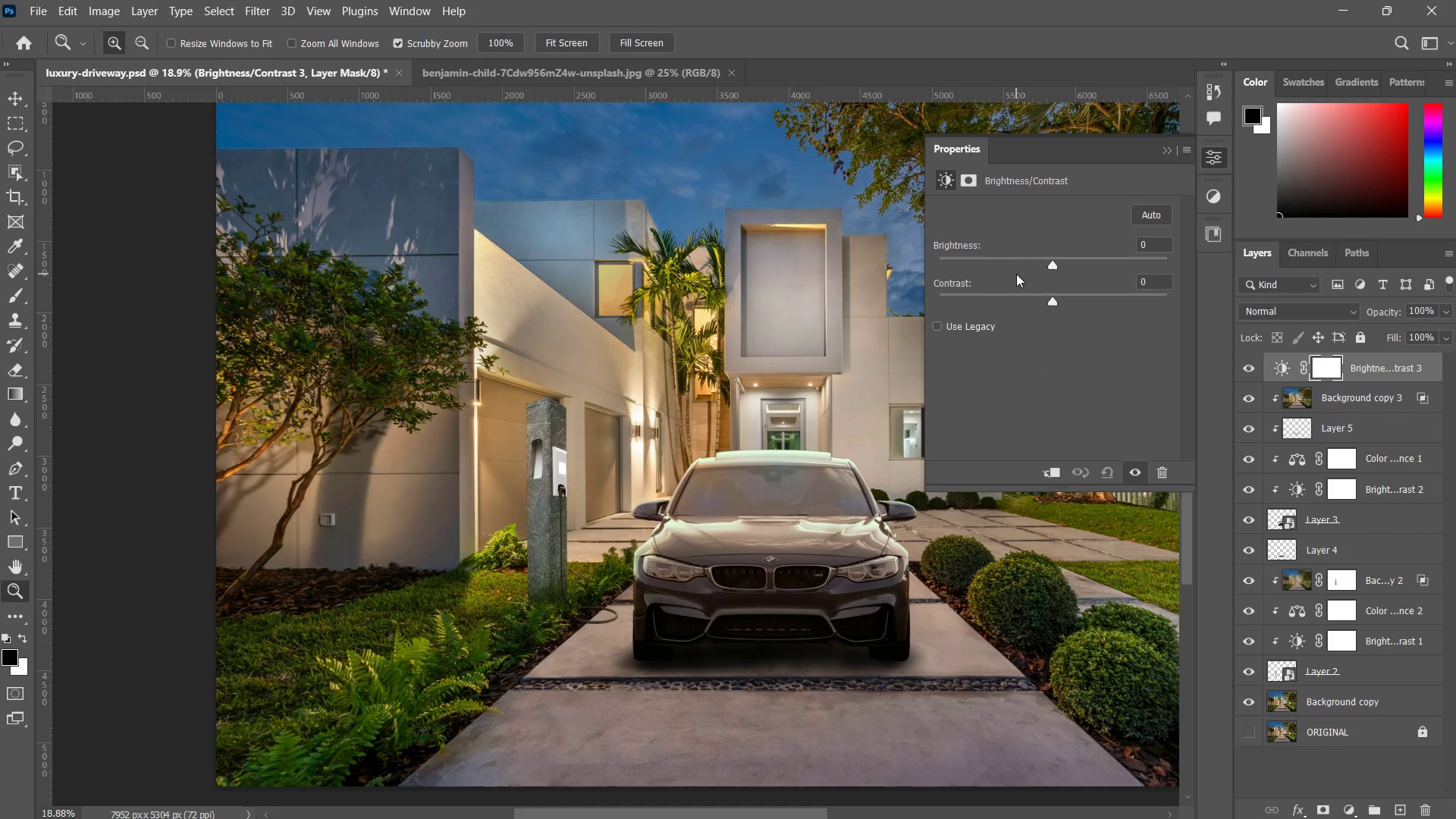 
wait(5.2)
 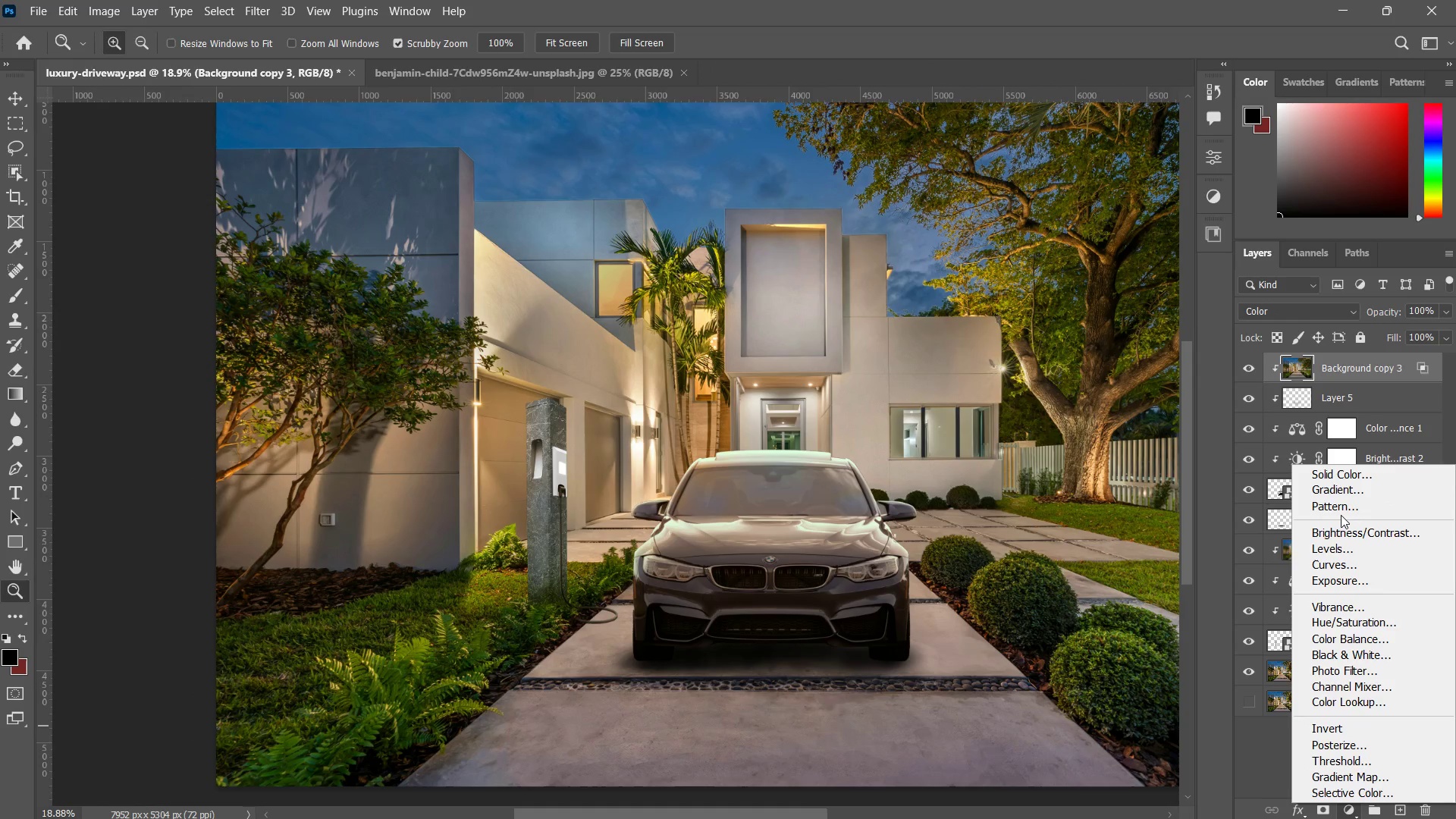 
left_click_drag(start_coordinate=[1051, 259], to_coordinate=[1034, 256])
 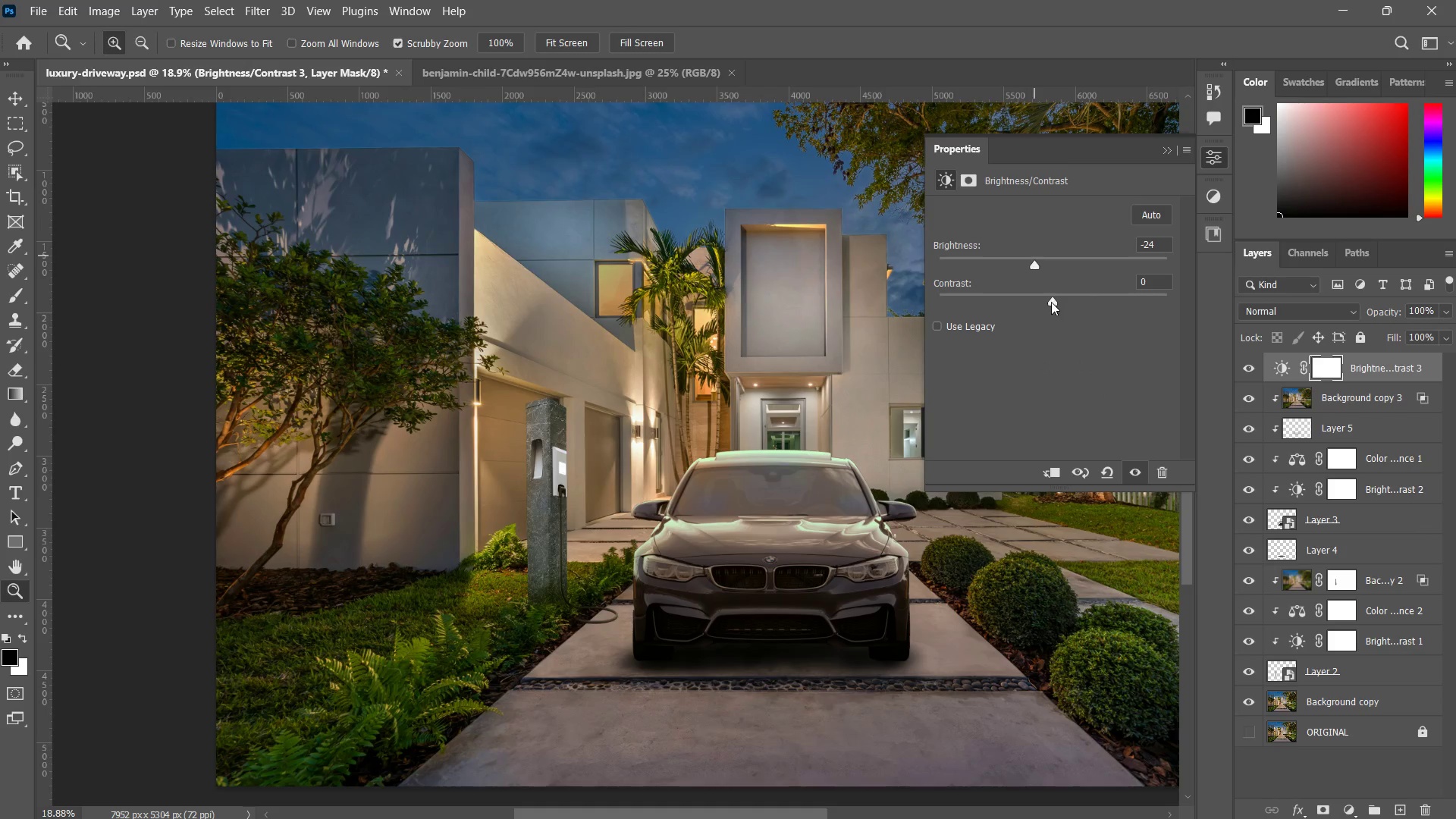 
left_click_drag(start_coordinate=[1049, 301], to_coordinate=[1109, 293])
 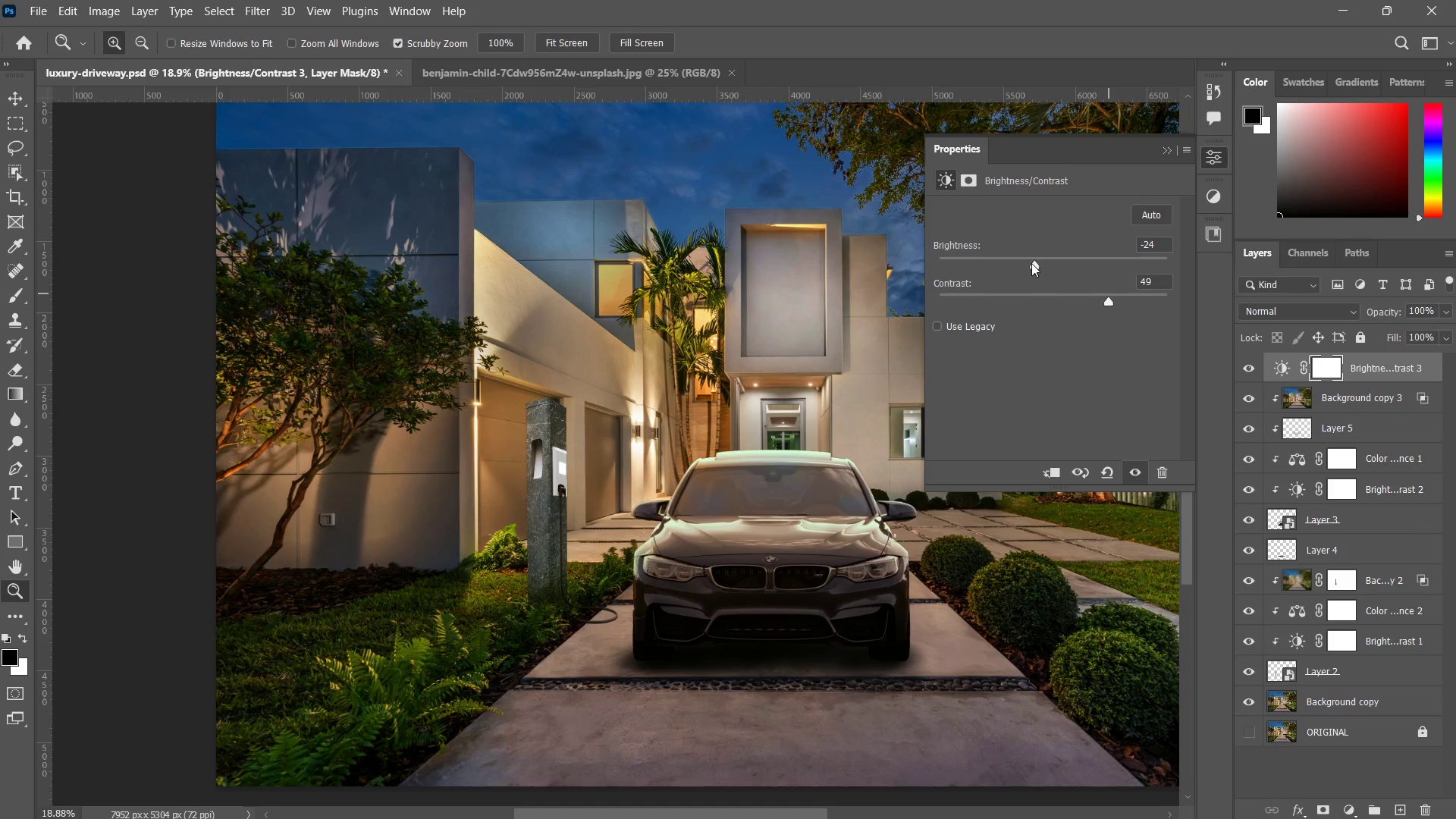 
left_click_drag(start_coordinate=[1031, 263], to_coordinate=[1057, 244])
 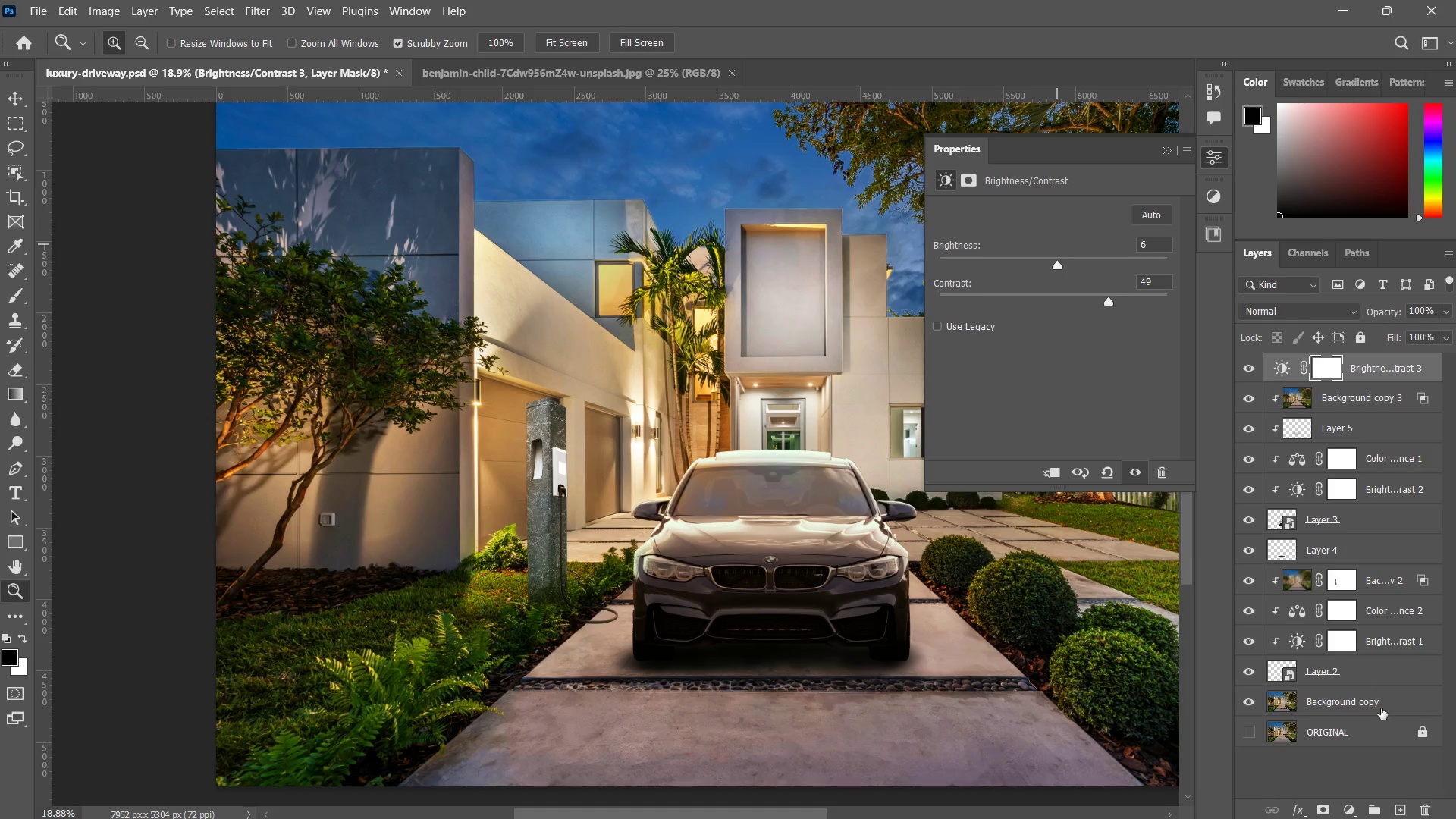 
left_click([1348, 802])
 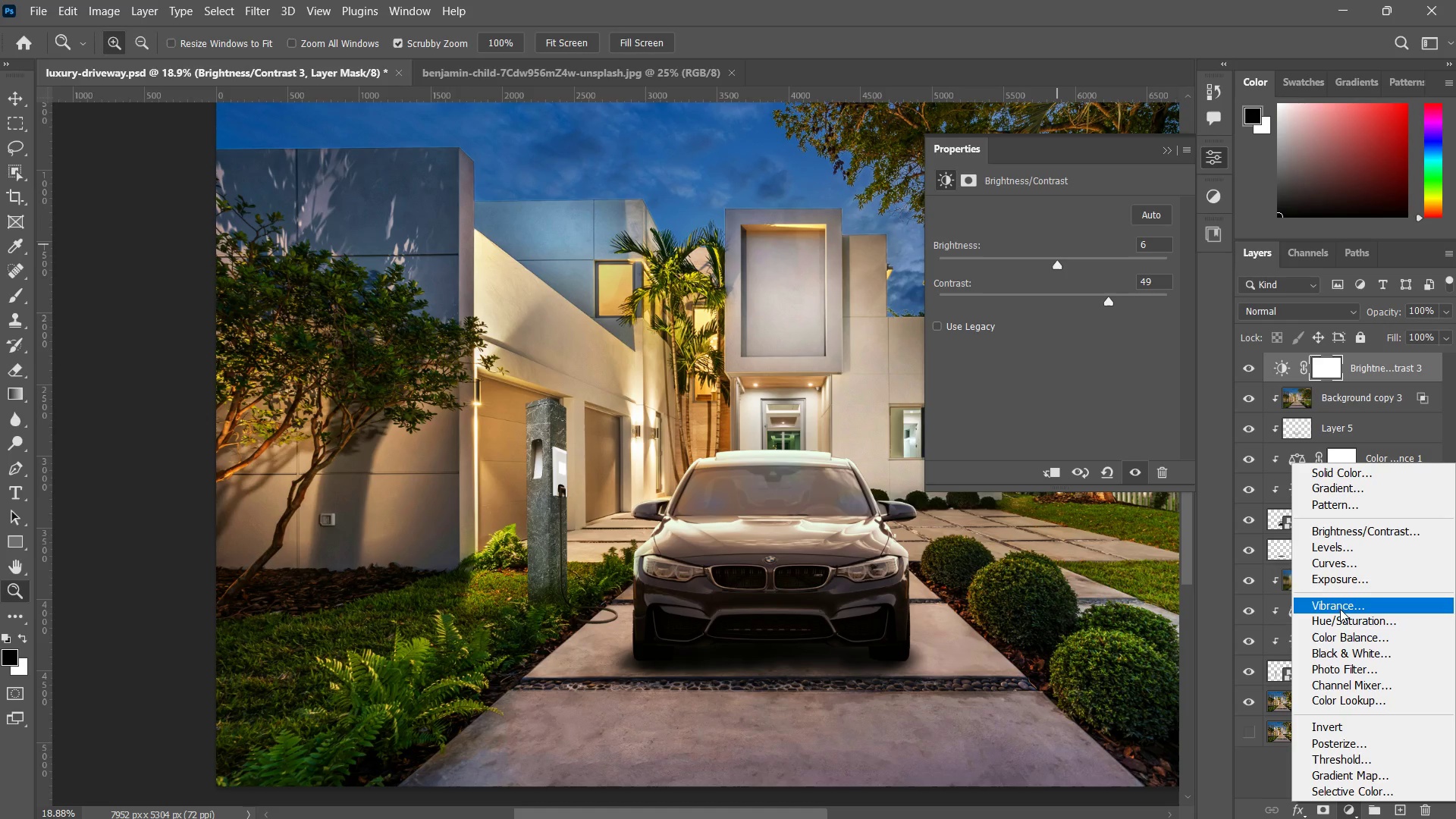 
left_click([1338, 608])
 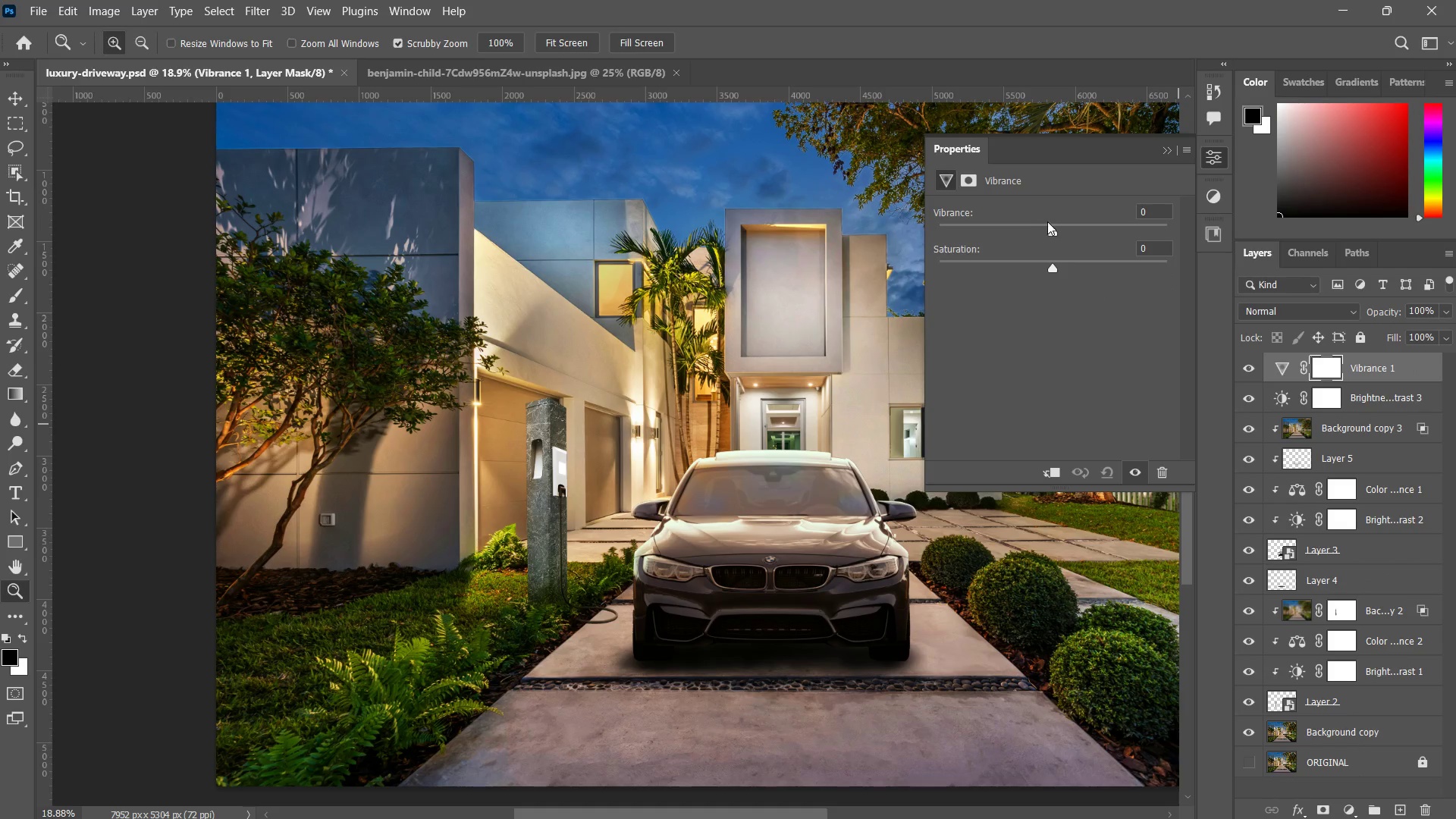 
left_click_drag(start_coordinate=[1050, 223], to_coordinate=[1039, 232])
 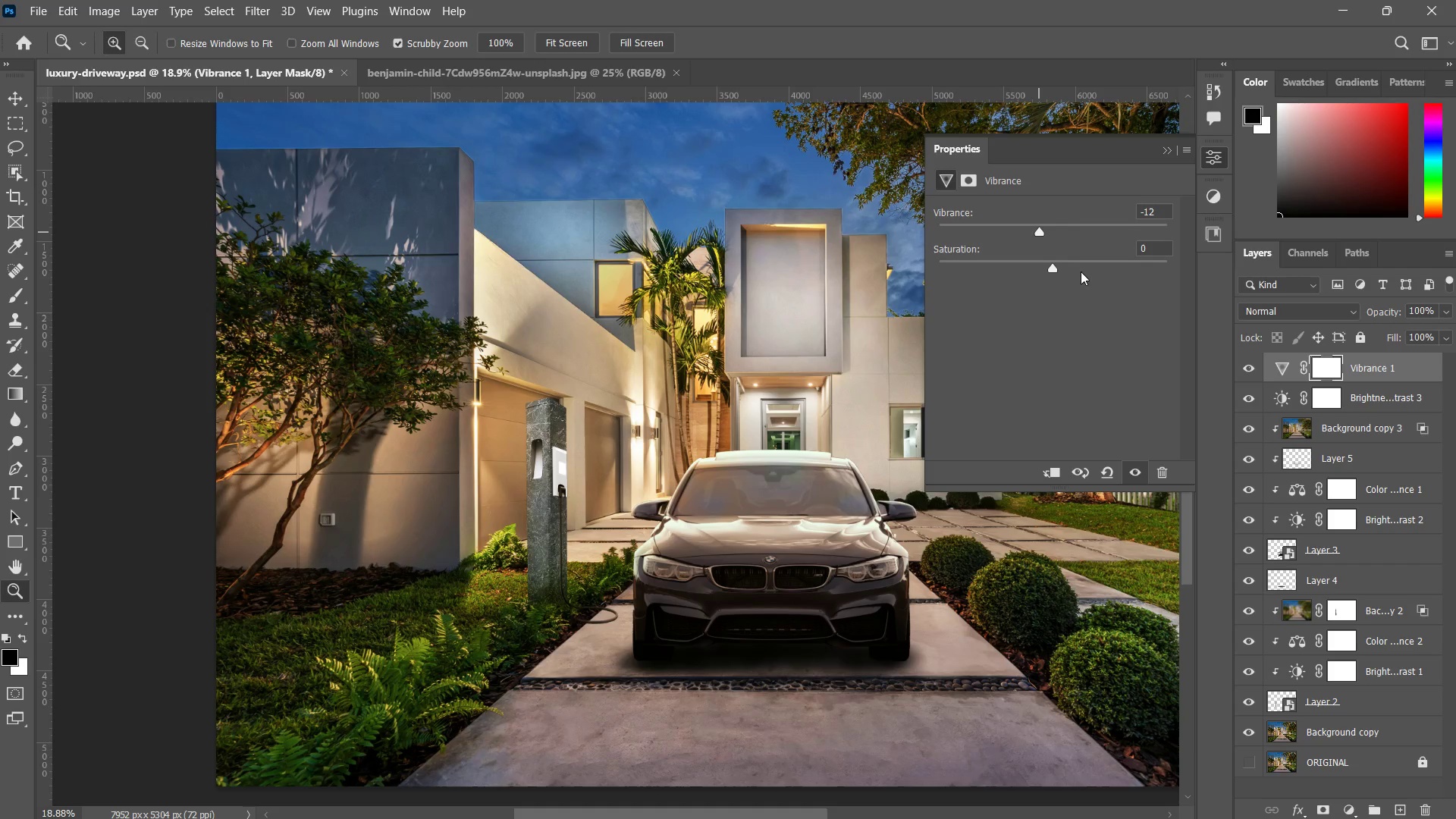 
left_click_drag(start_coordinate=[1059, 261], to_coordinate=[1077, 262])
 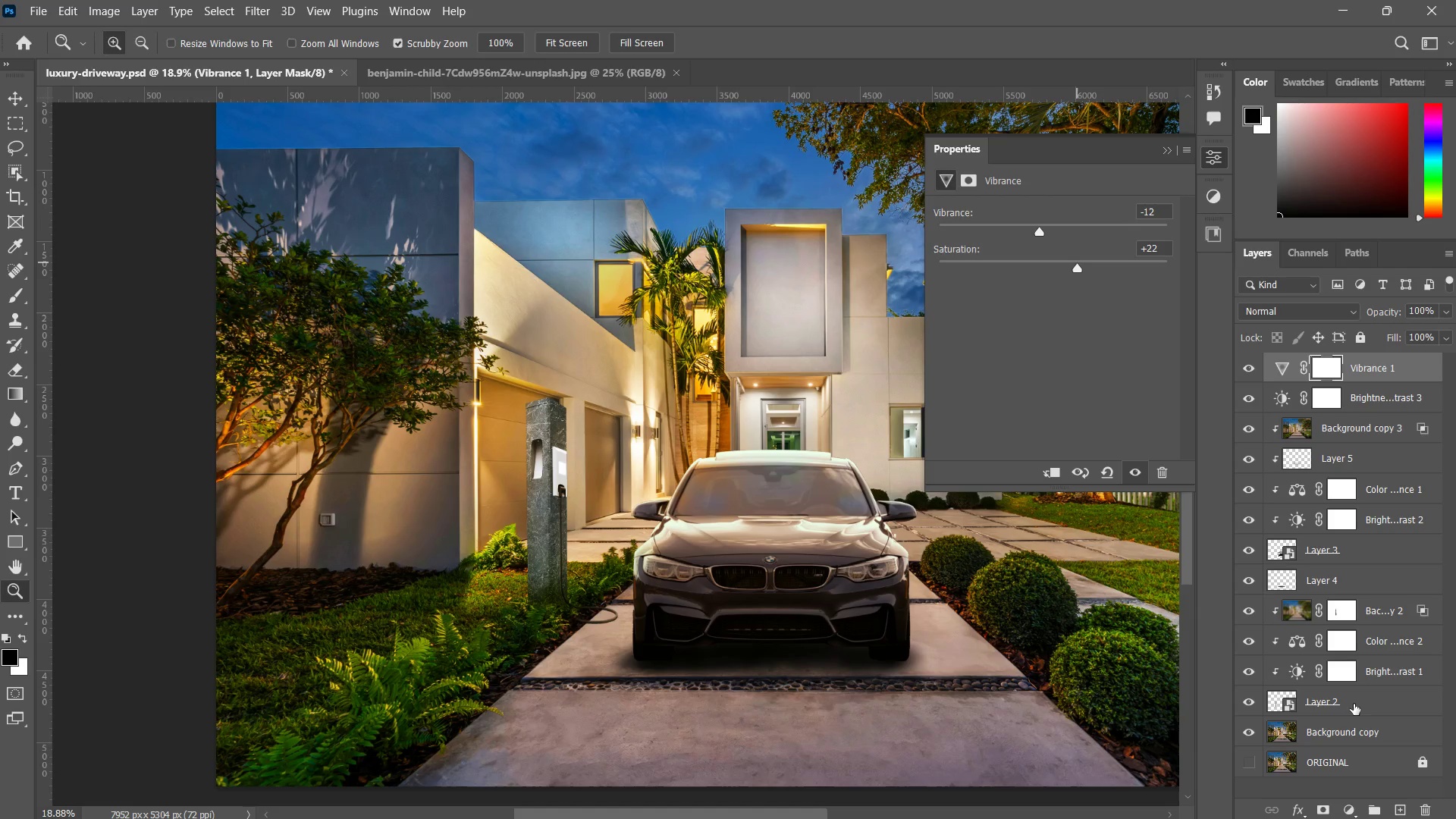 
wait(10.38)
 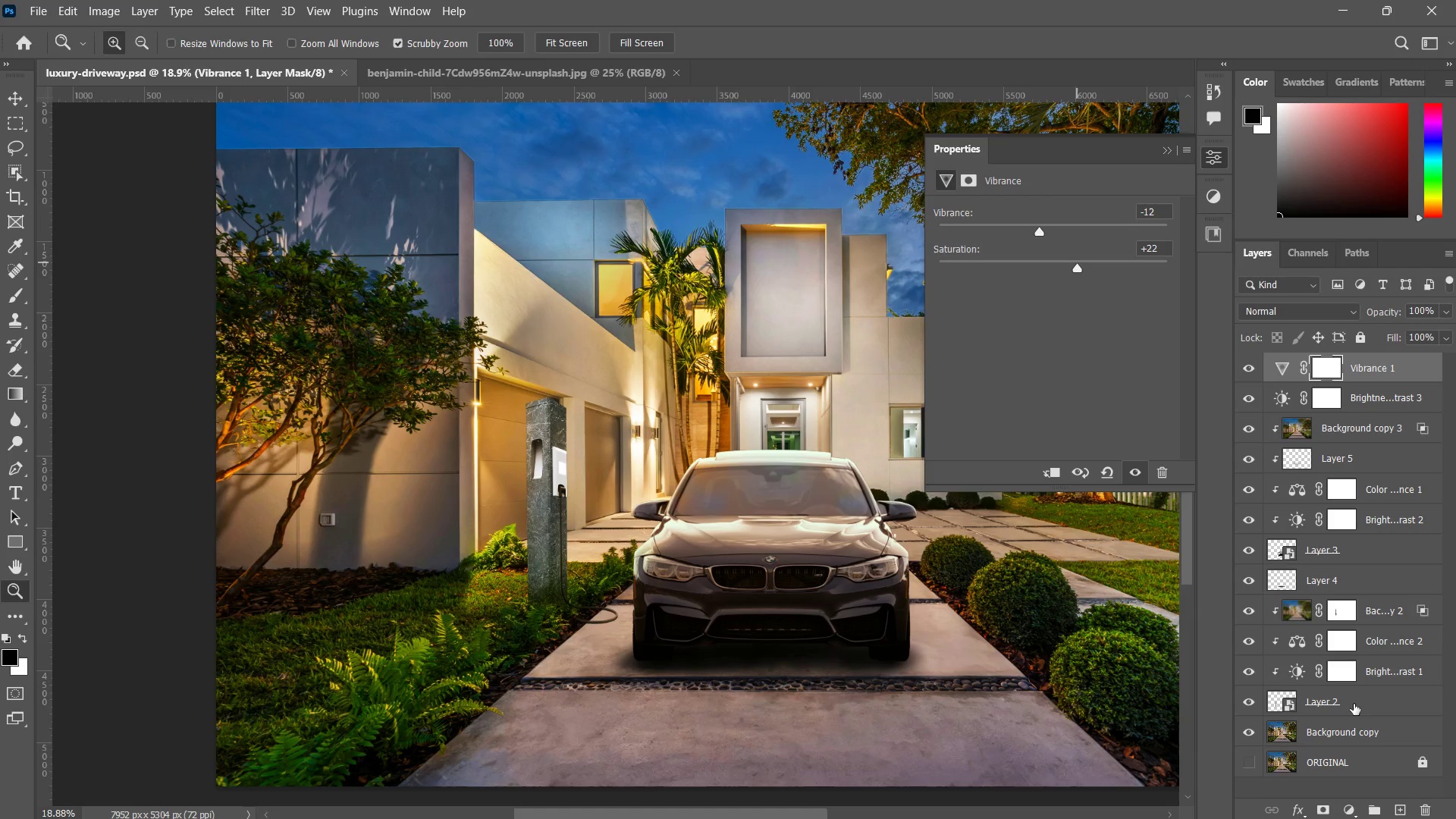 
left_click([1352, 815])
 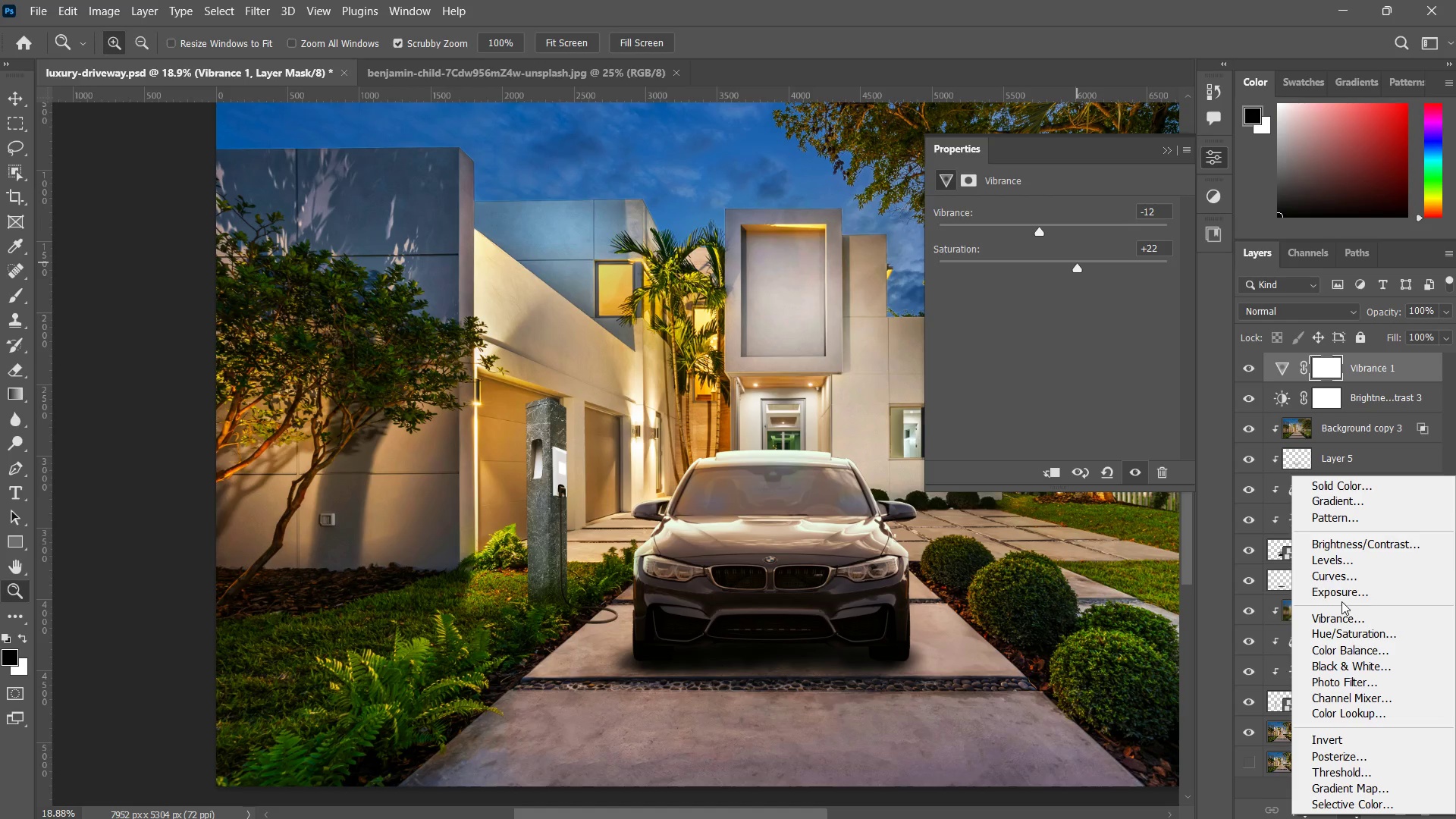 
left_click([1334, 562])
 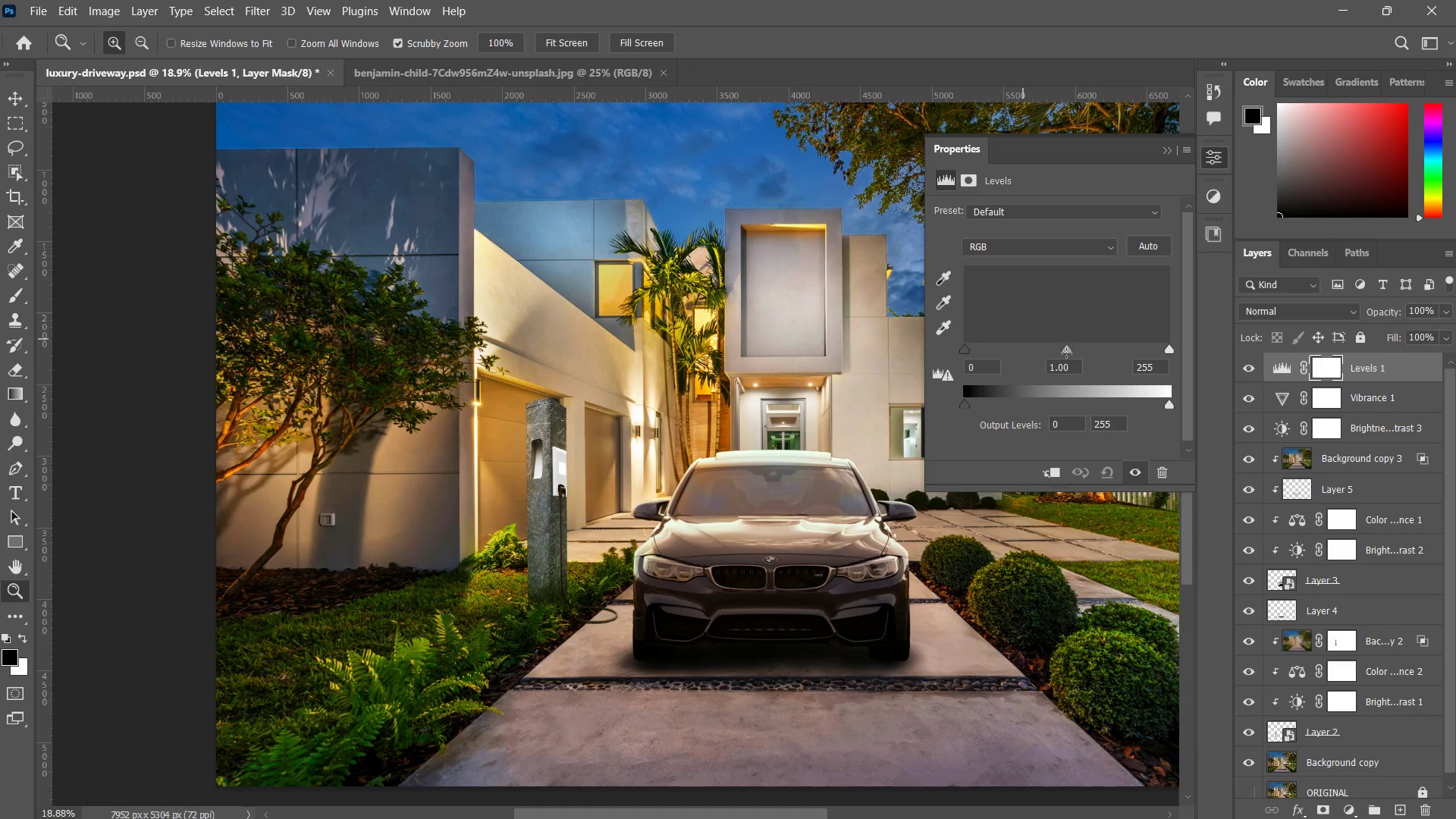 
left_click_drag(start_coordinate=[1065, 351], to_coordinate=[1074, 342])
 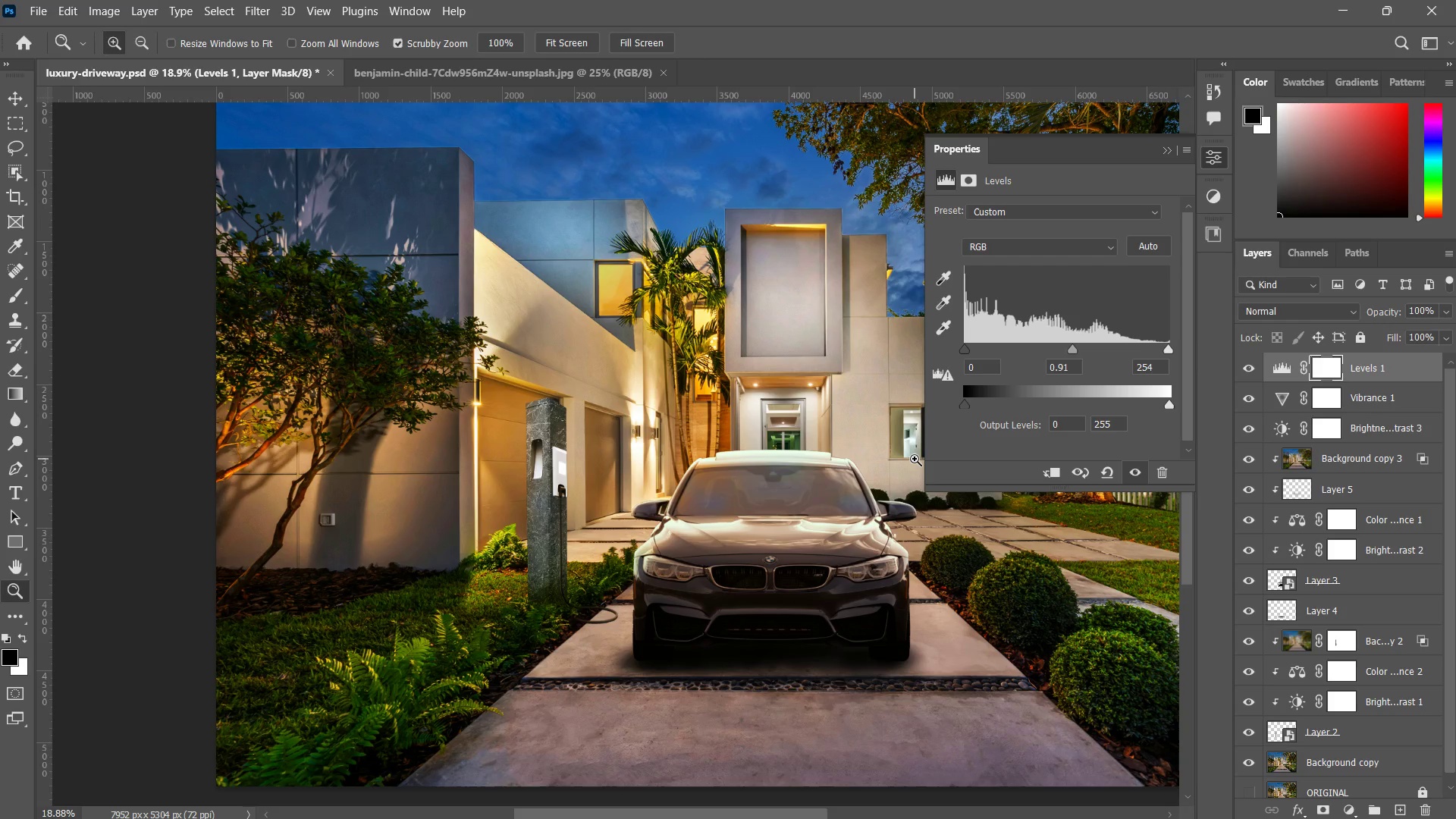 
wait(13.81)
 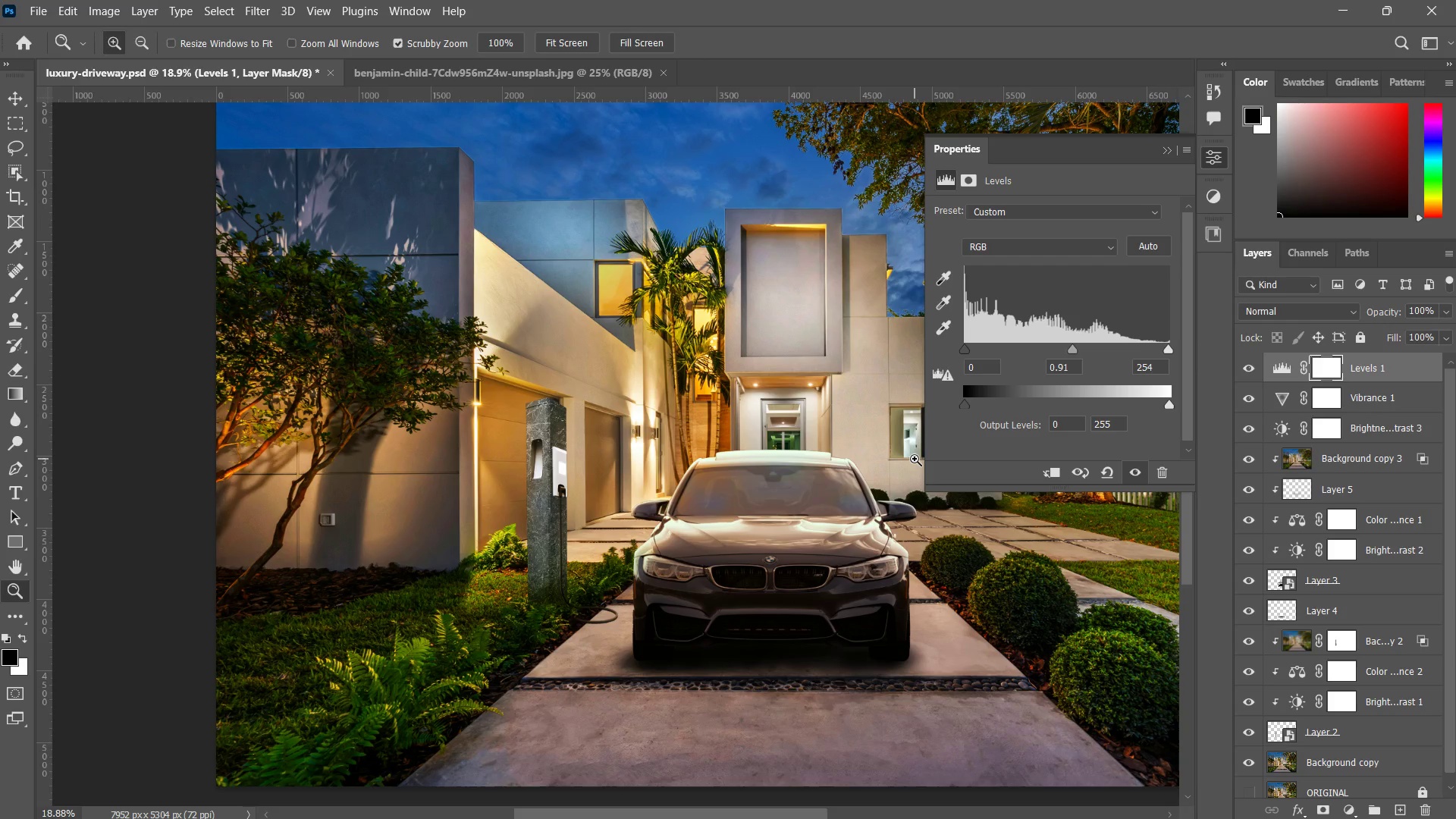 
left_click([1361, 805])
 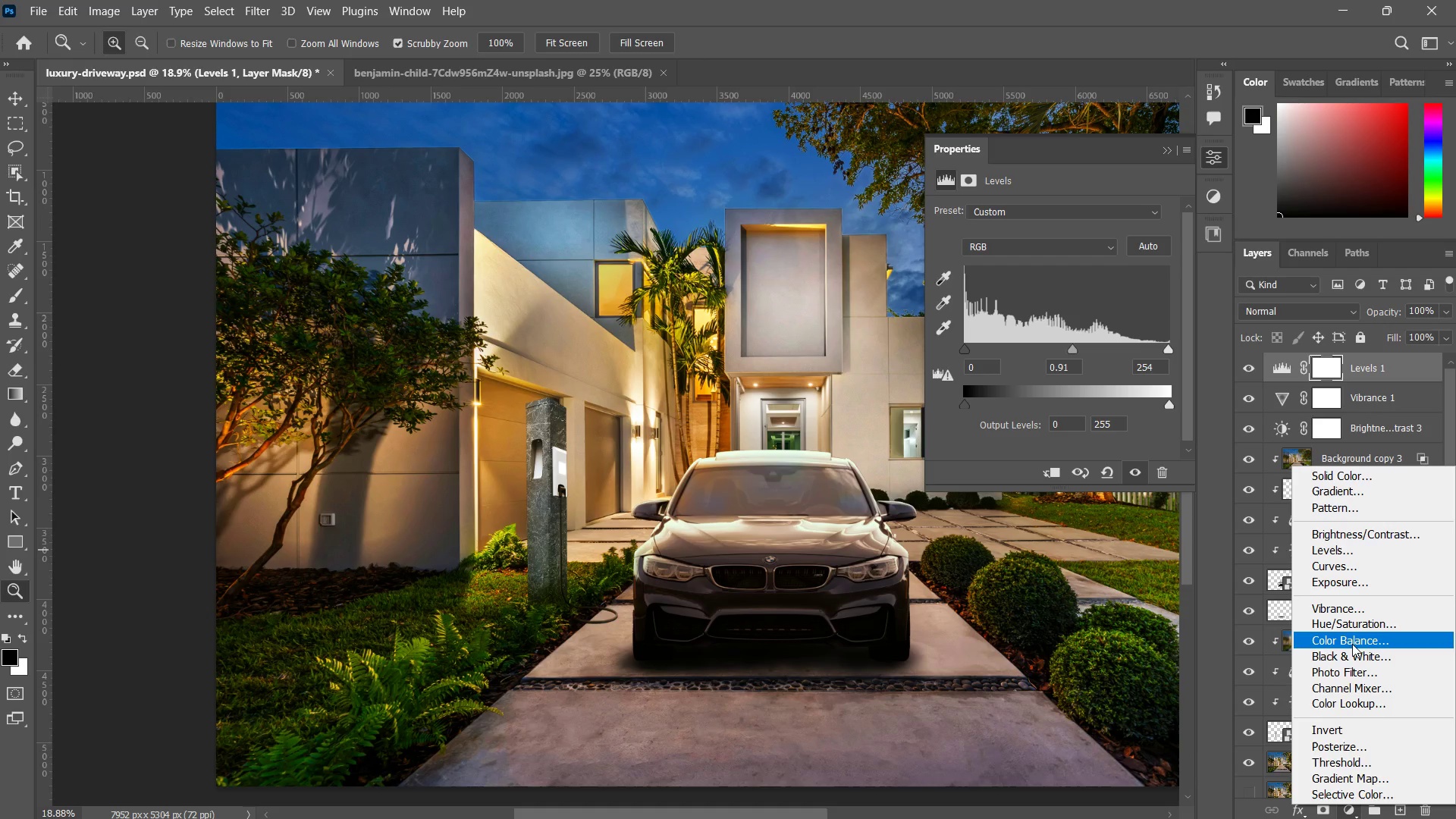 
left_click([1352, 642])
 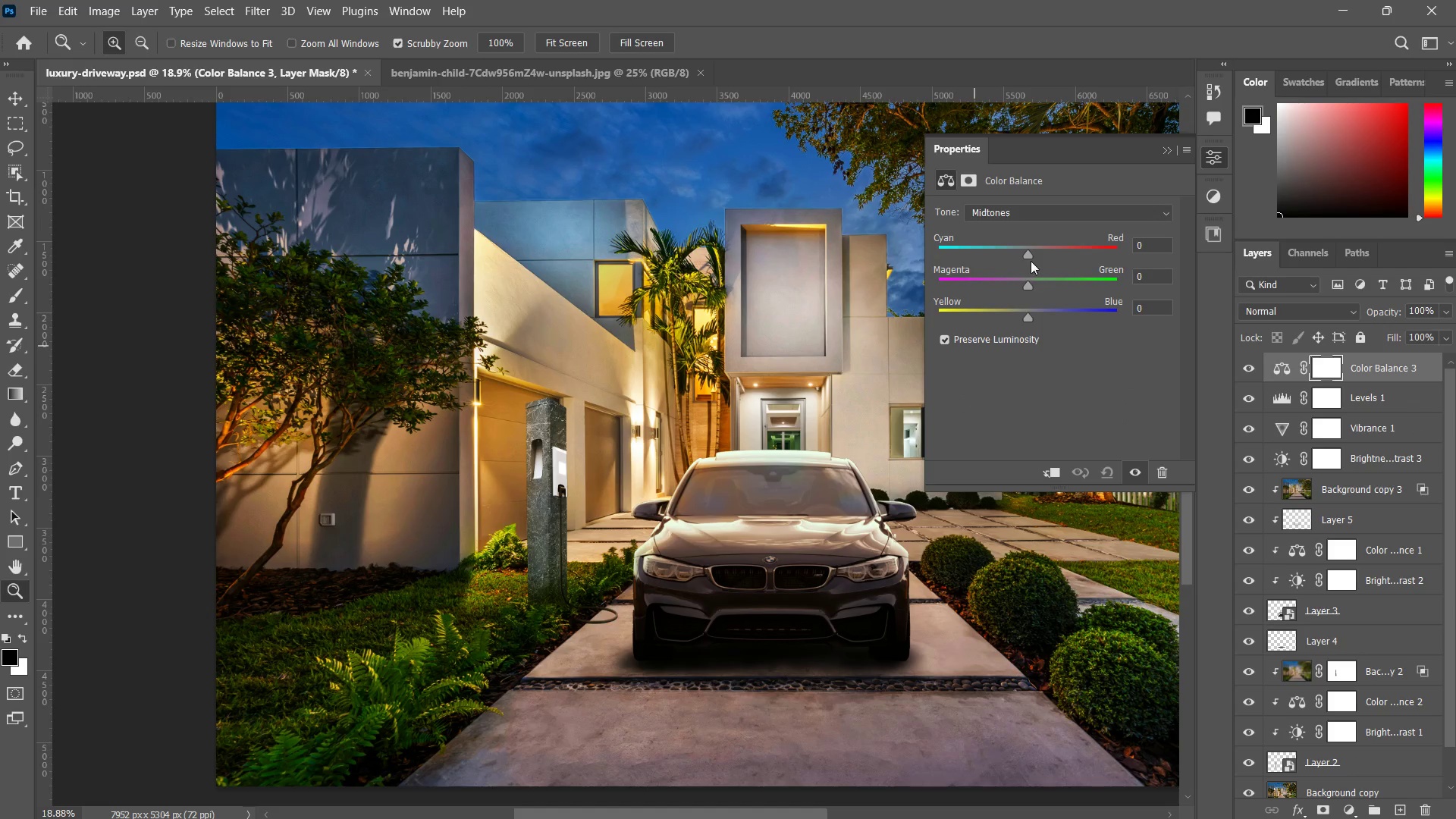 
left_click_drag(start_coordinate=[1025, 251], to_coordinate=[1027, 240])
 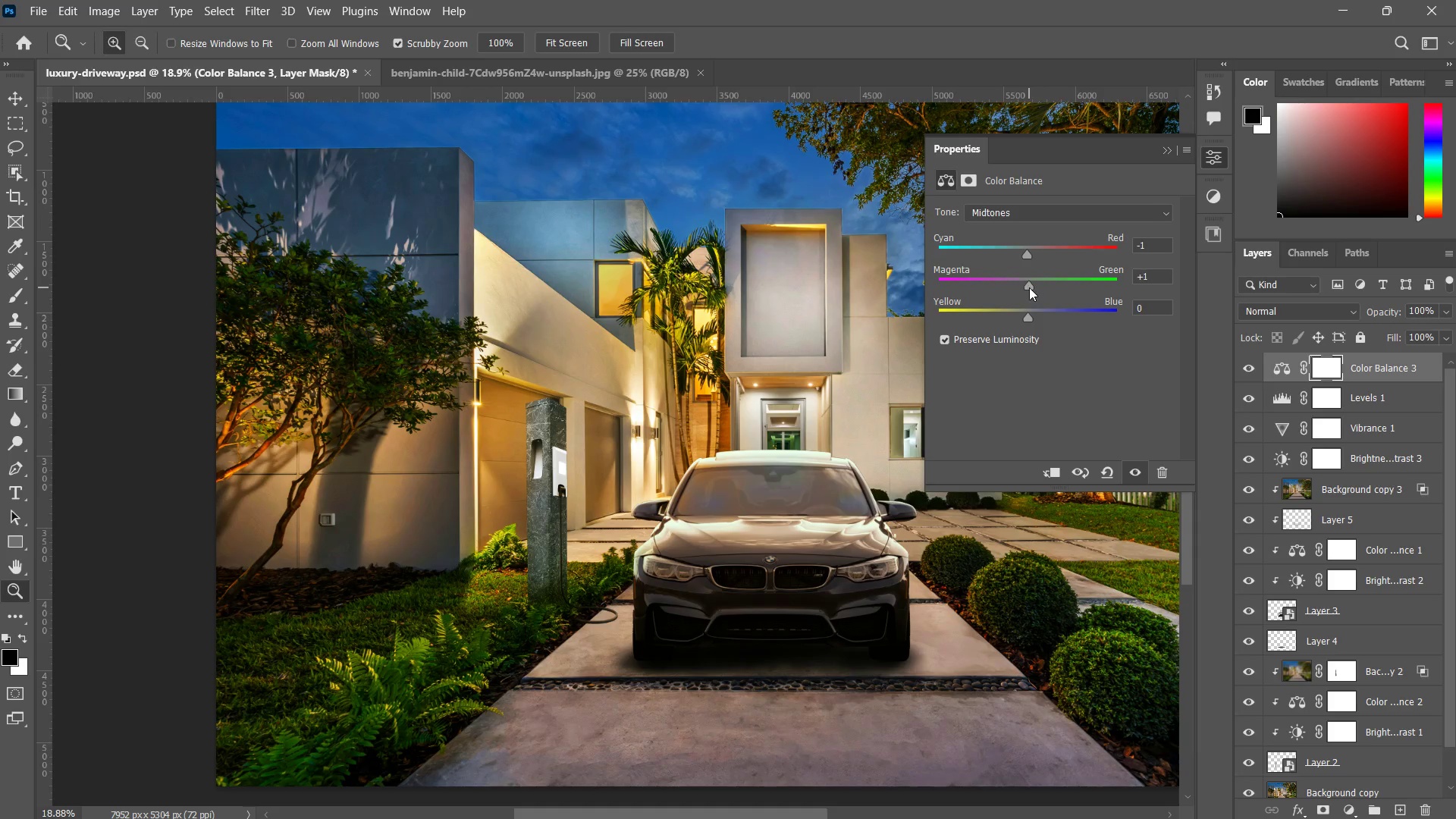 
wait(8.3)
 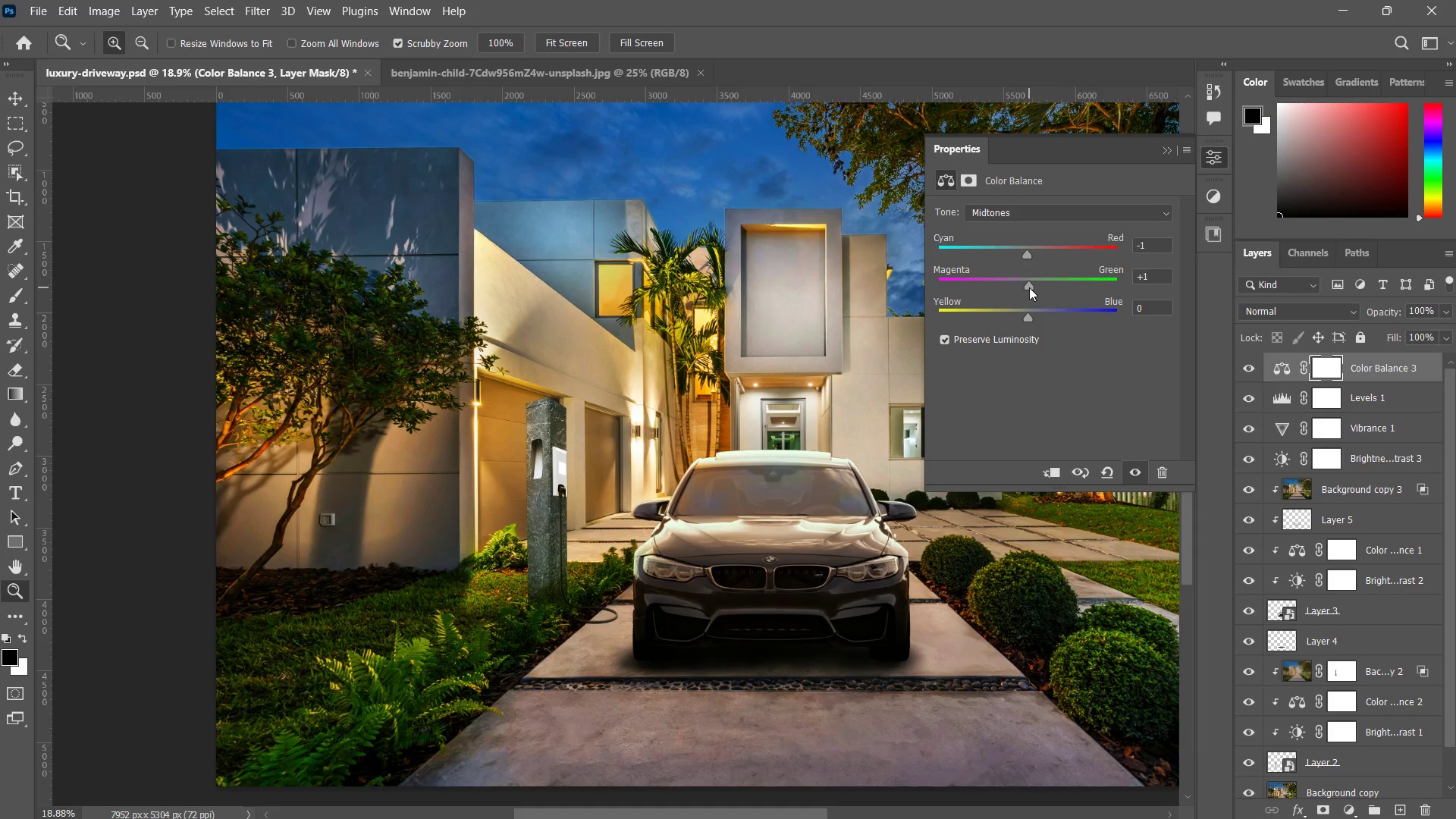 
left_click_drag(start_coordinate=[1026, 317], to_coordinate=[1022, 321])
 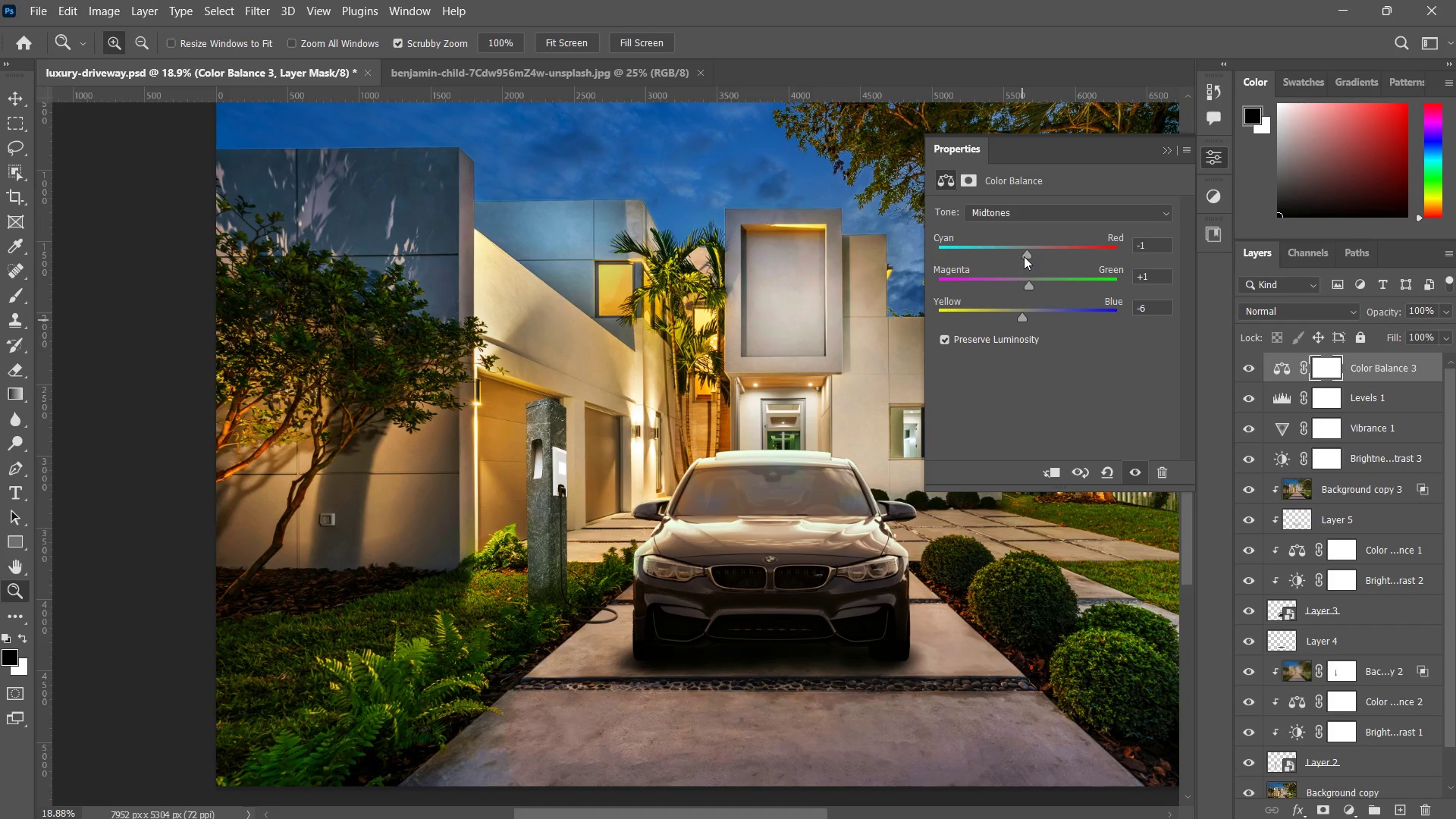 
left_click_drag(start_coordinate=[1024, 256], to_coordinate=[1022, 252])
 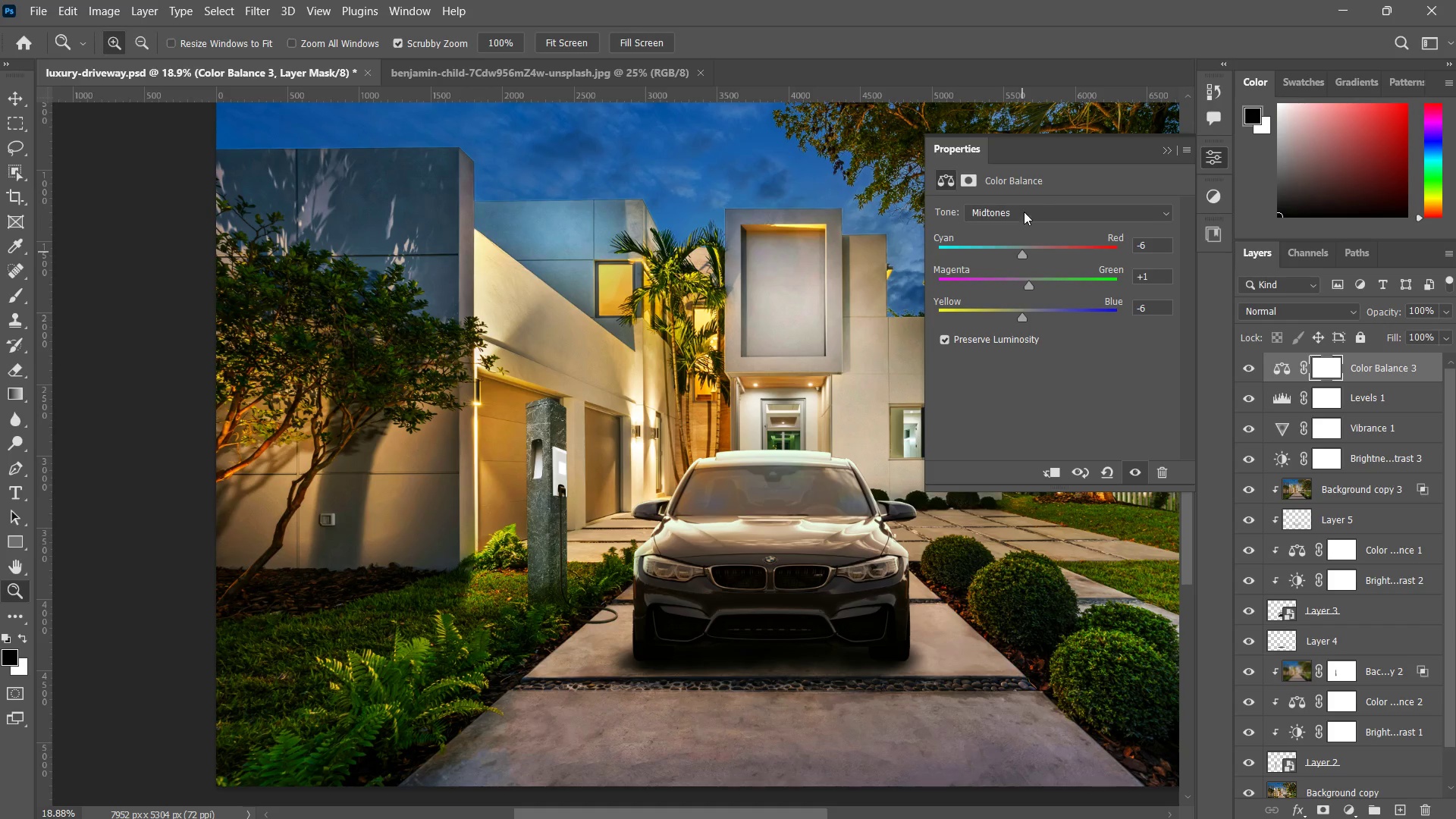 
left_click([1024, 212])
 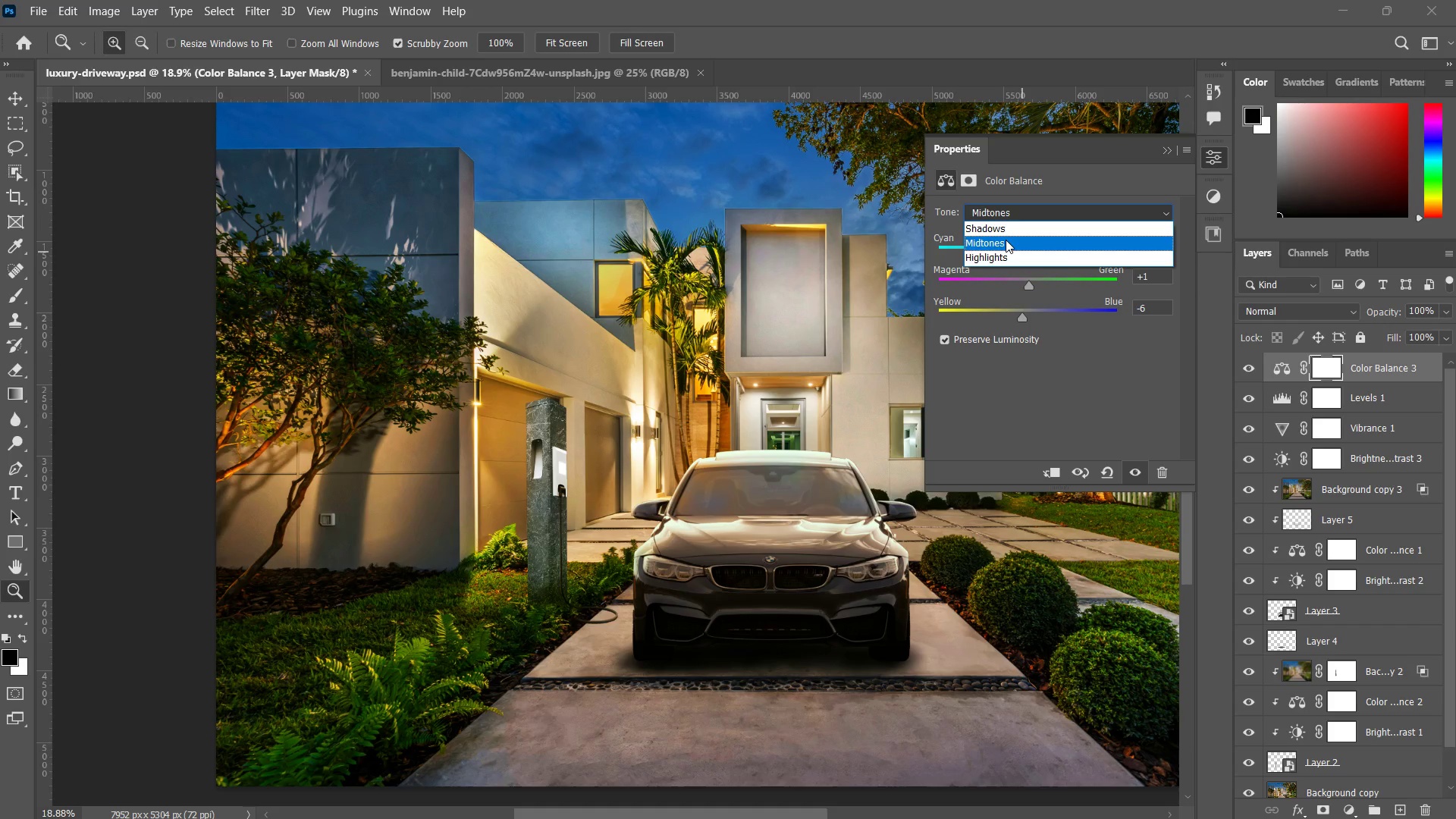 
left_click([1006, 240])
 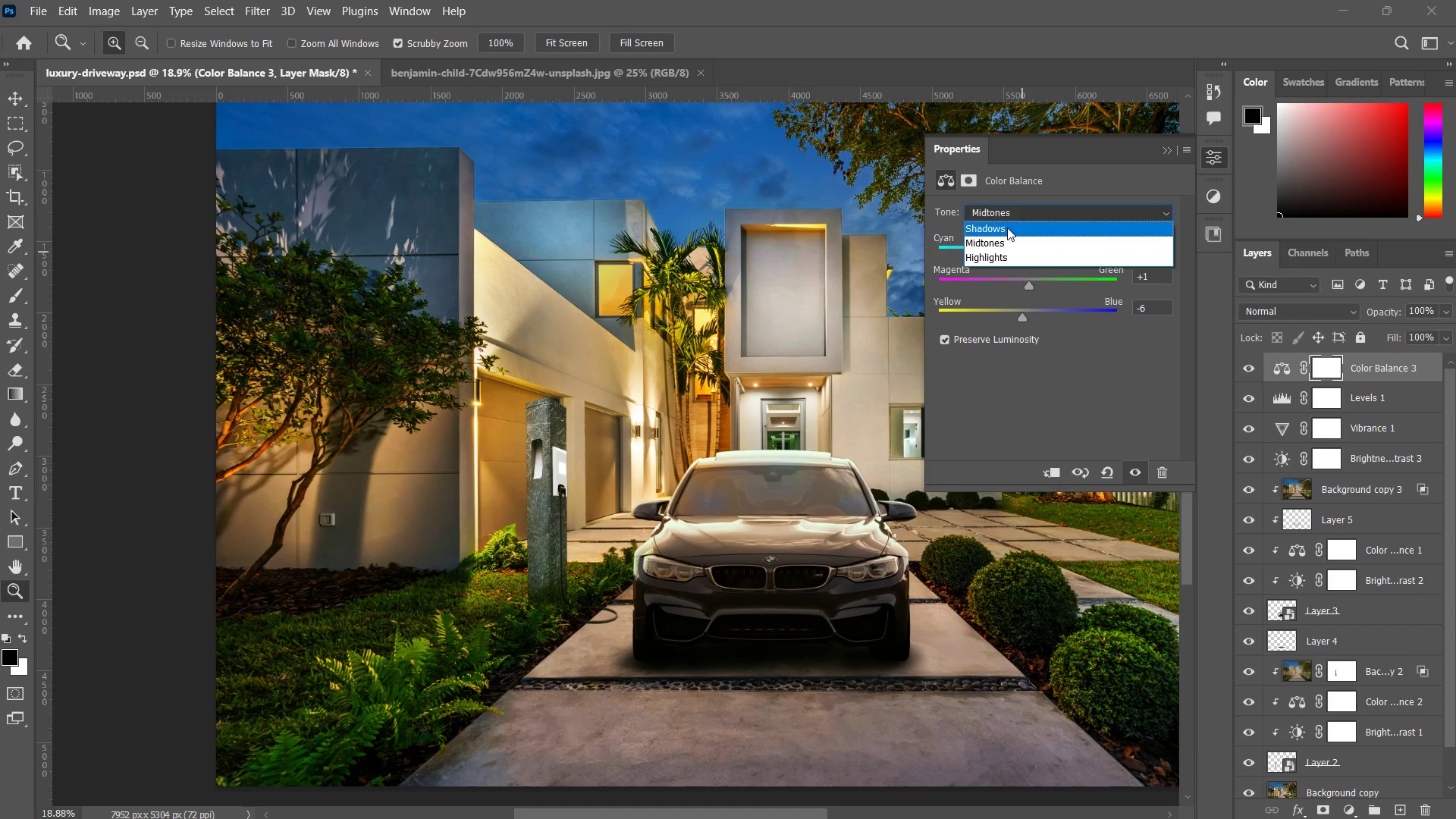 
double_click([1007, 230])
 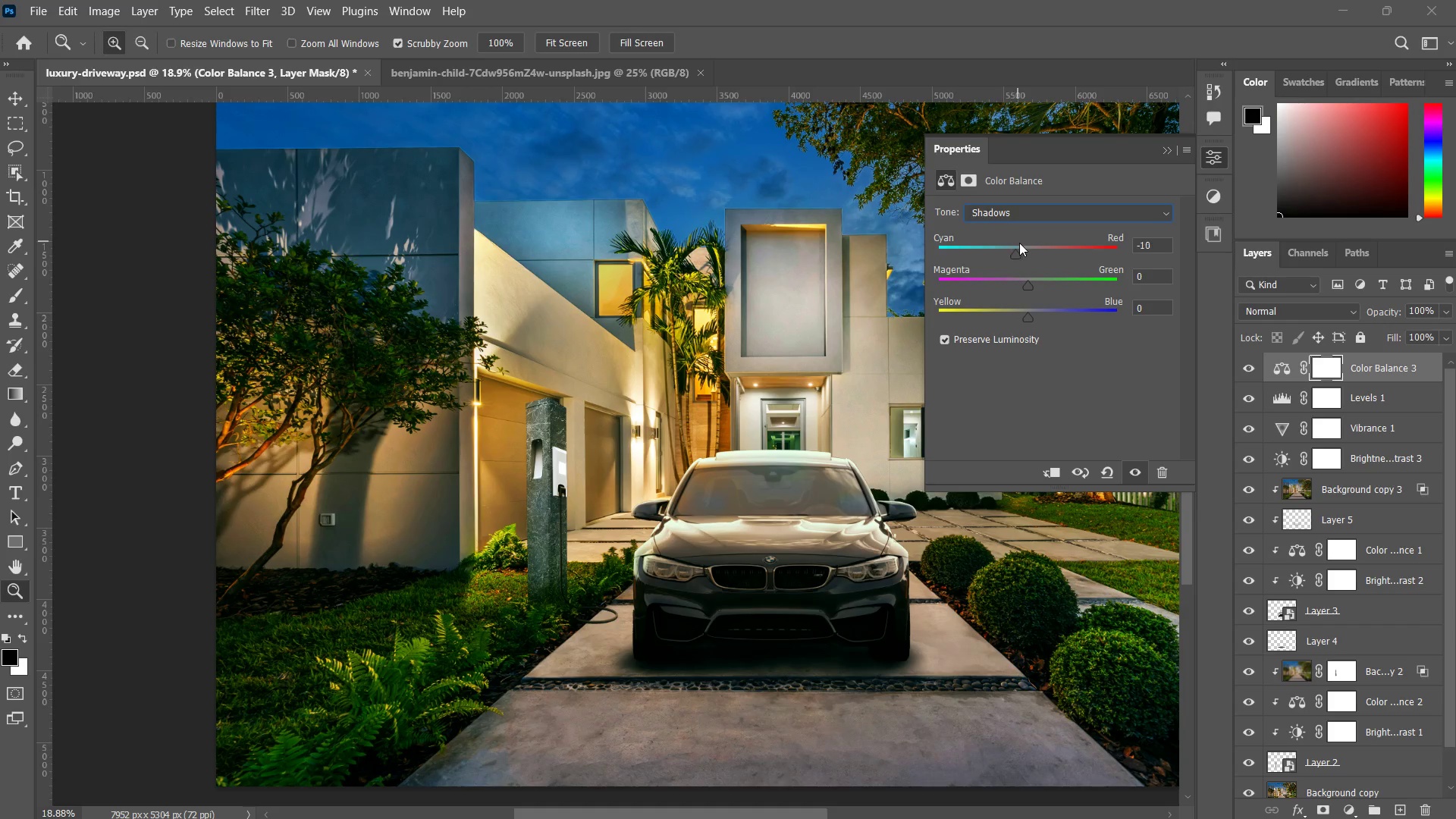 
wait(5.86)
 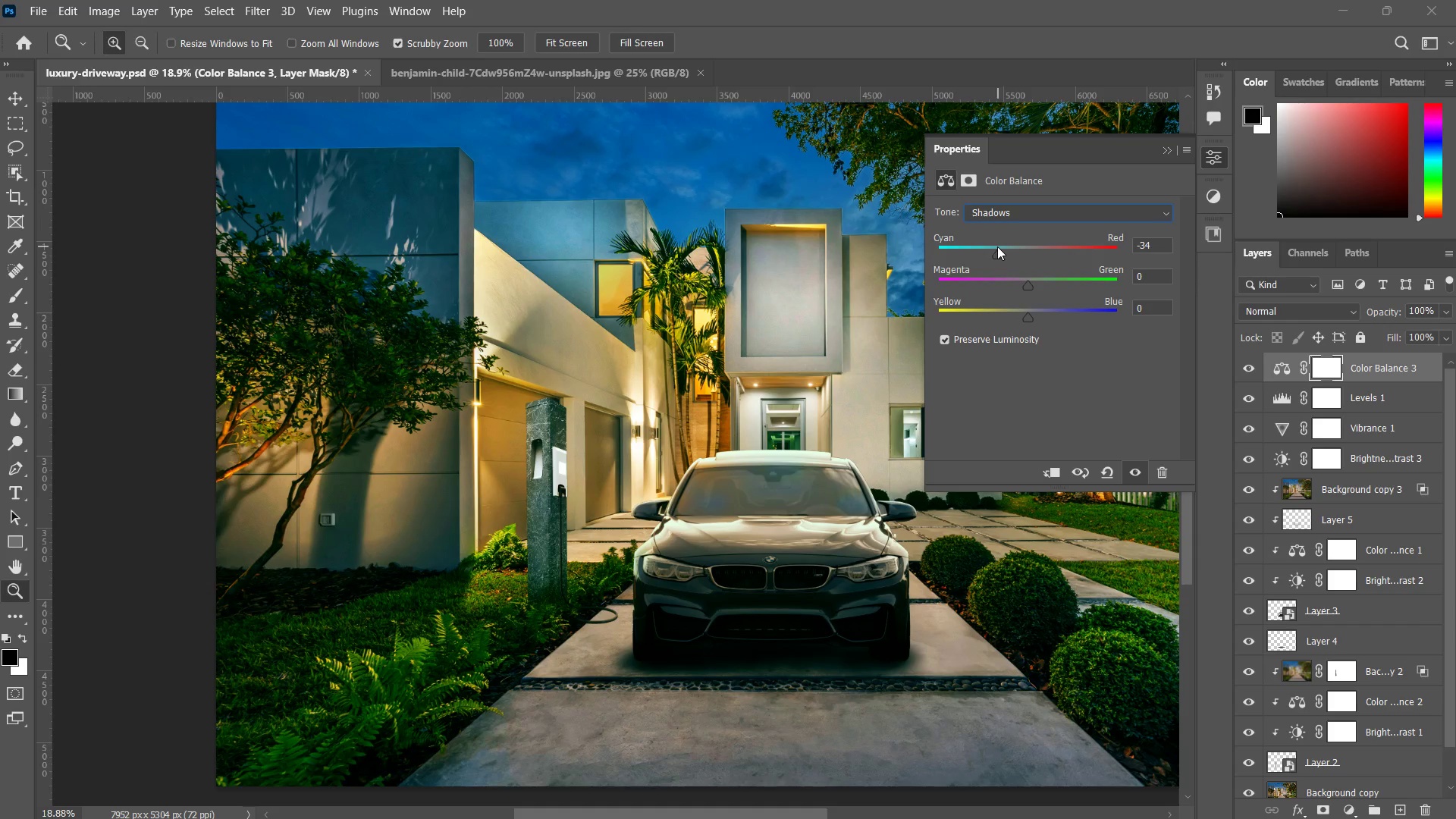 
left_click_drag(start_coordinate=[1028, 315], to_coordinate=[1006, 308])
 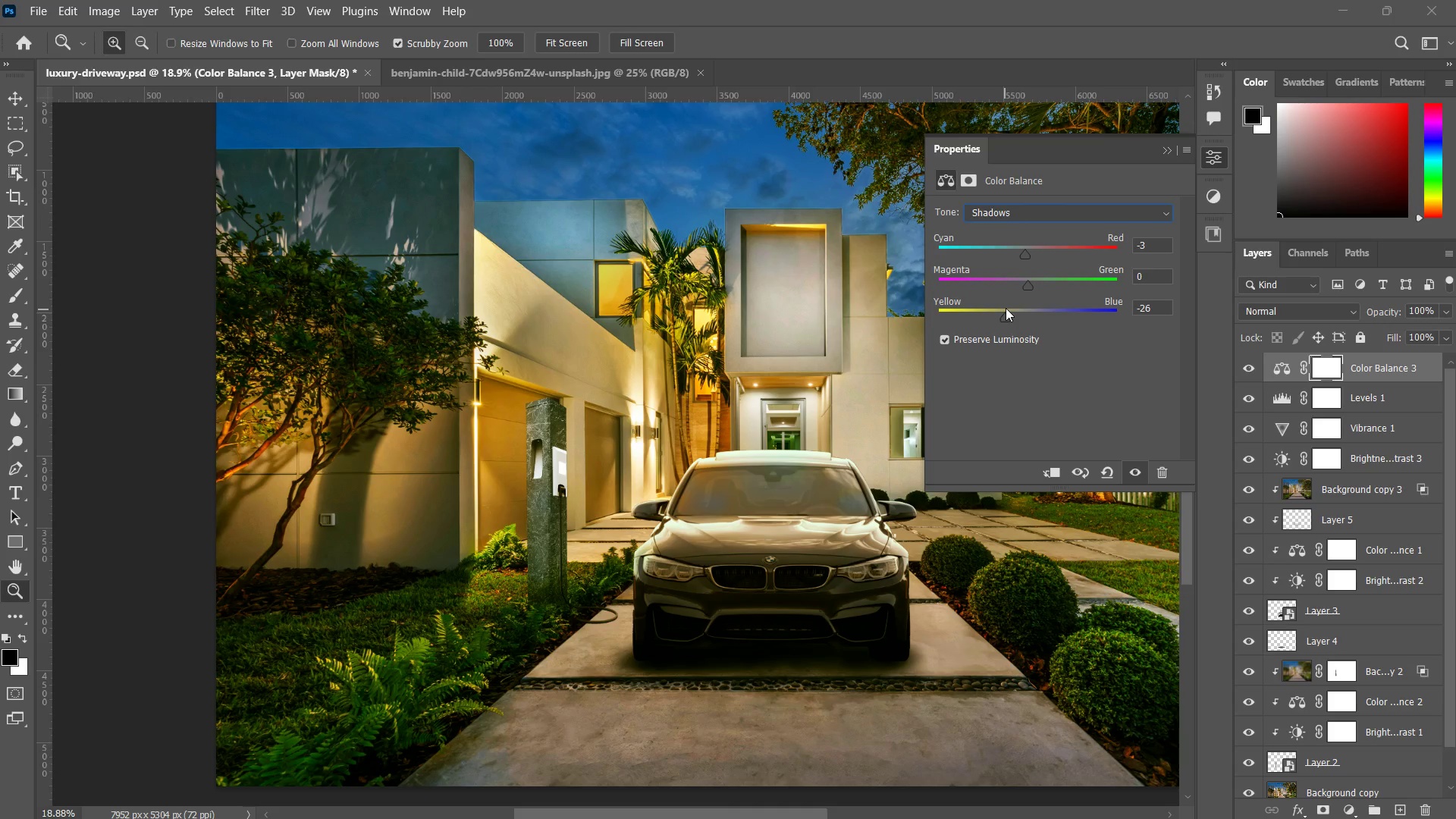 
wait(6.58)
 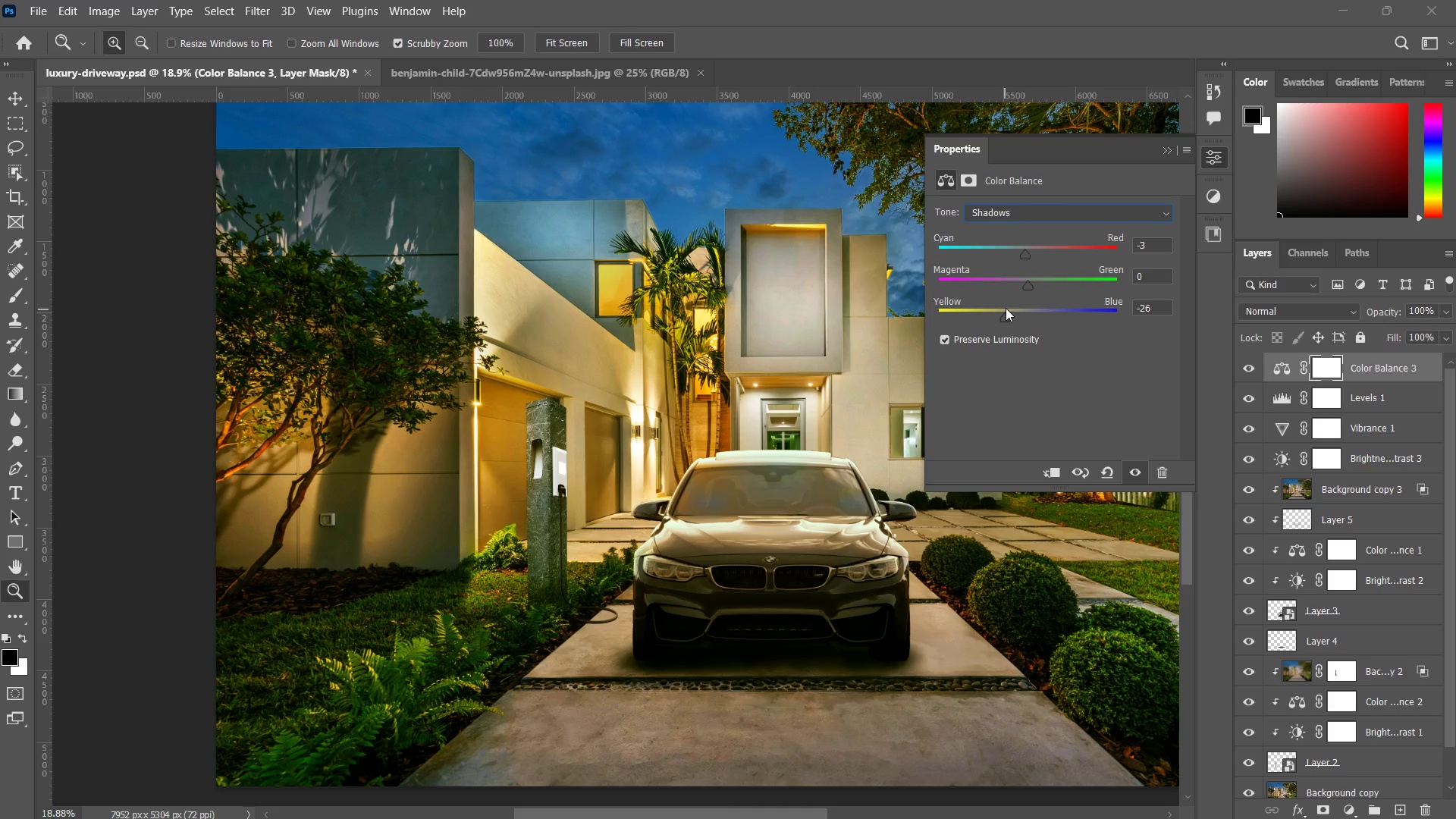 
left_click([1048, 216])
 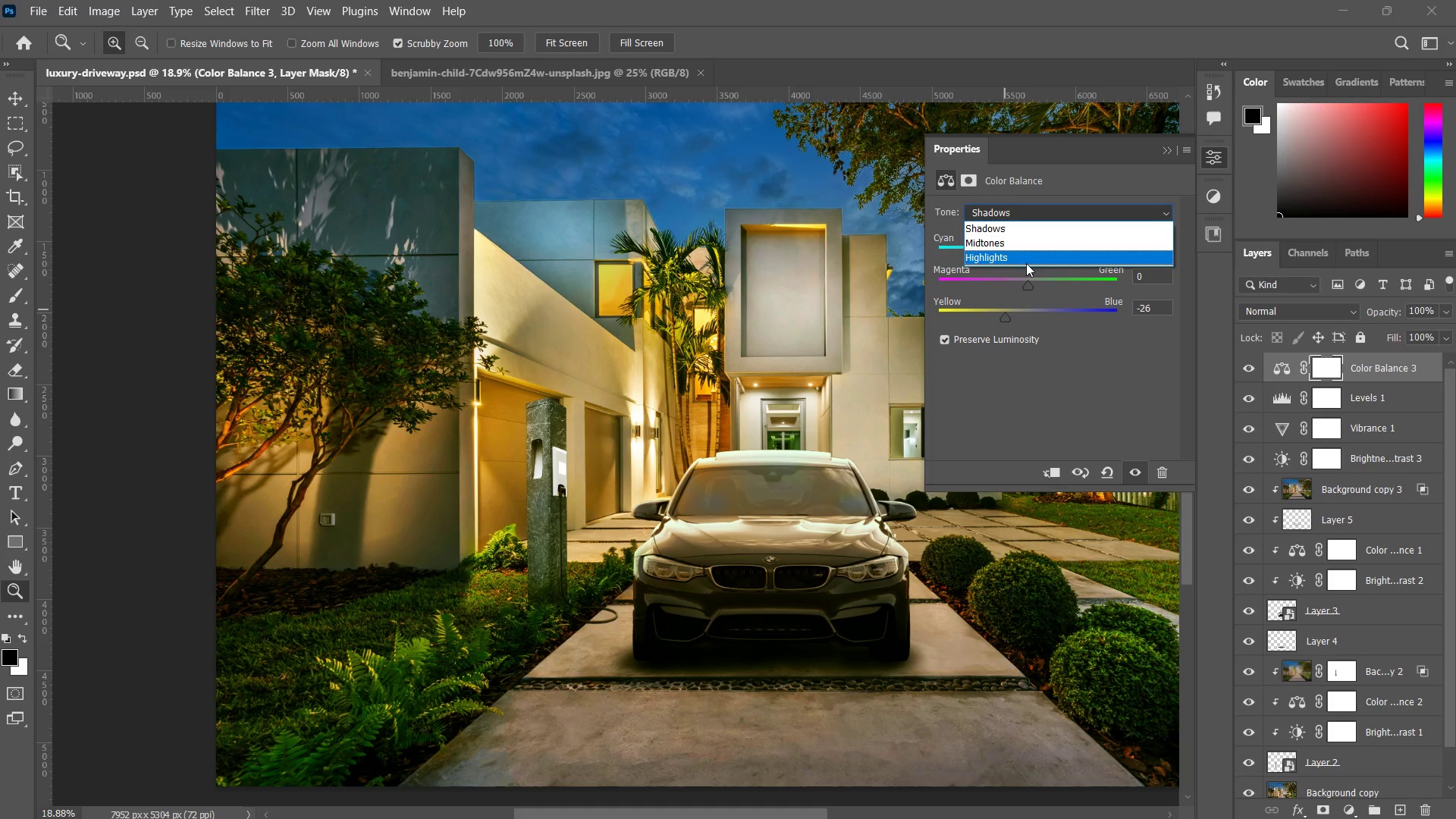 
left_click([1025, 262])
 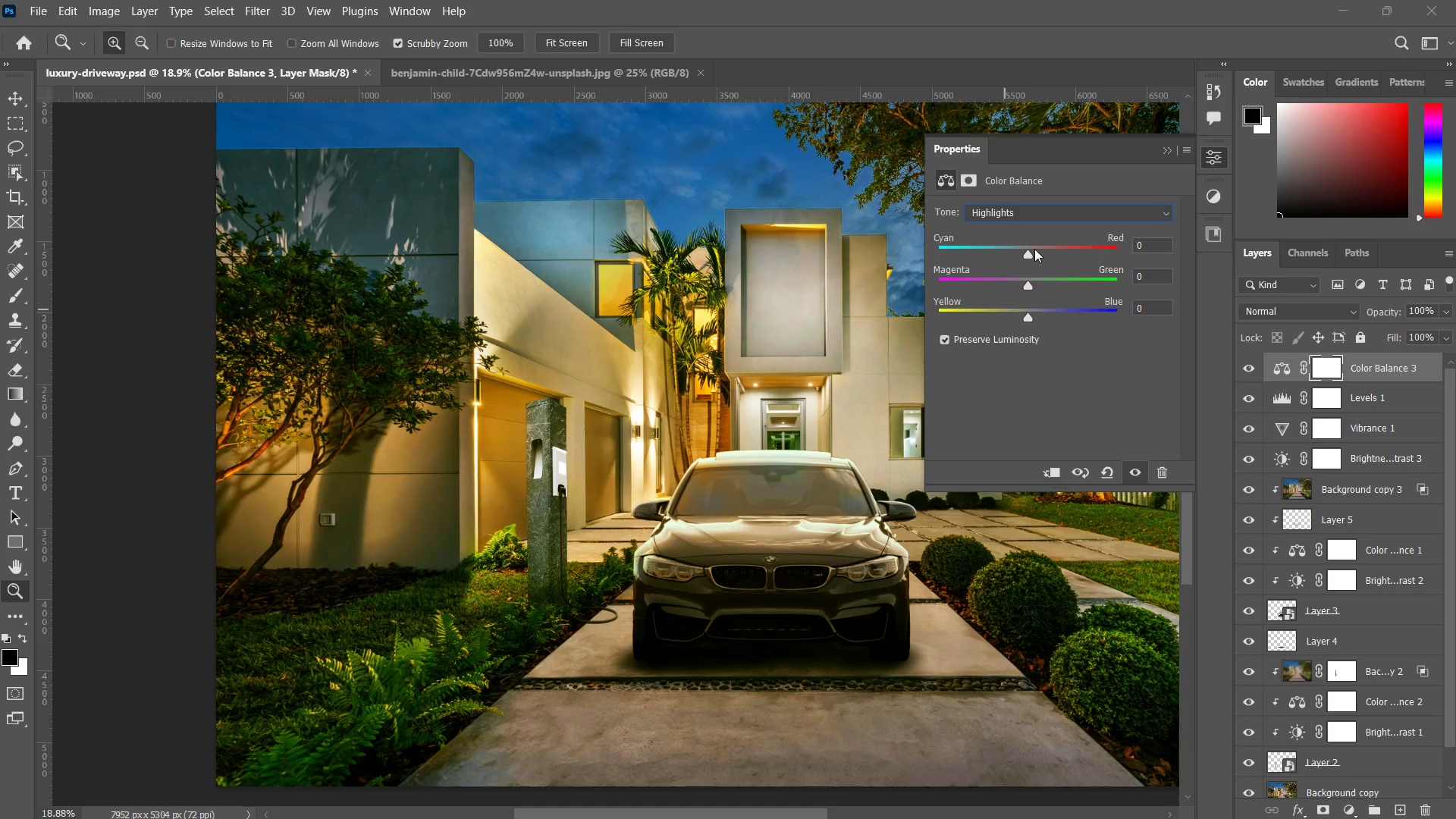 
left_click_drag(start_coordinate=[1025, 249], to_coordinate=[1025, 243])
 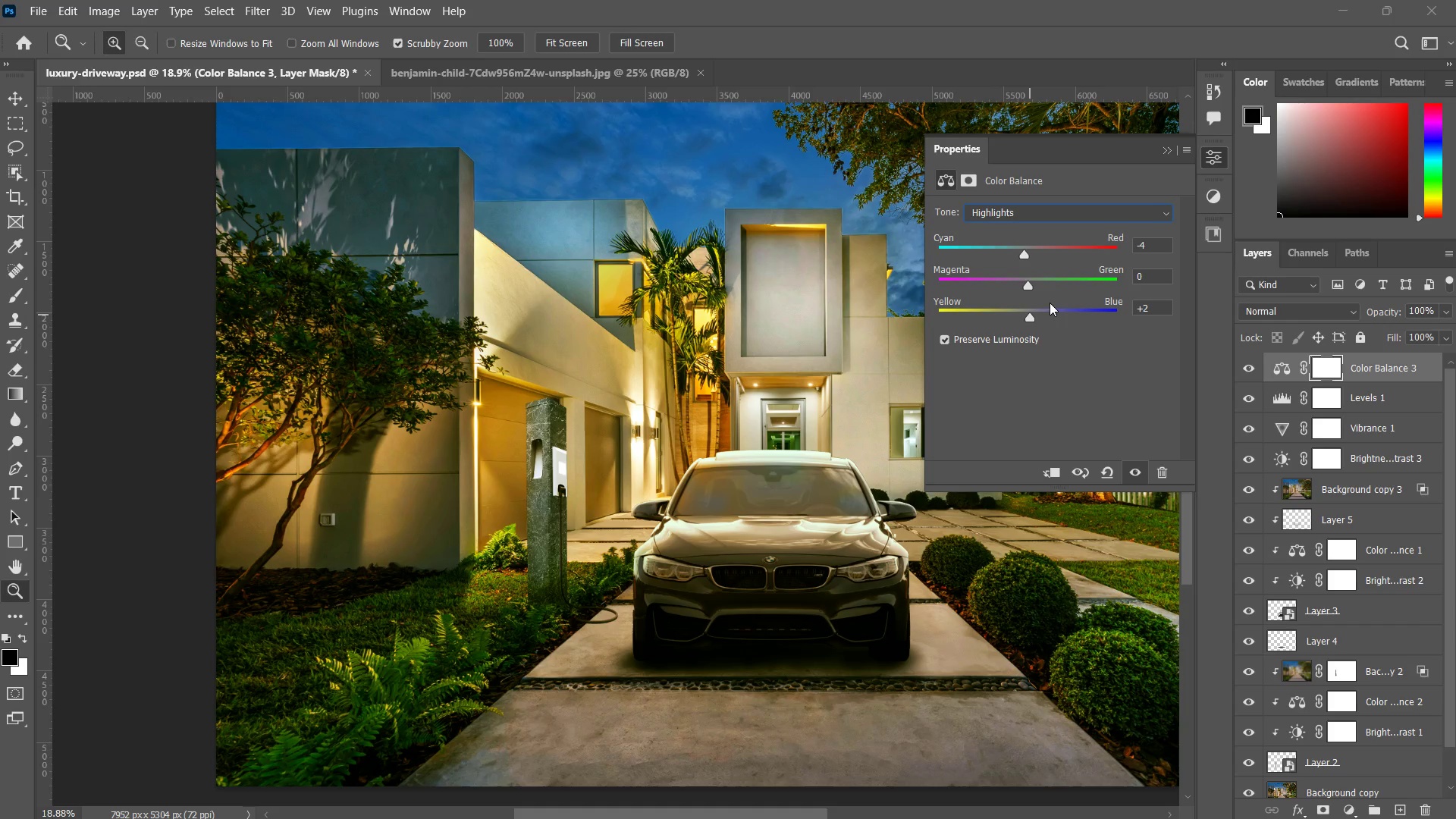 
left_click_drag(start_coordinate=[1031, 311], to_coordinate=[1044, 311])
 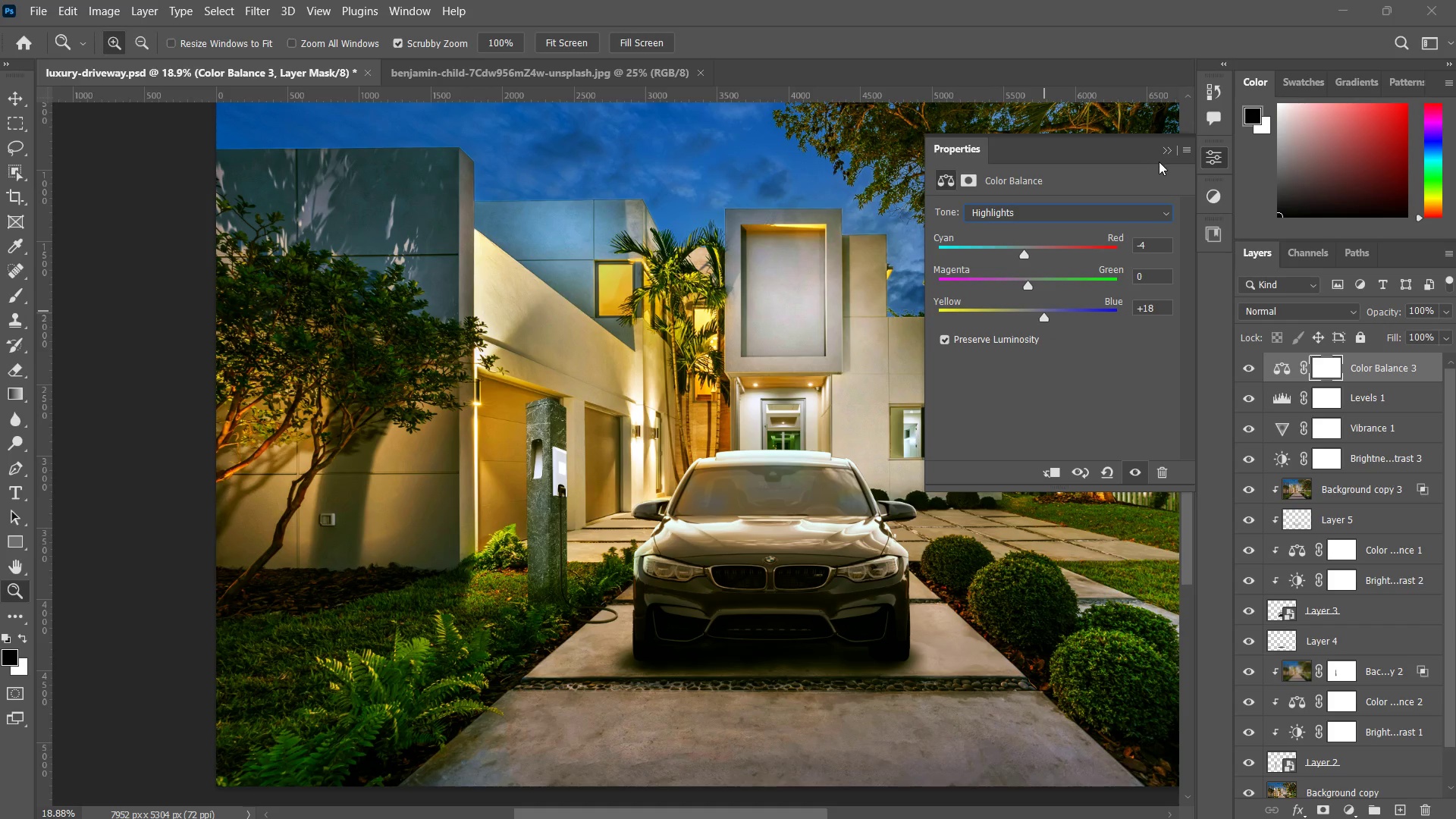 
left_click([1165, 146])
 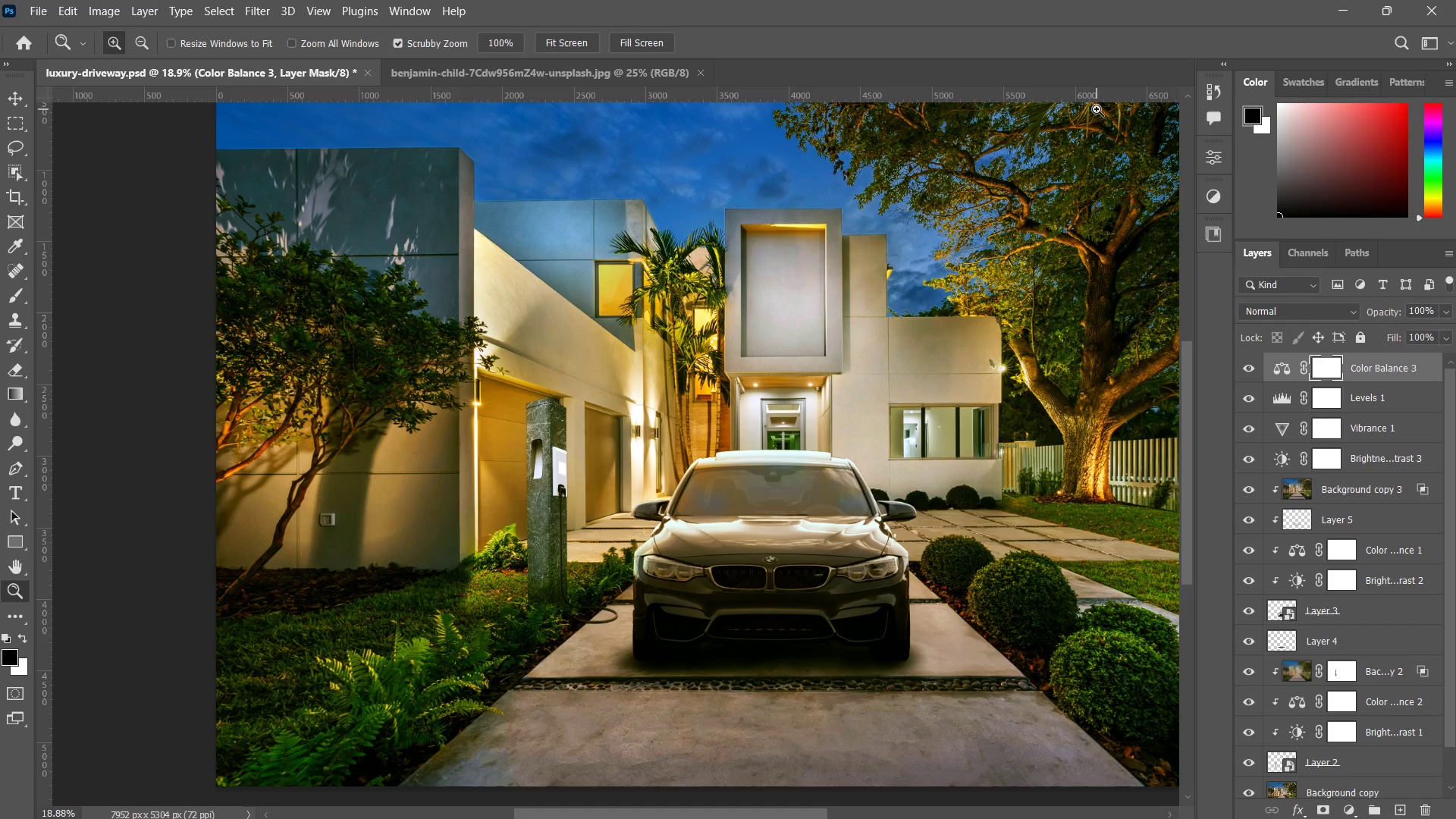 
left_click_drag(start_coordinate=[735, 593], to_coordinate=[762, 547])
 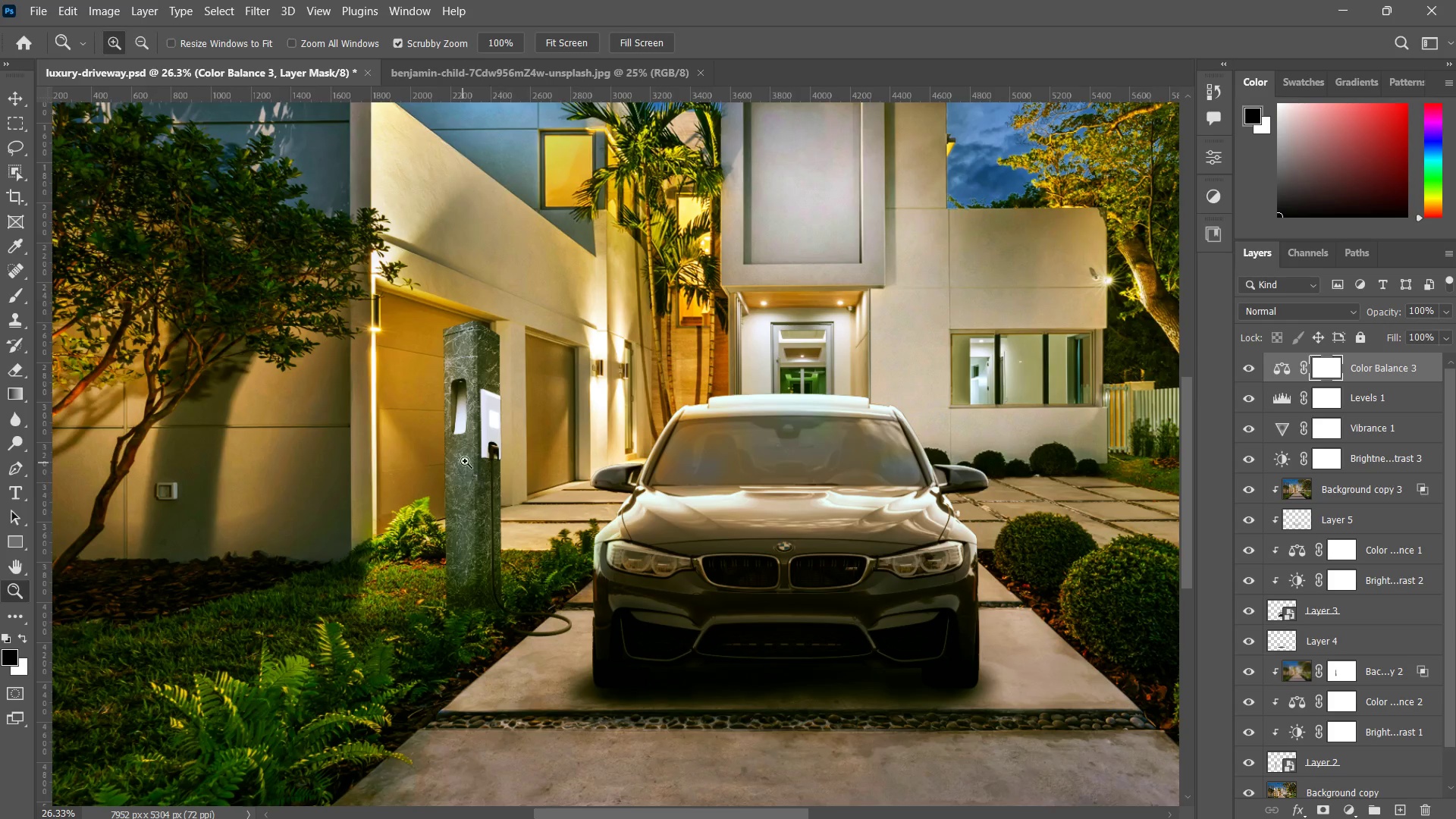 
left_click_drag(start_coordinate=[490, 453], to_coordinate=[538, 399])
 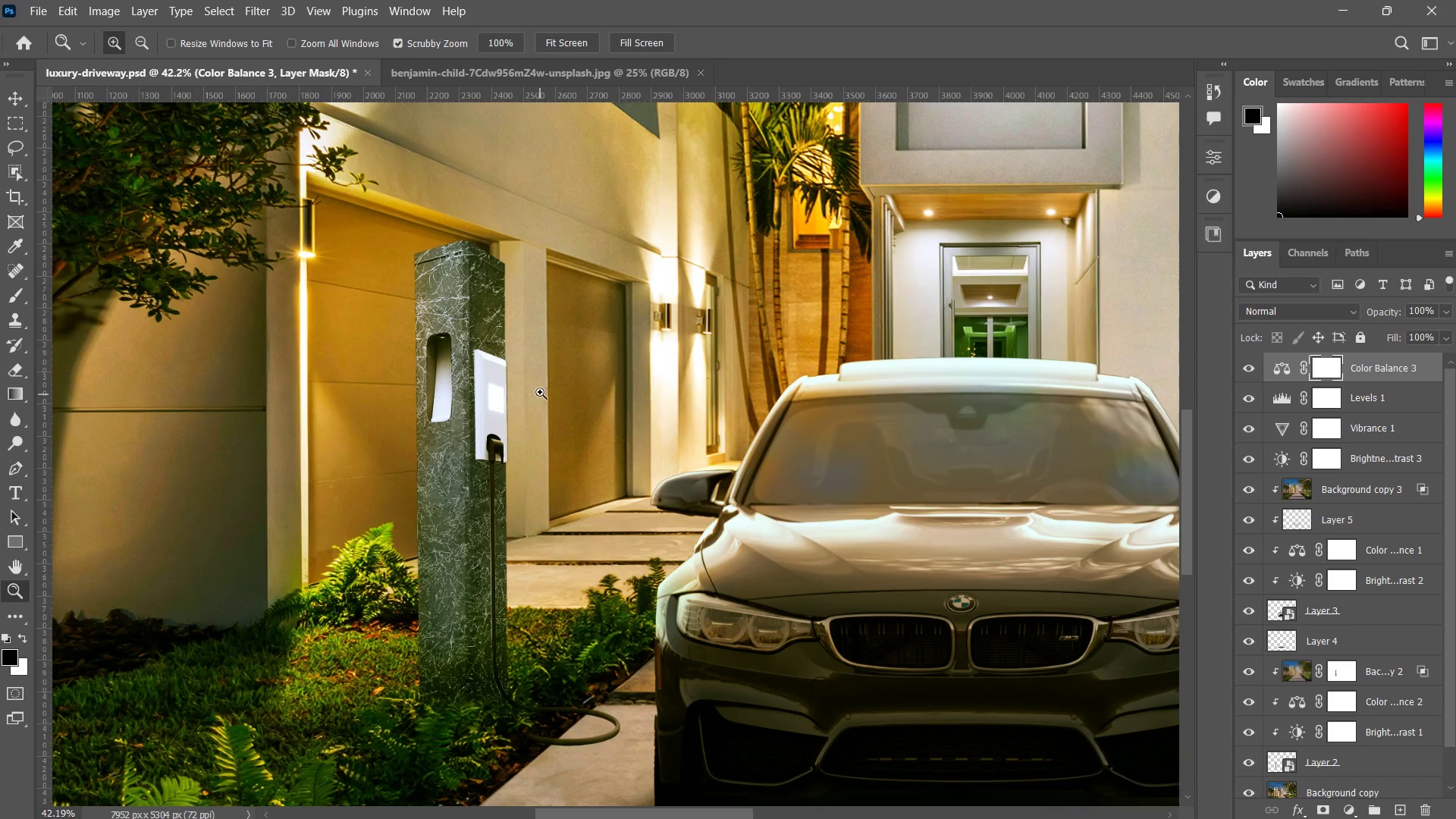 
key(Space)
 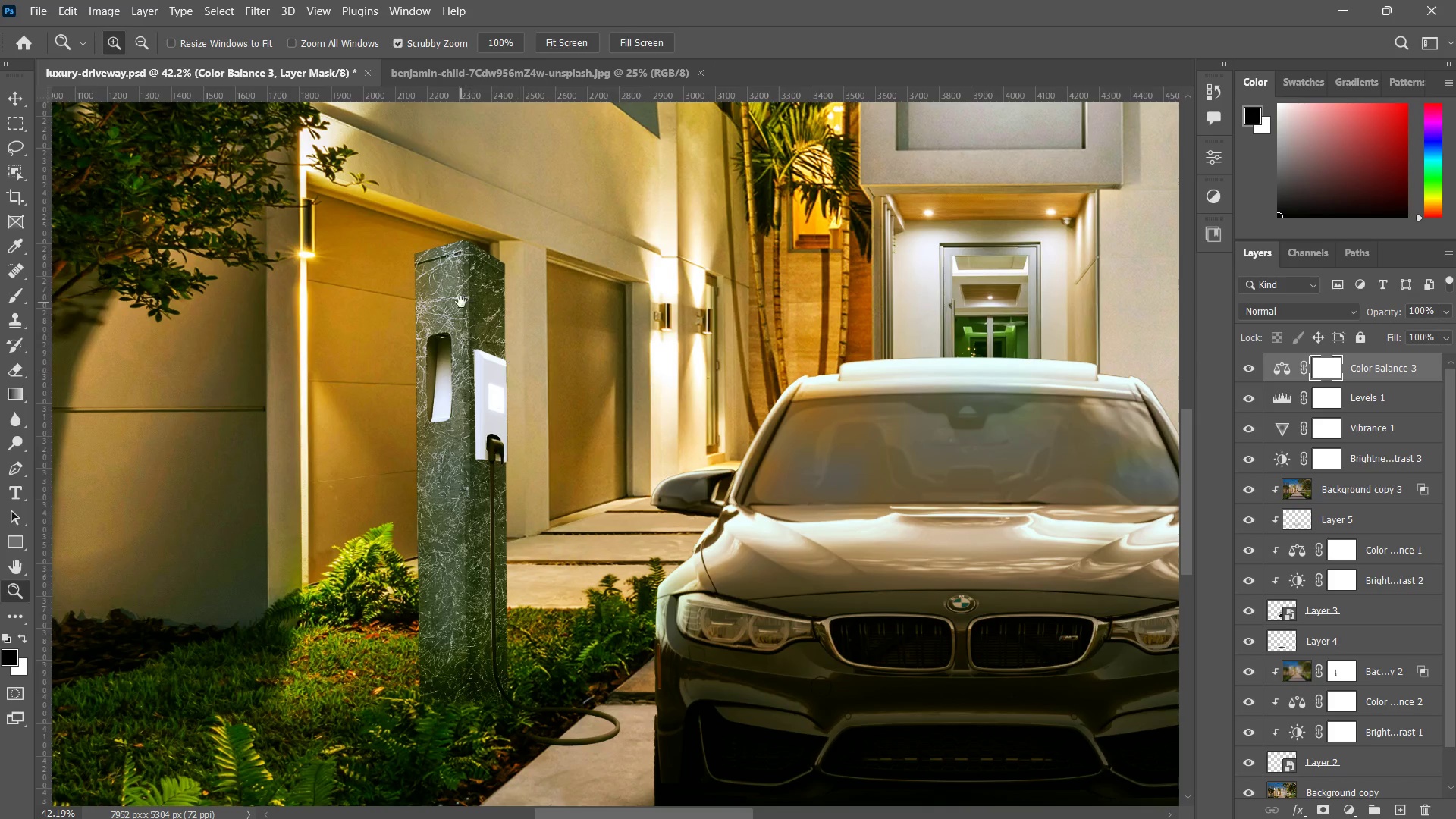 
key(Z)
 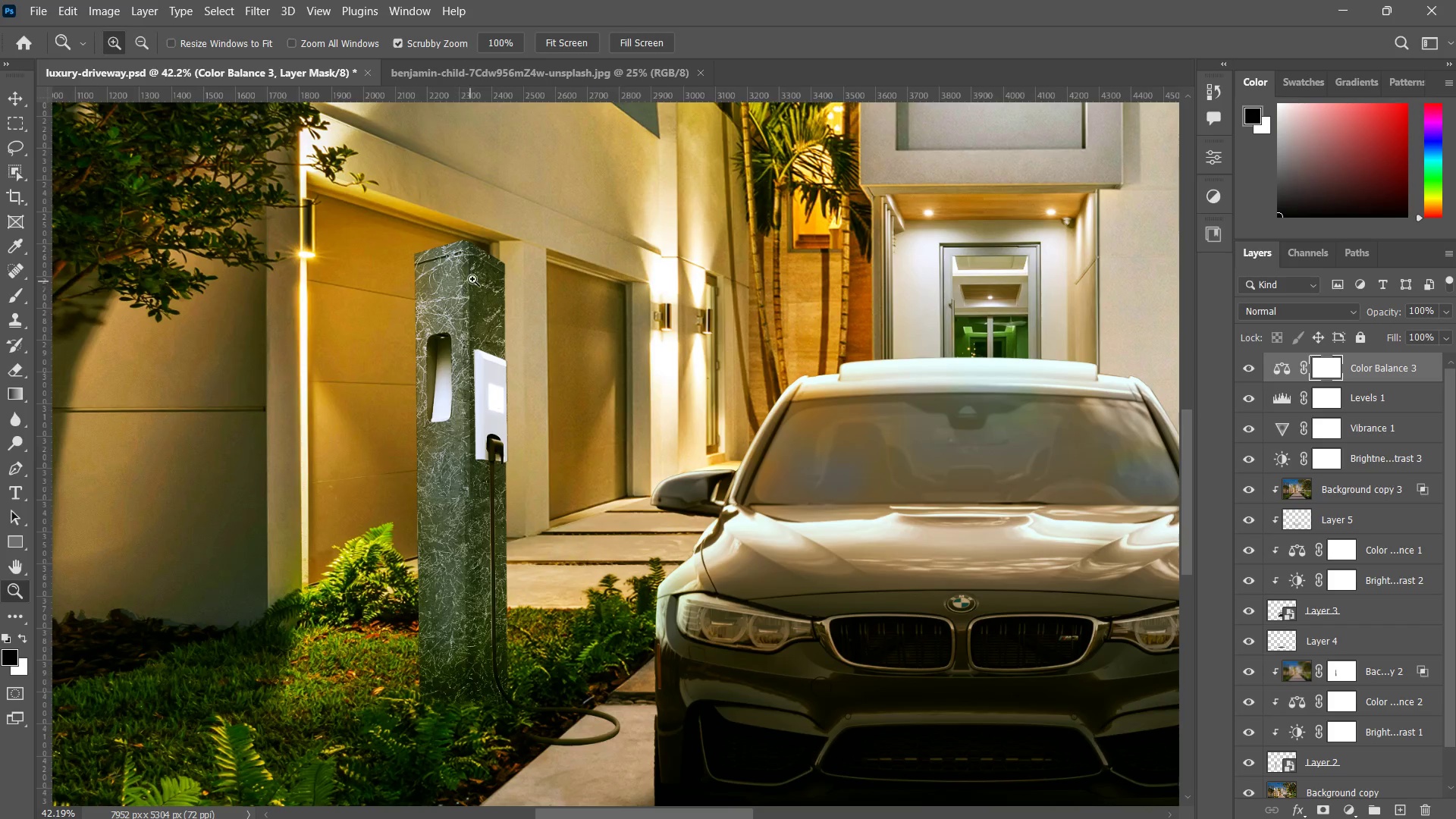 
left_click_drag(start_coordinate=[460, 286], to_coordinate=[489, 273])
 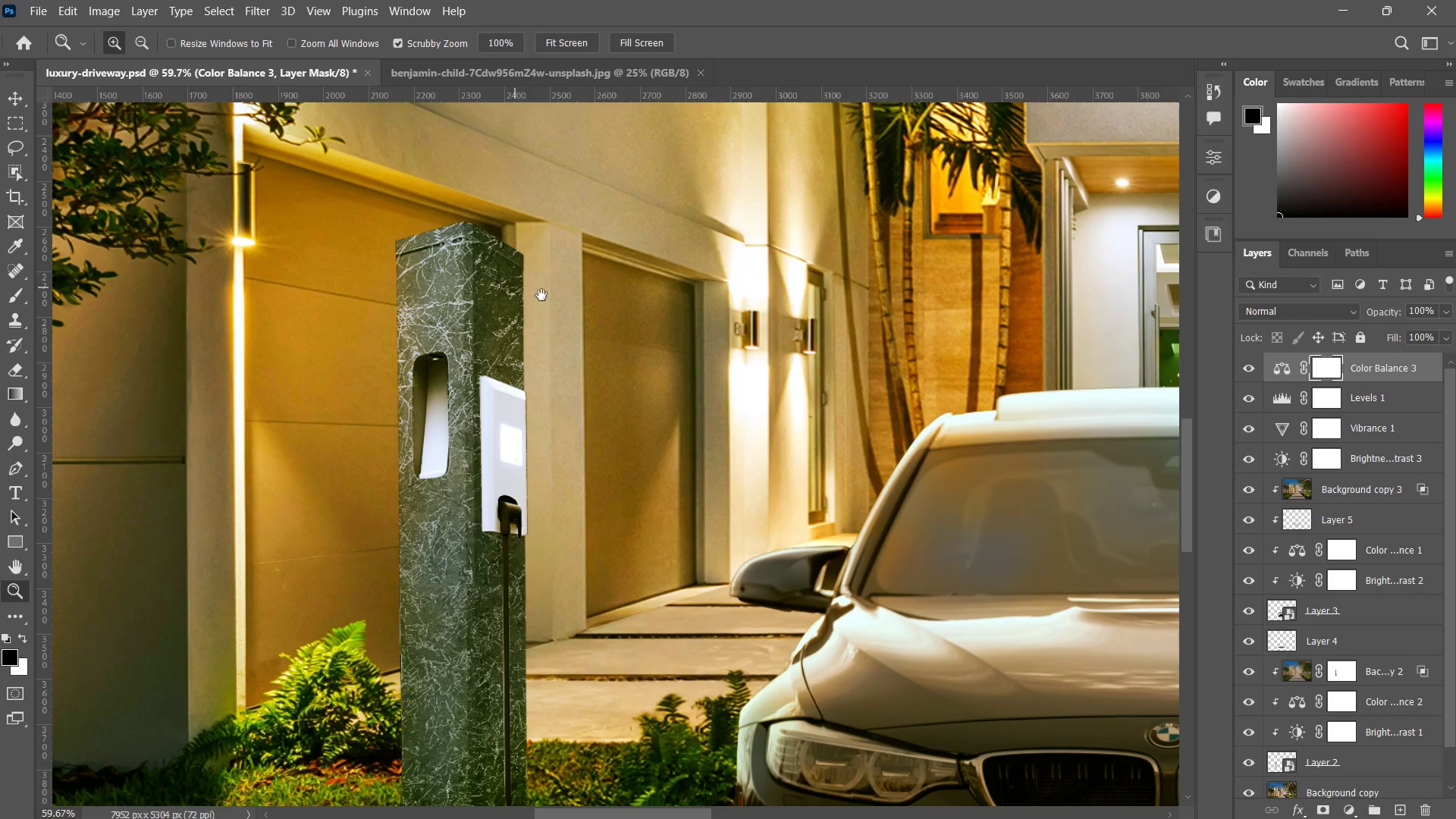 
key(Space)
 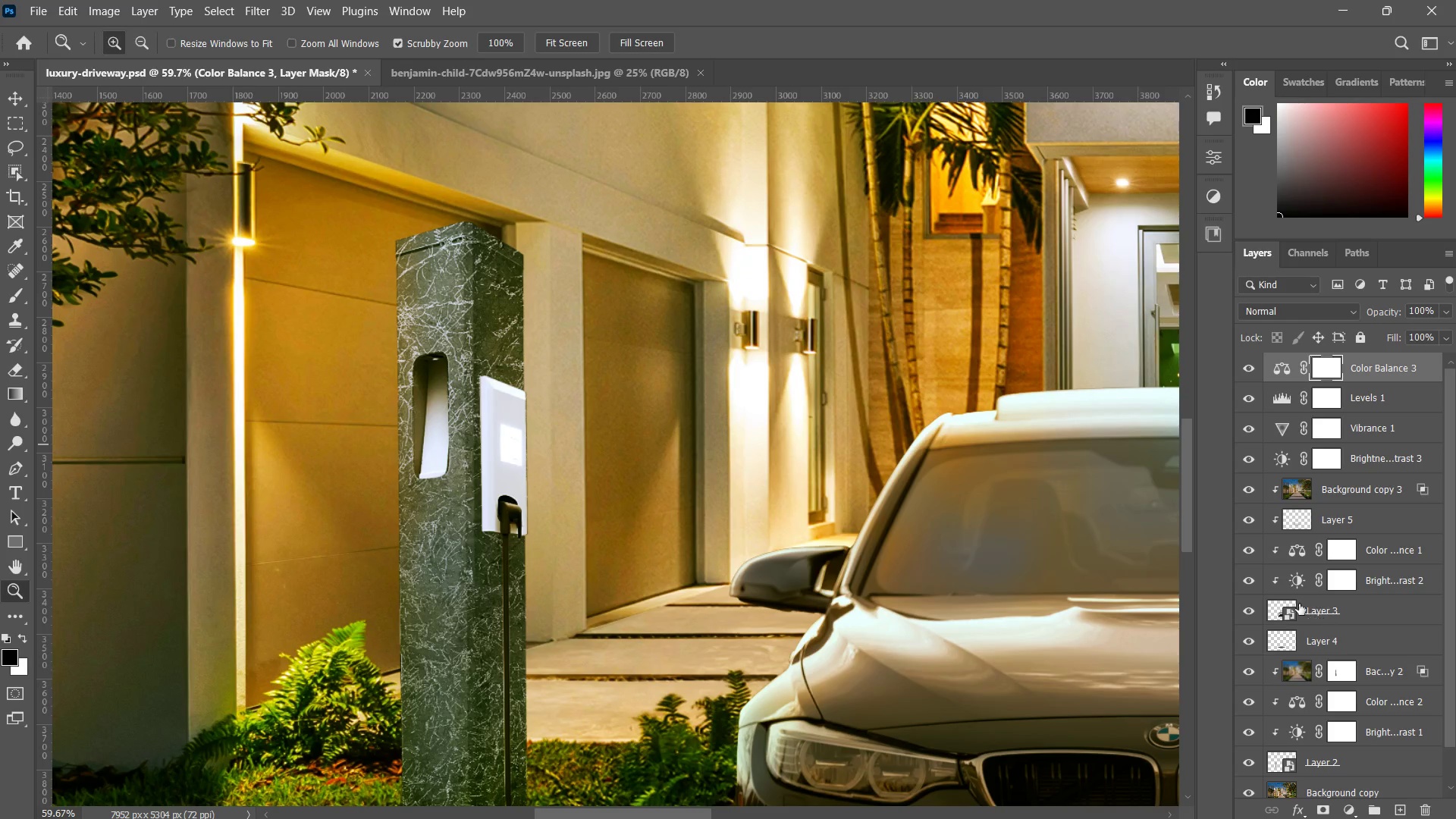 
left_click([1247, 519])
 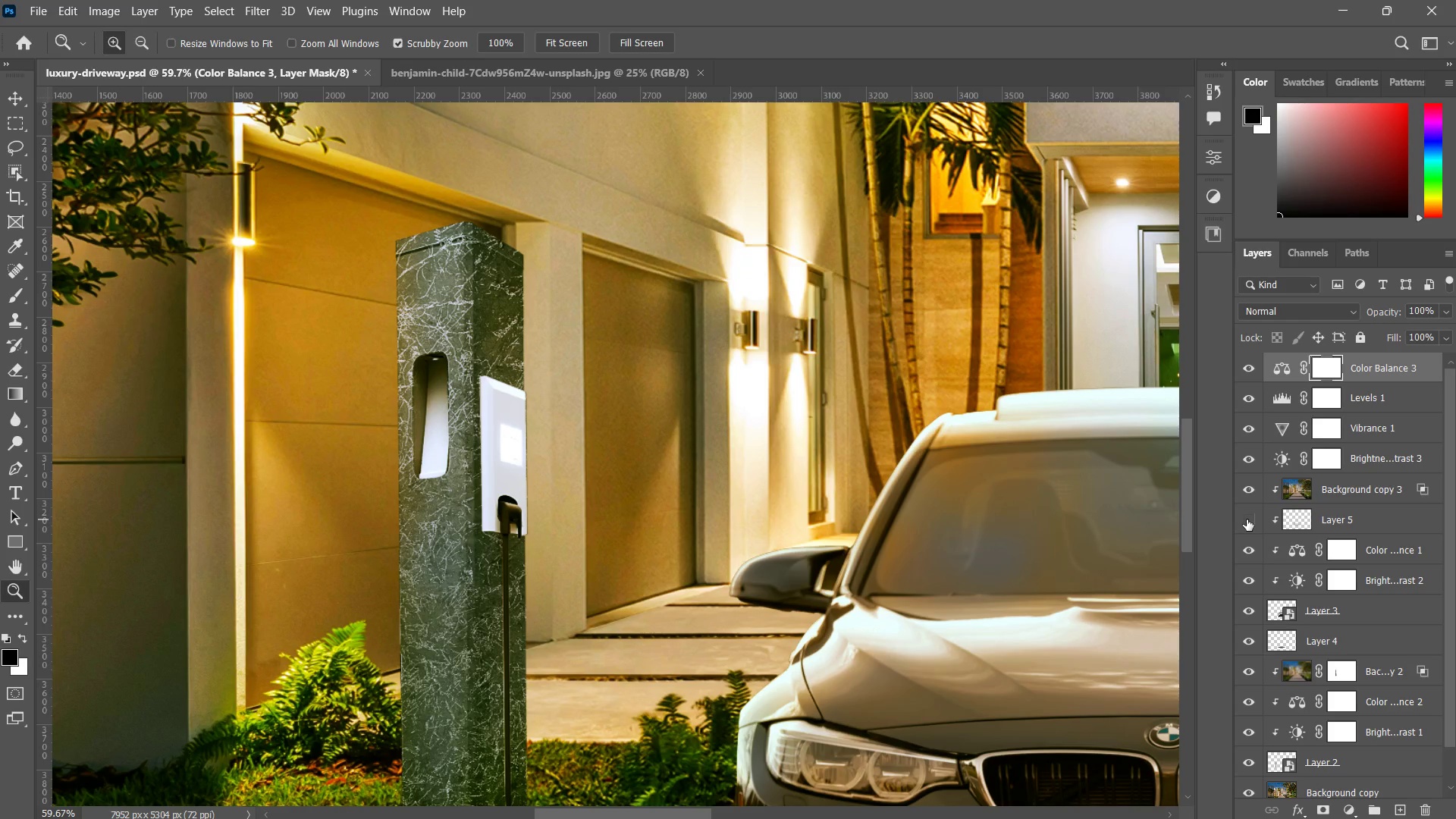 
left_click([1247, 519])
 